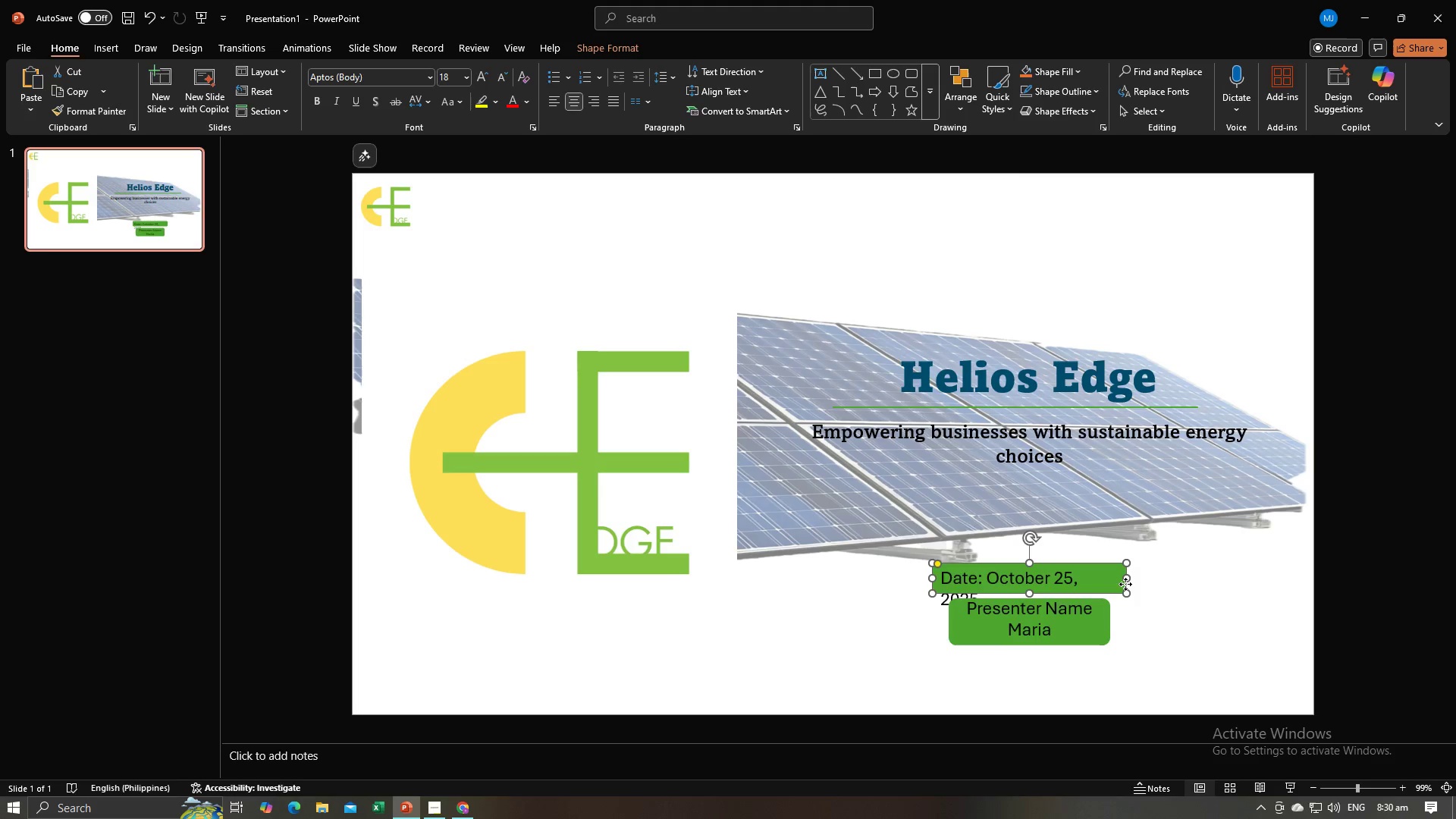 
left_click([1125, 584])
 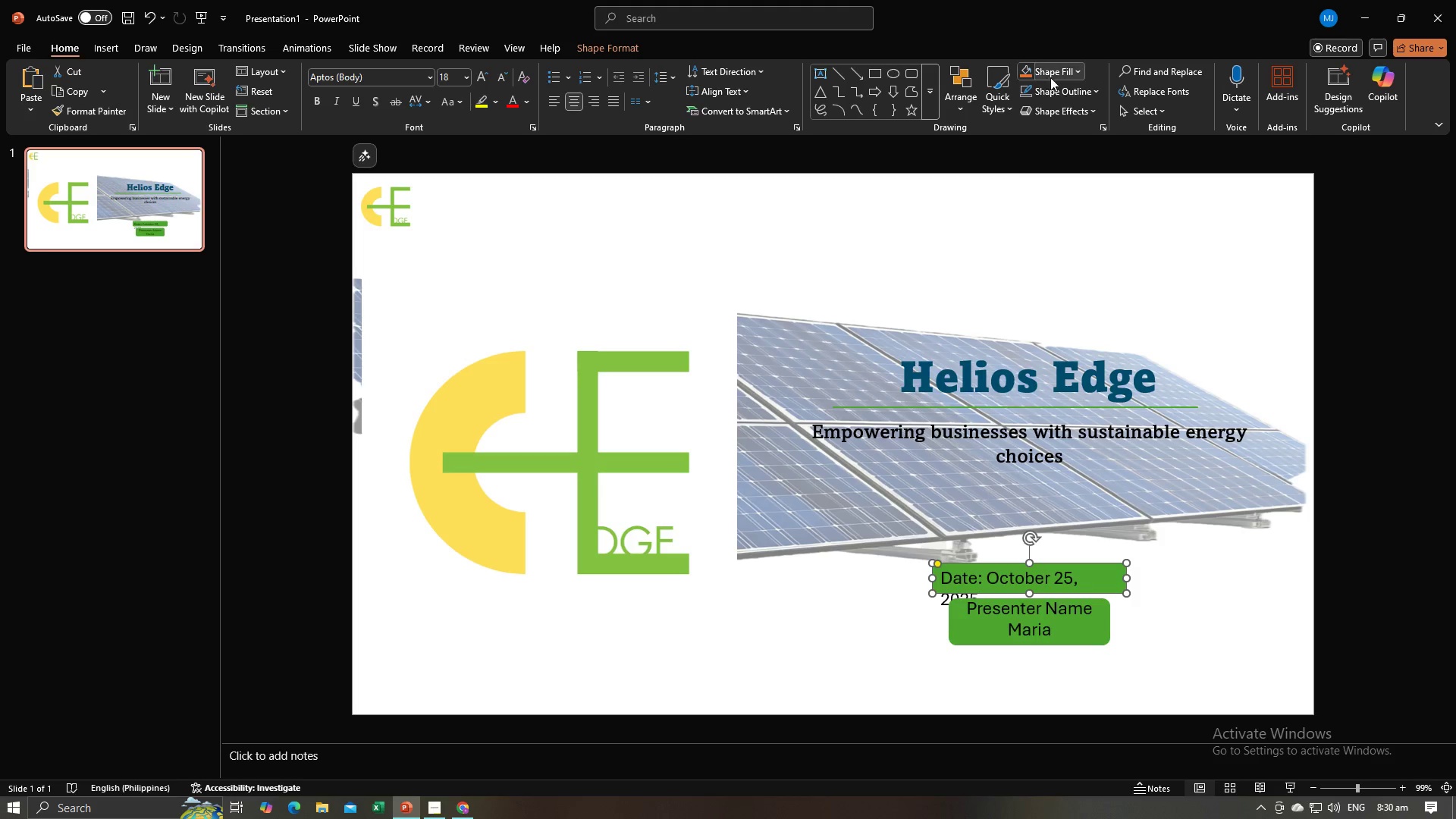 
left_click([1065, 106])
 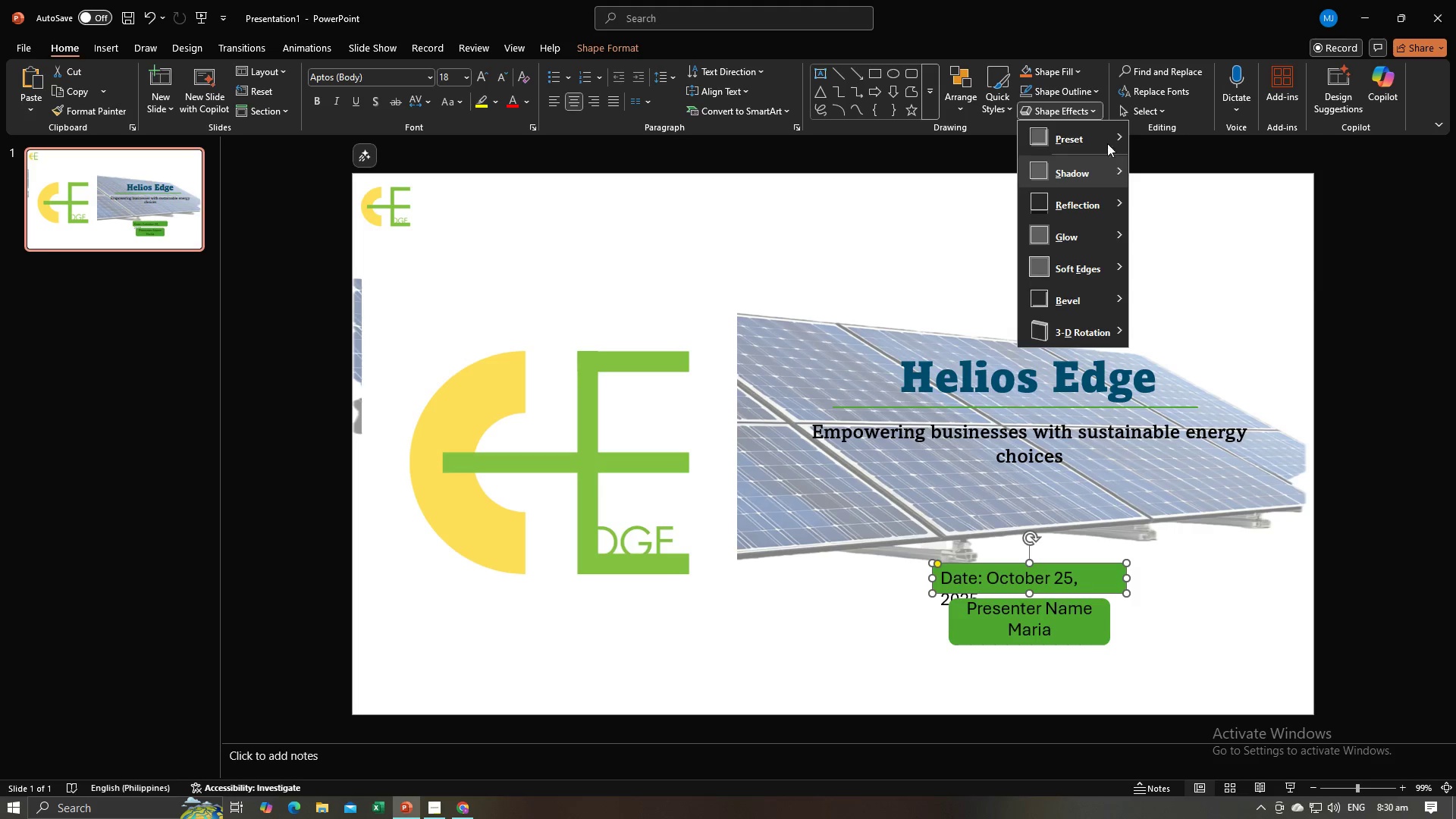 
left_click([1105, 138])
 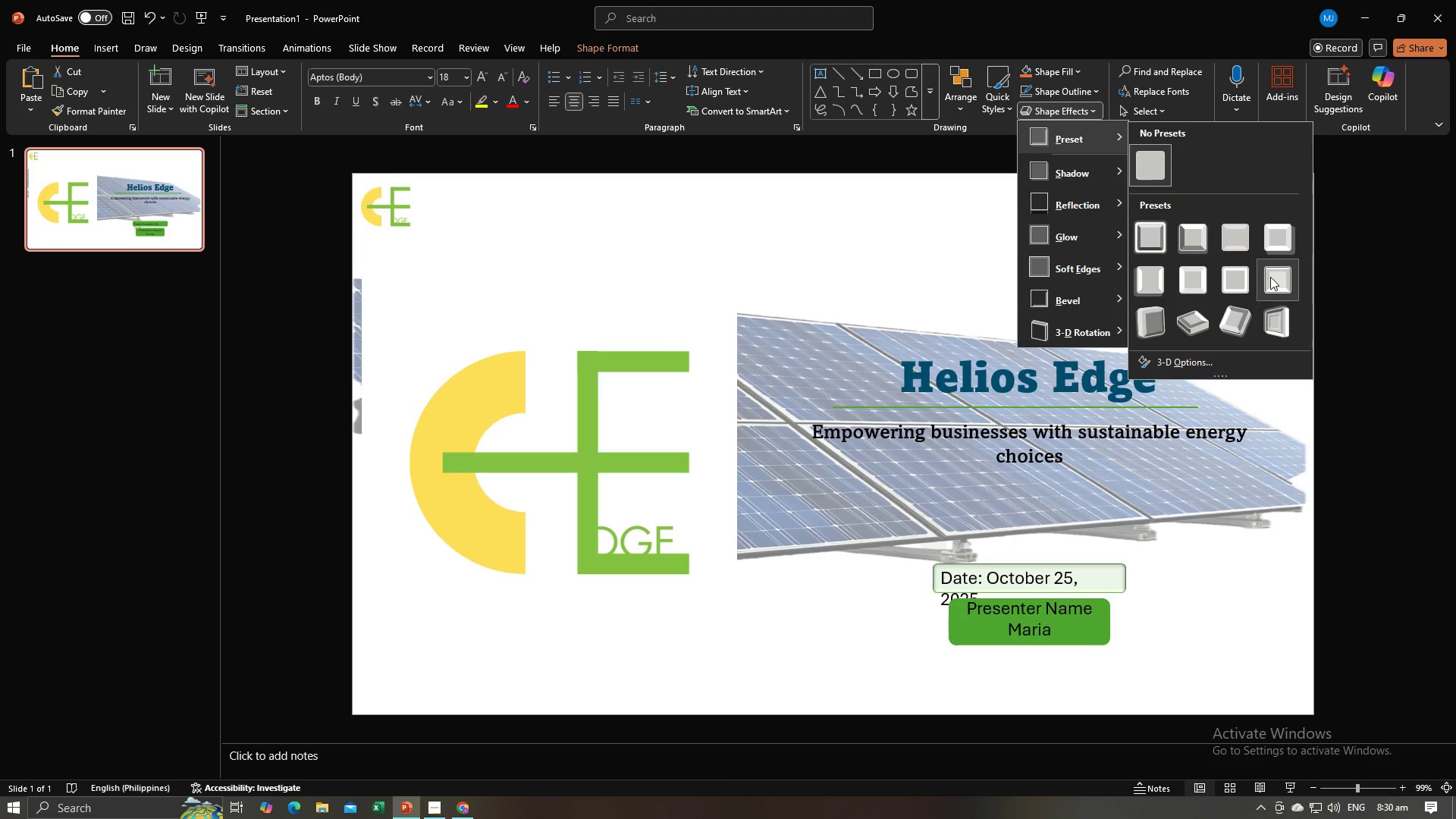 
left_click([1270, 277])
 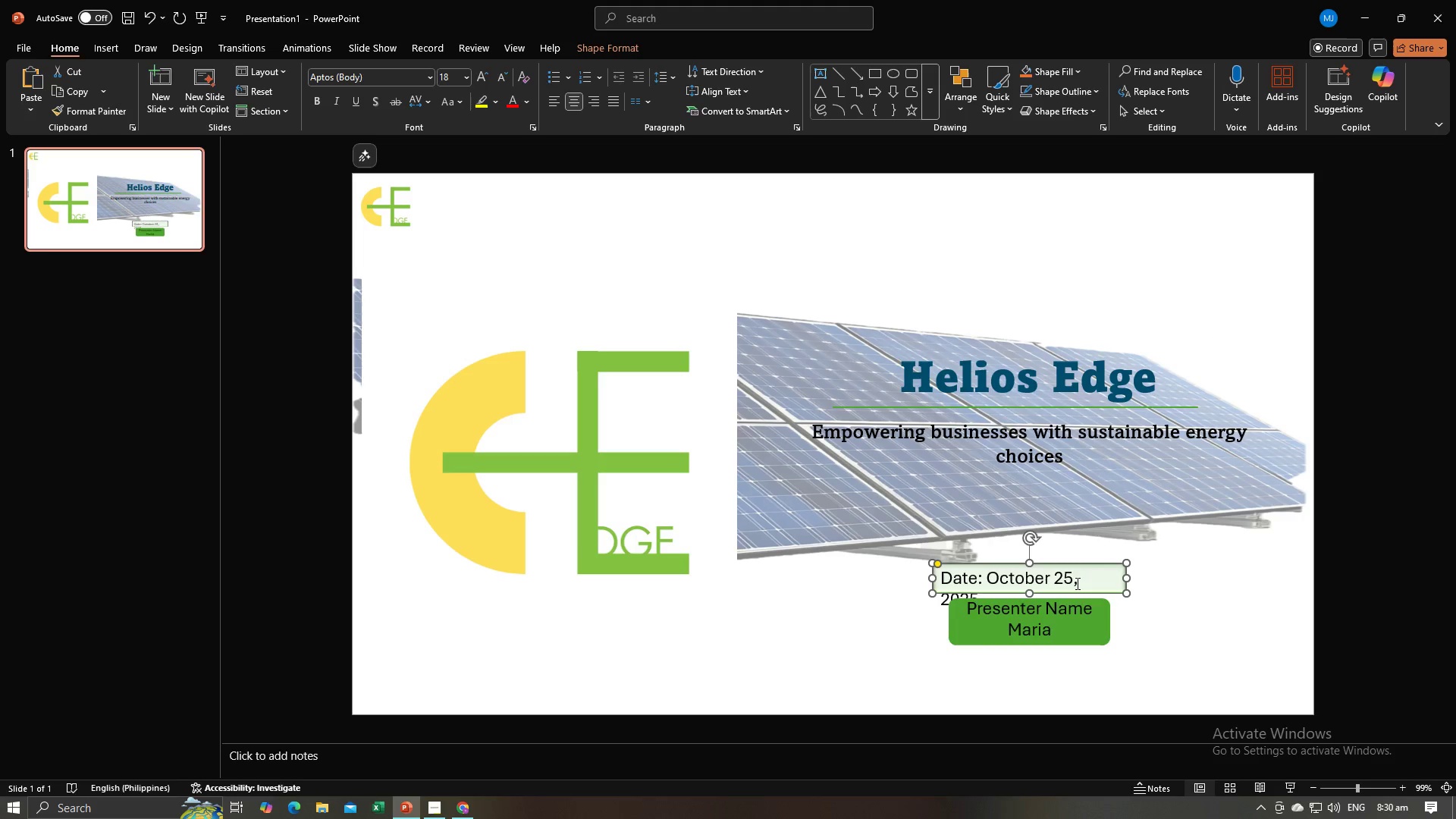 
left_click([1068, 580])
 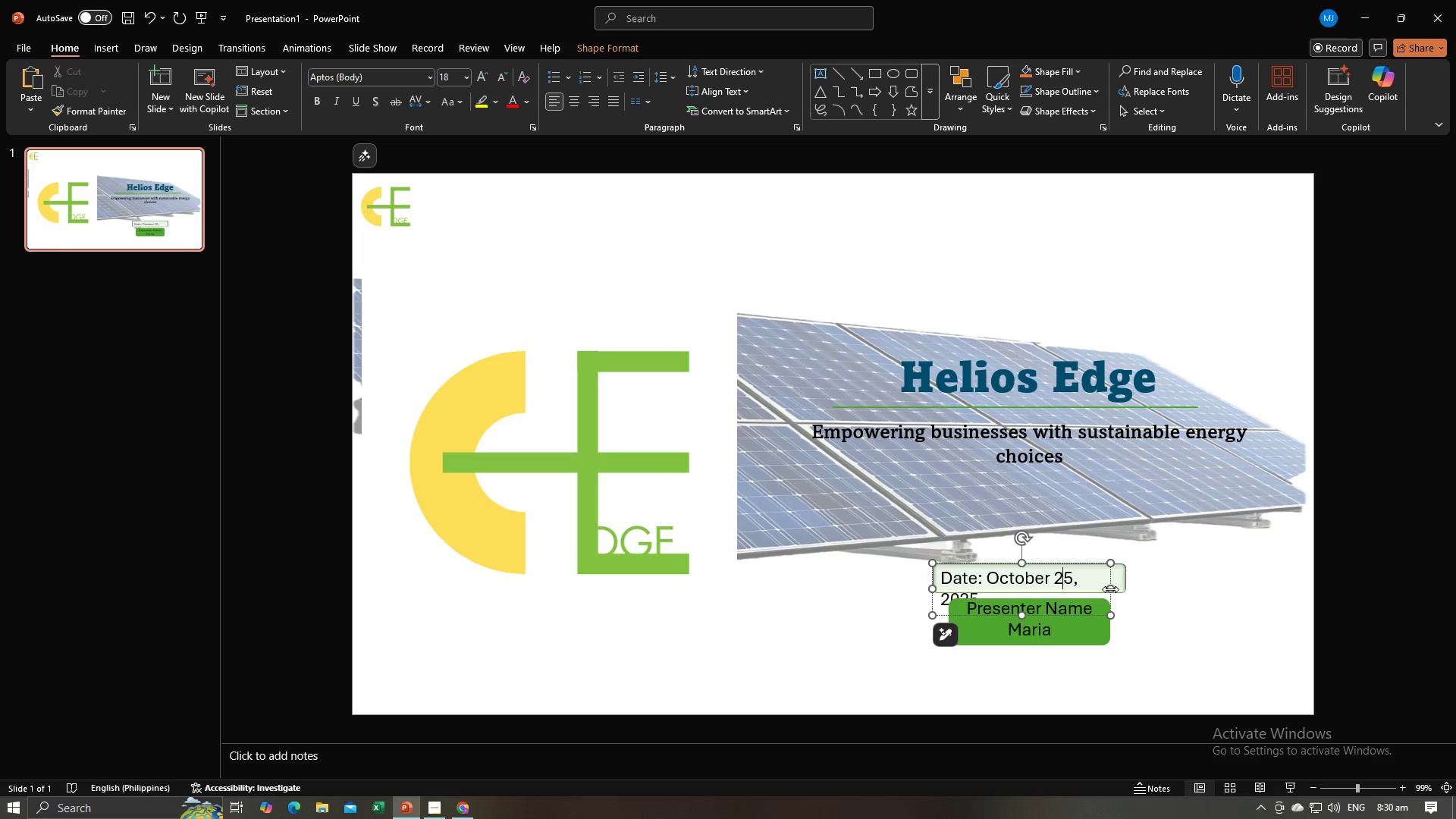 
left_click_drag(start_coordinate=[1110, 590], to_coordinate=[1135, 587])
 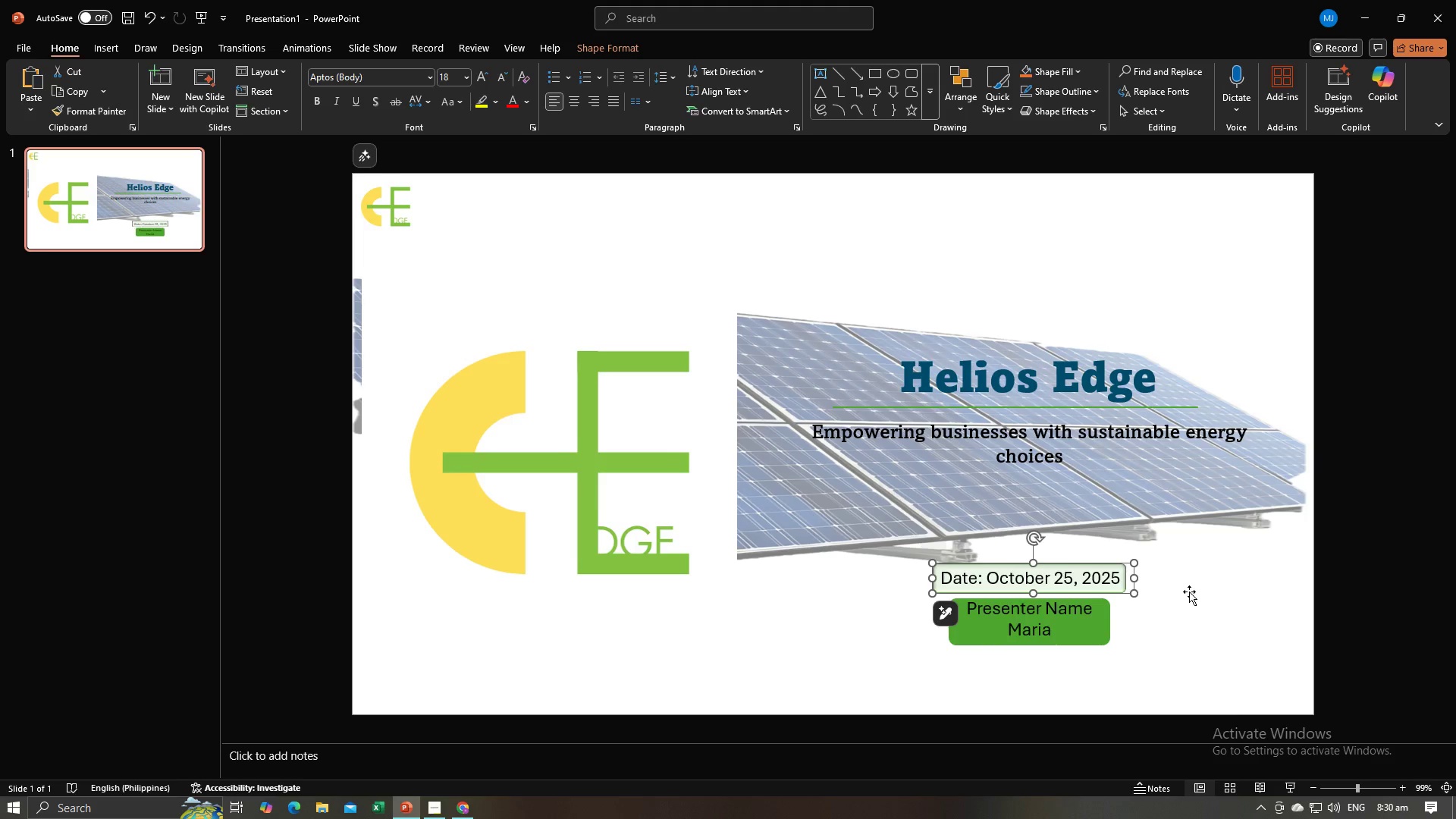 
left_click([1189, 592])
 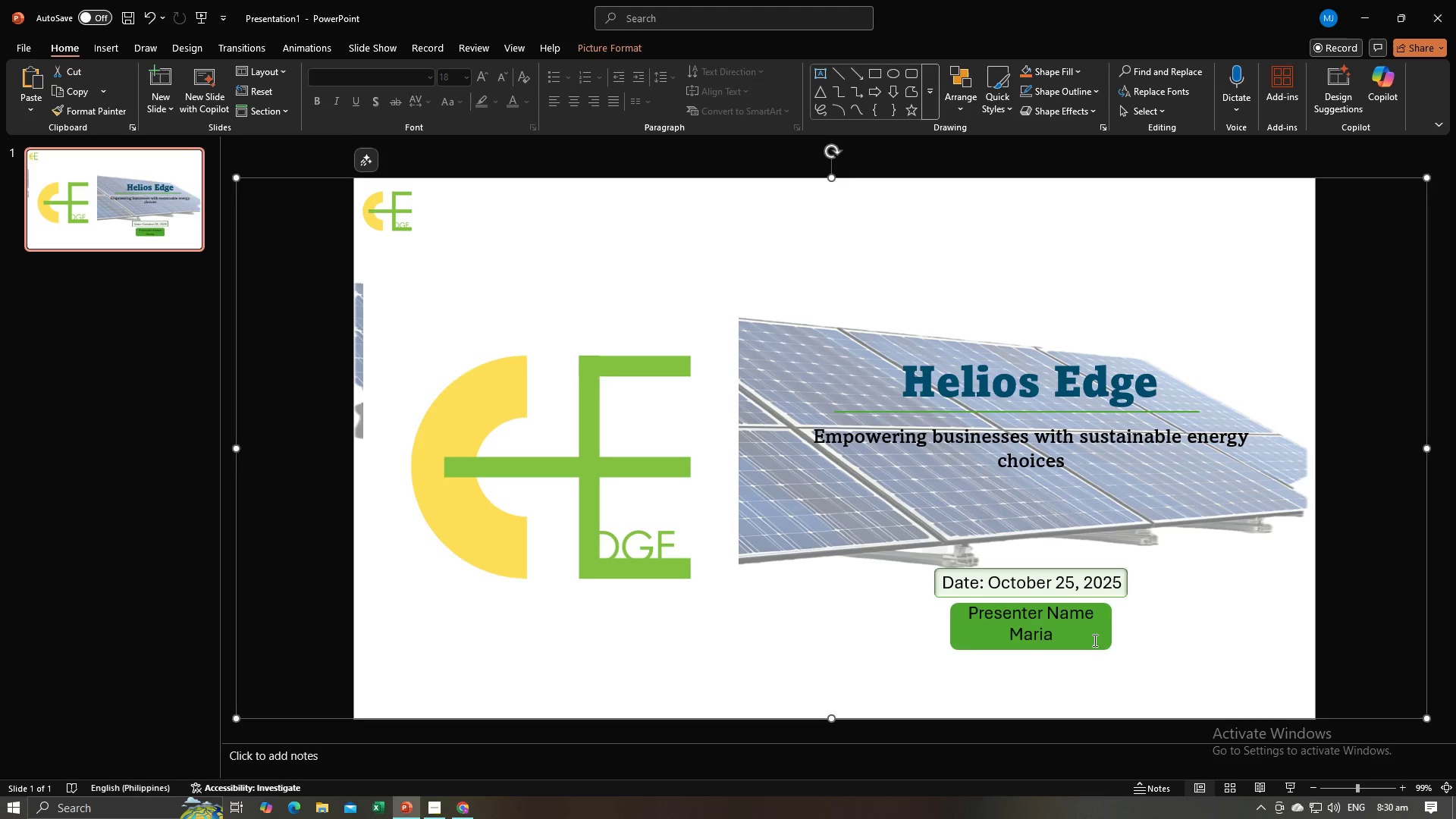 
left_click([1094, 640])
 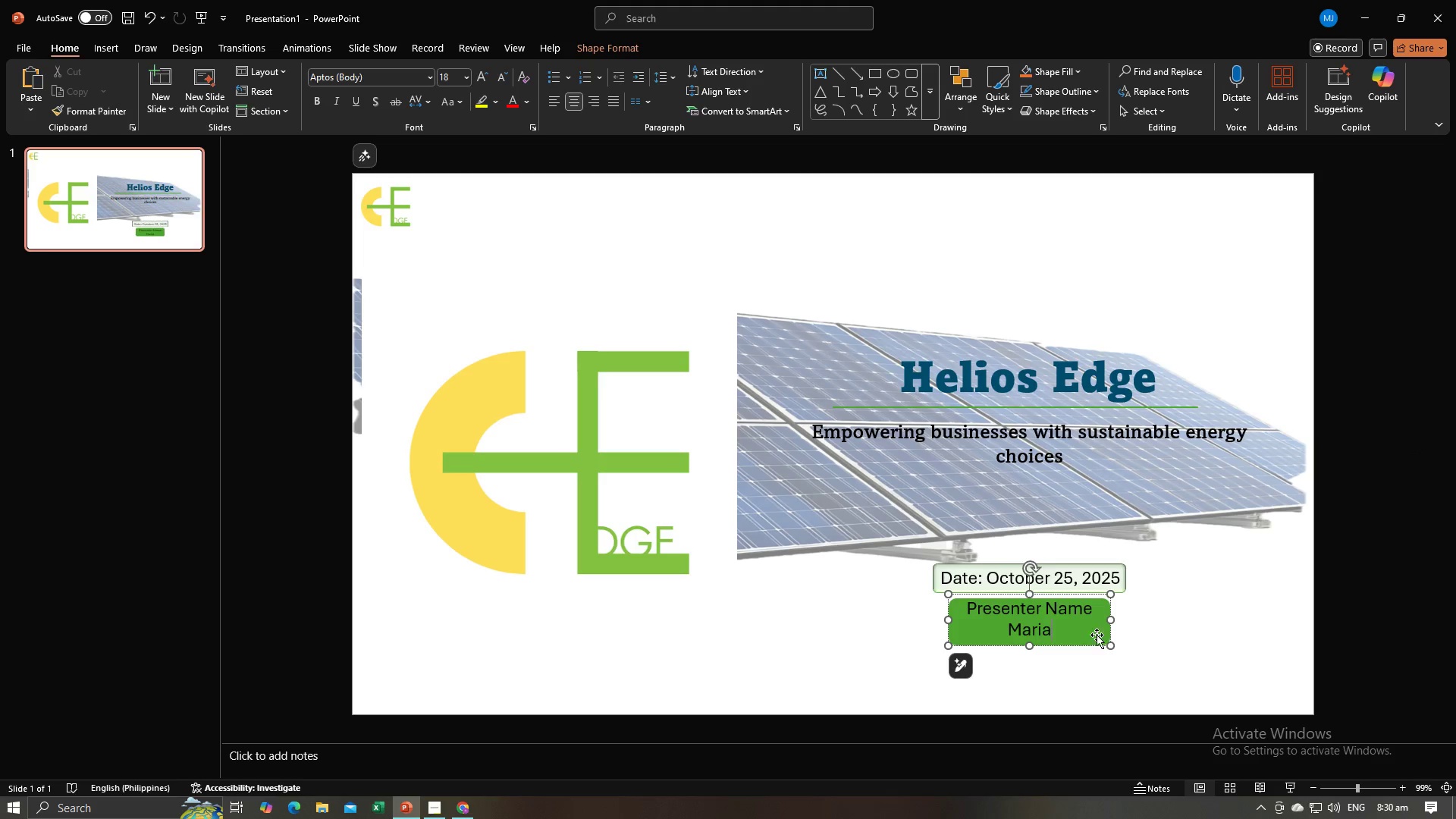 
left_click_drag(start_coordinate=[1100, 642], to_coordinate=[1187, 652])
 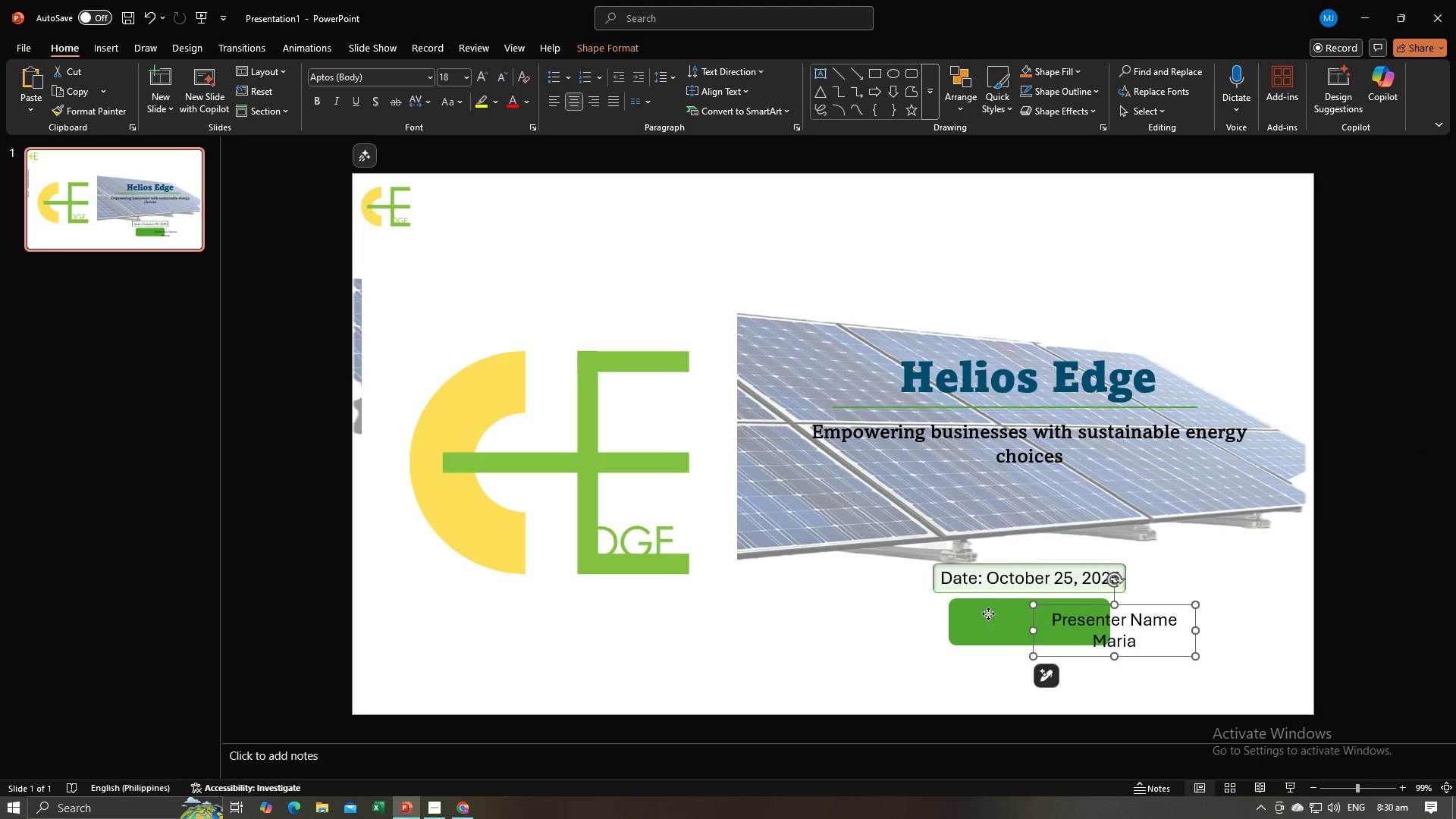 
left_click([988, 613])
 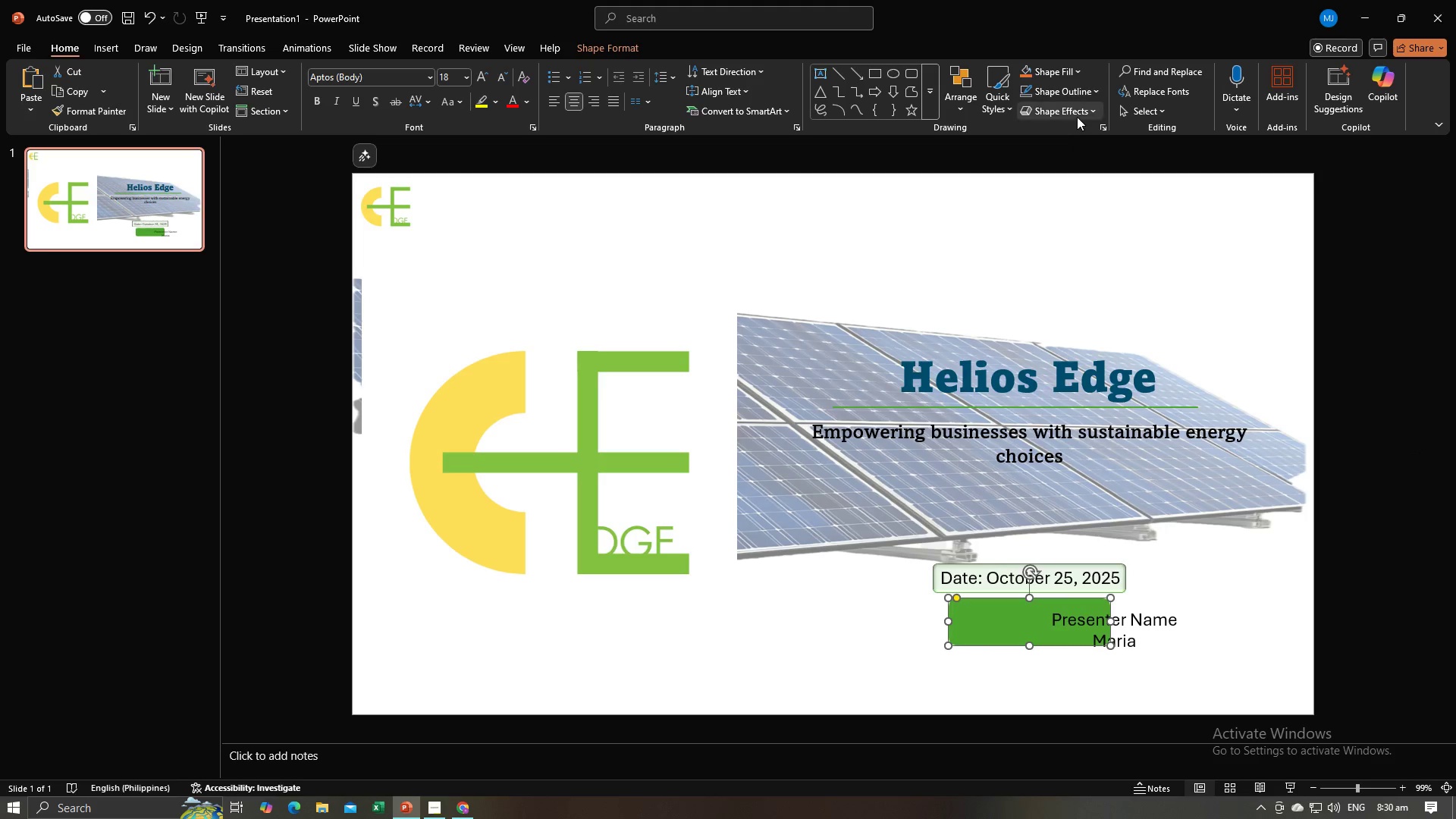 
left_click([1077, 117])
 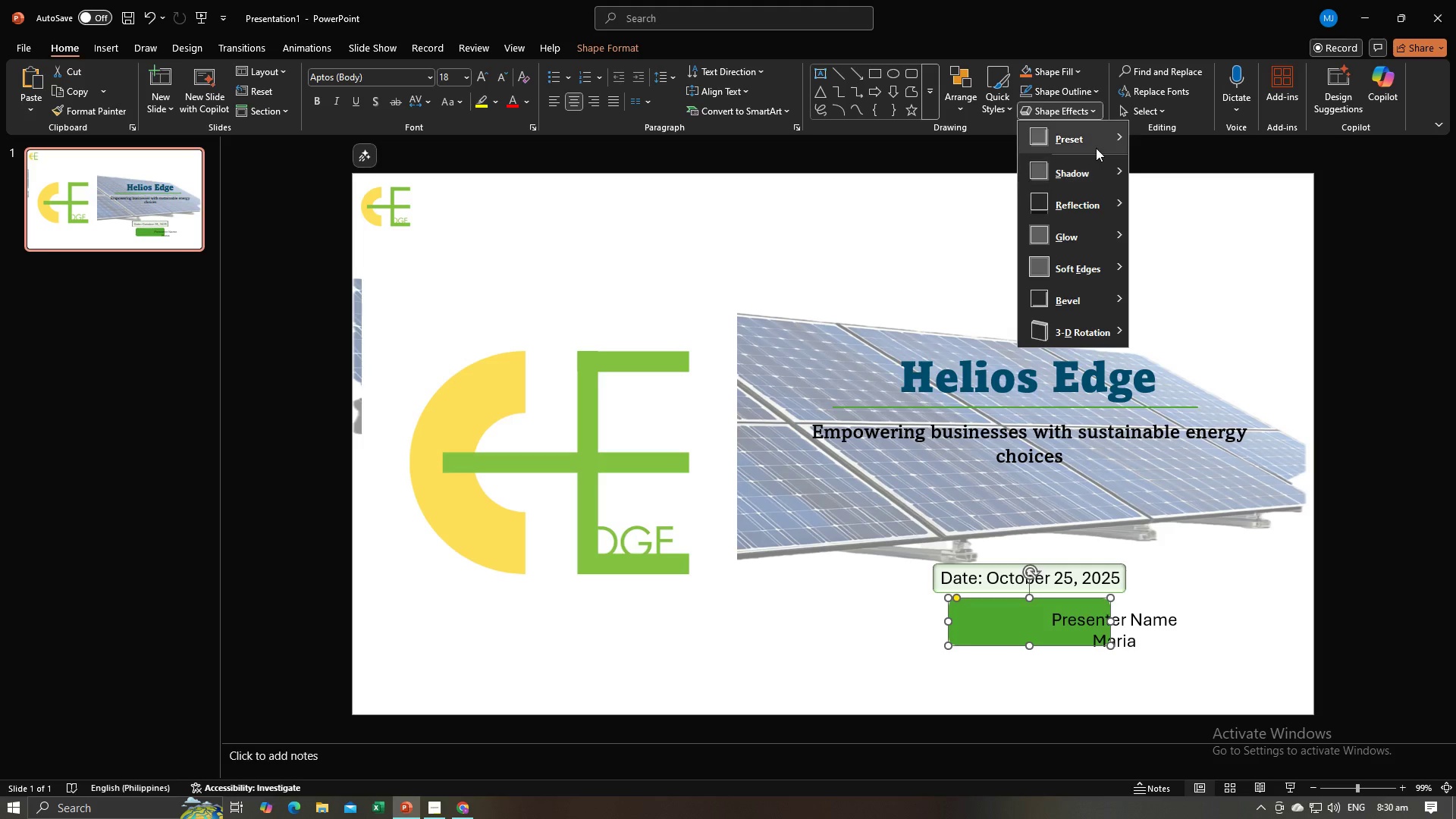 
left_click([1096, 146])
 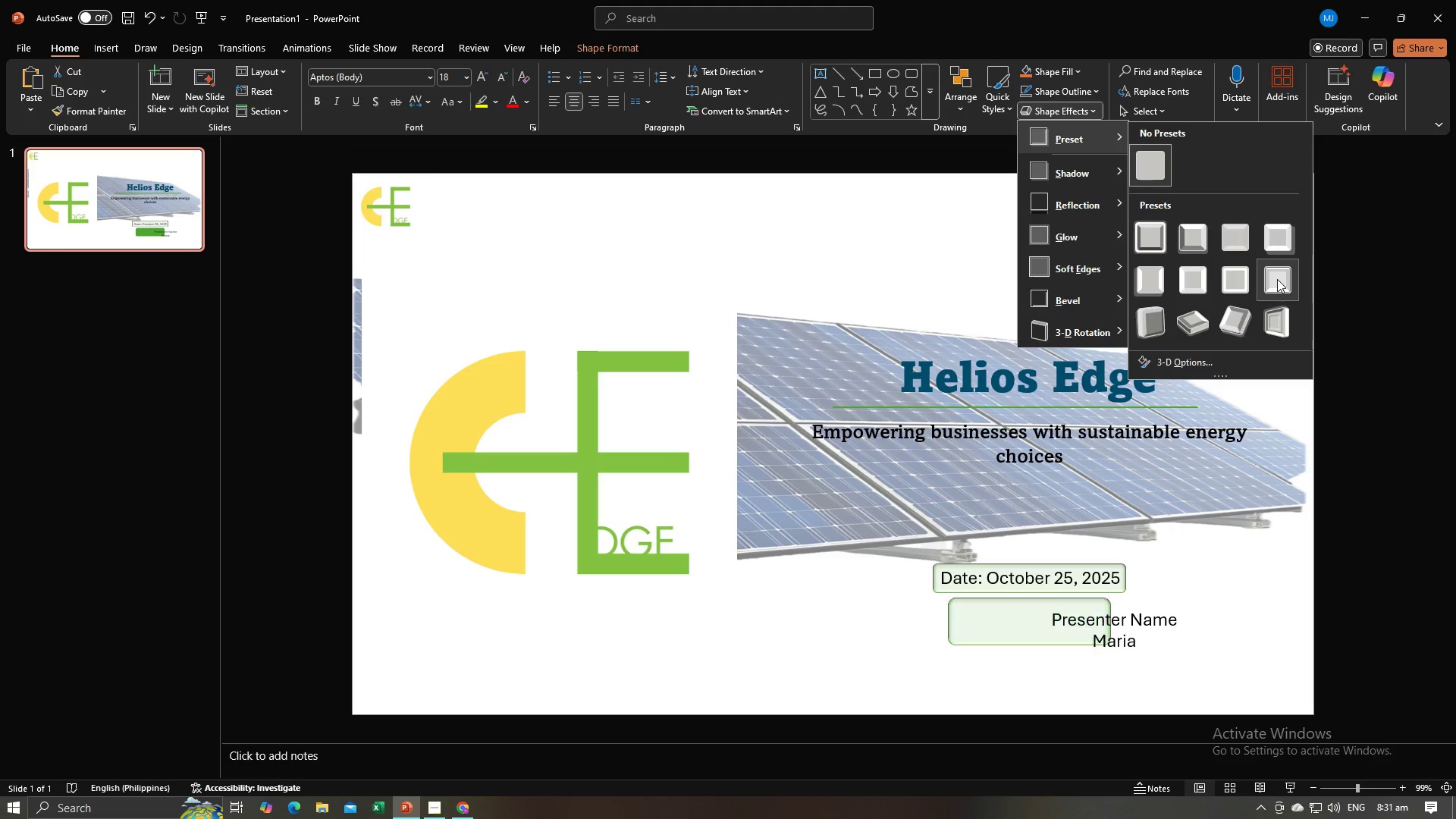 
left_click([1277, 279])
 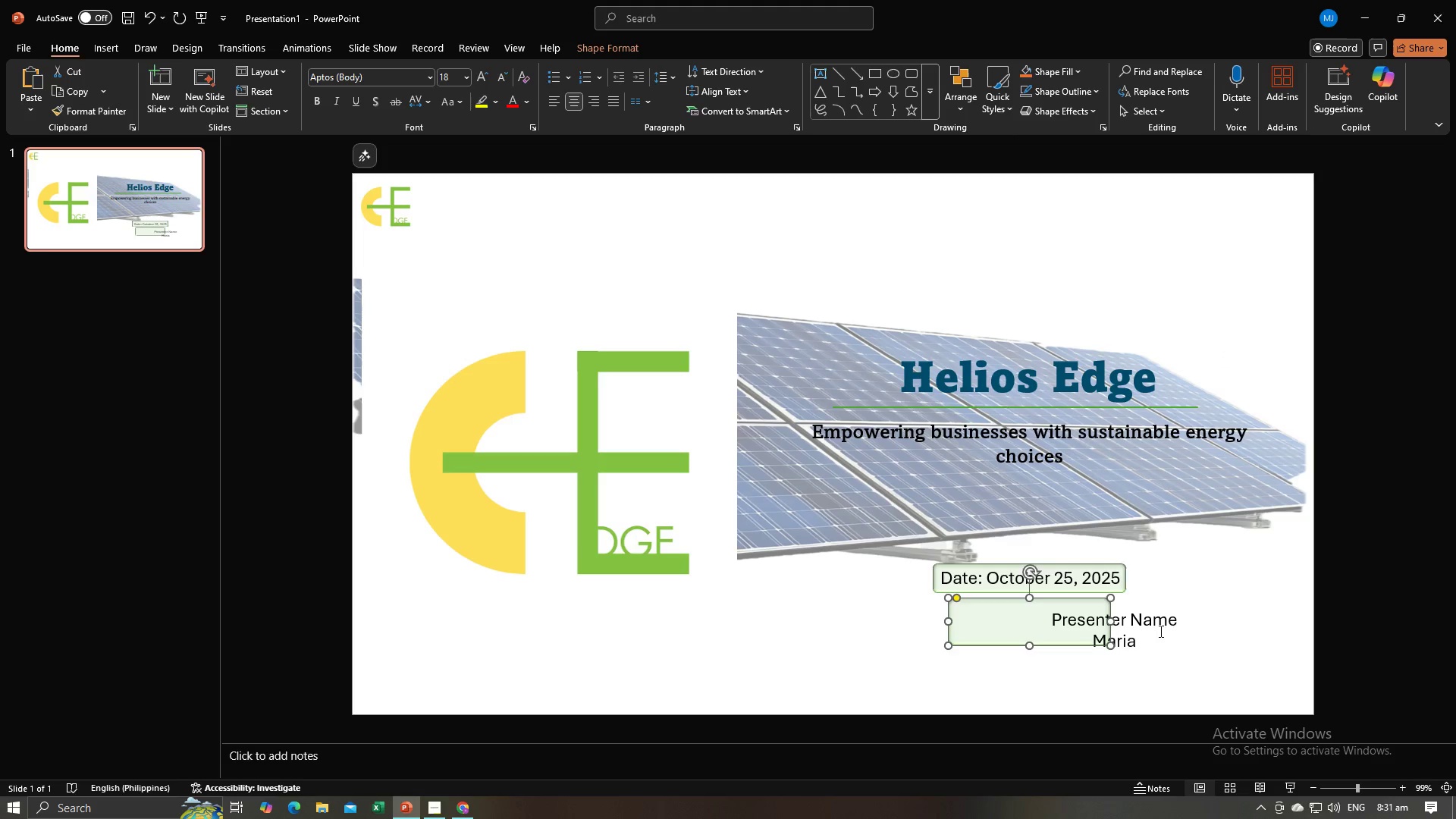 
left_click([1159, 632])
 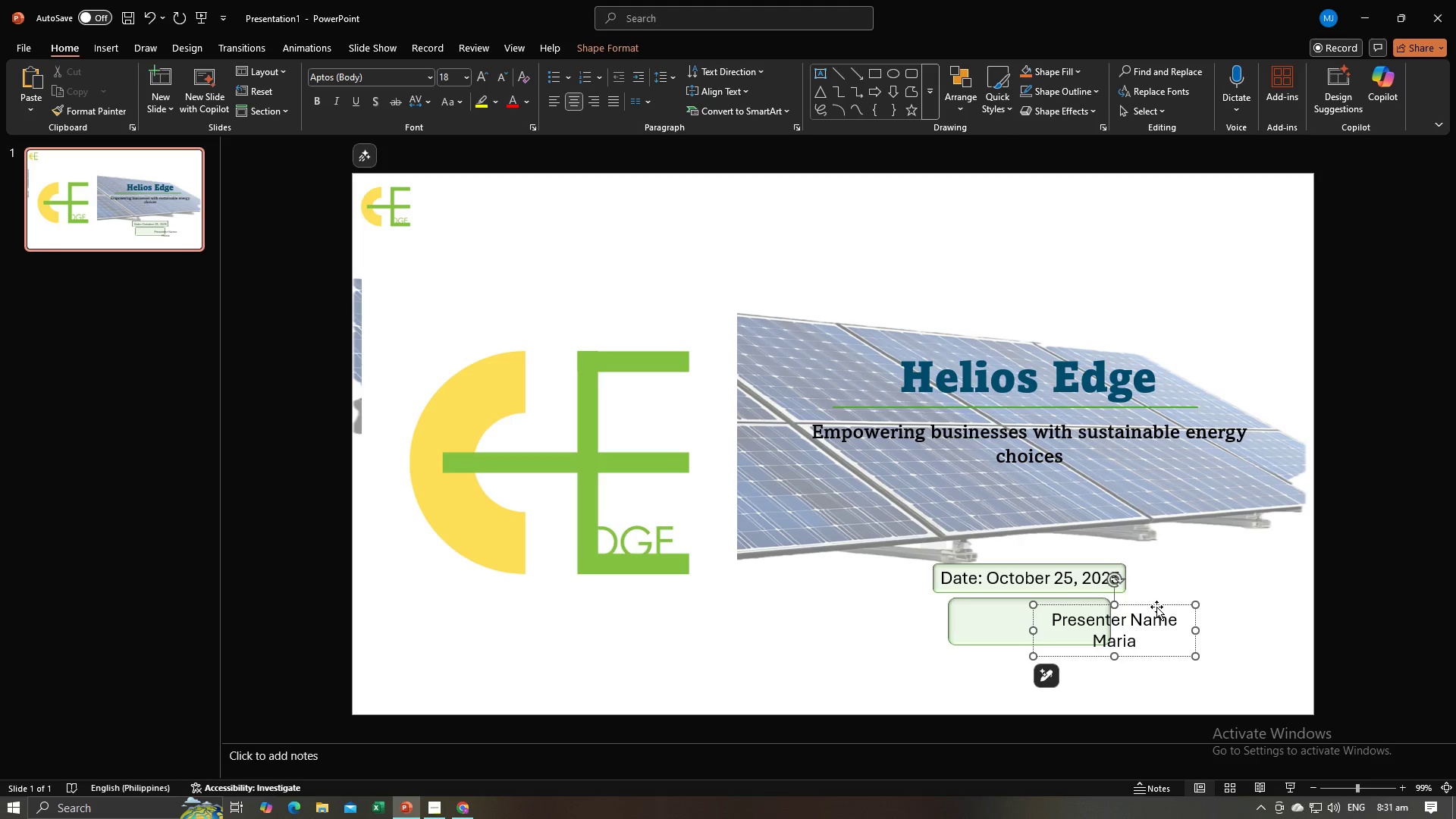 
left_click_drag(start_coordinate=[1156, 607], to_coordinate=[1068, 601])
 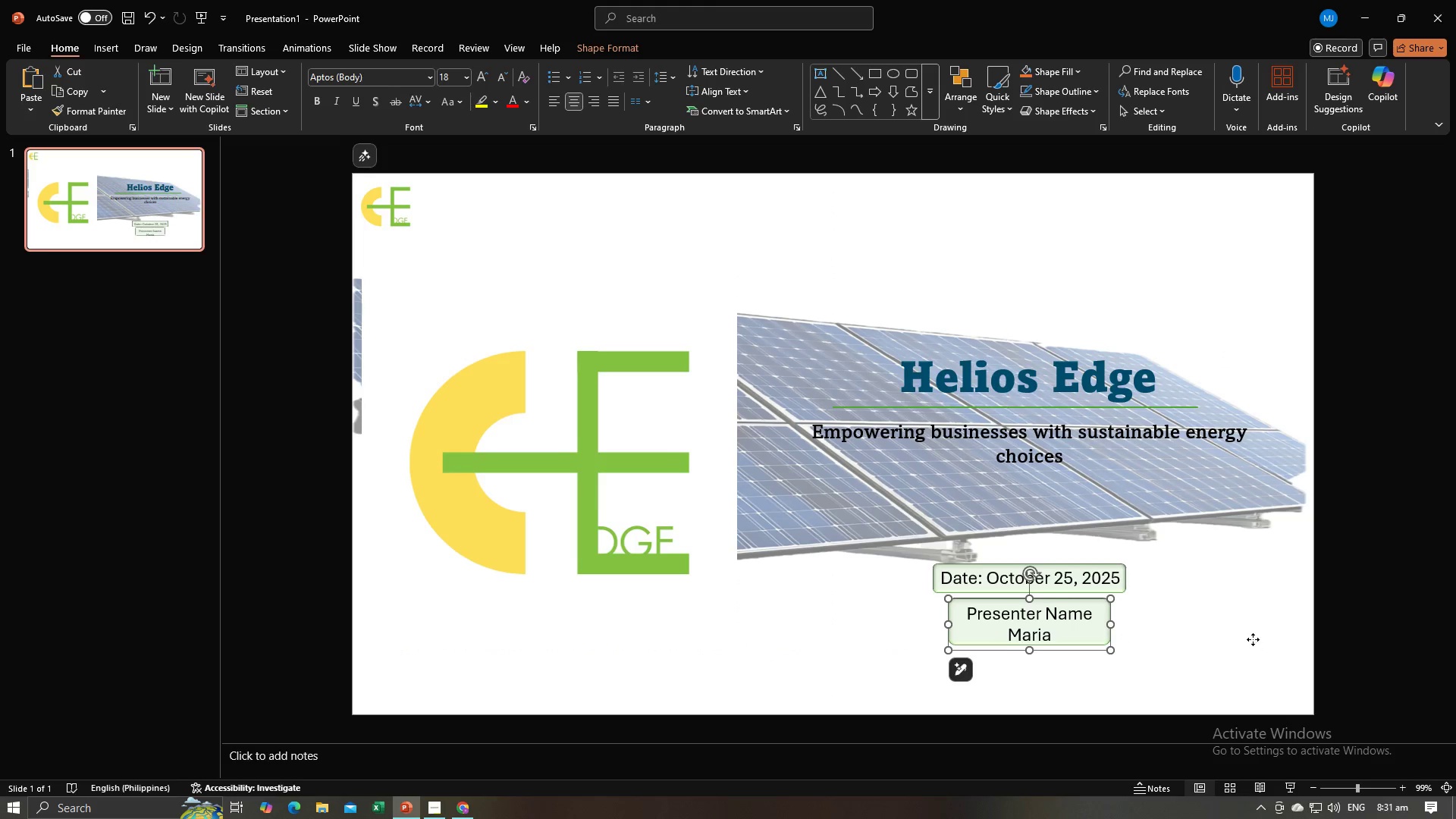 
left_click([1253, 639])
 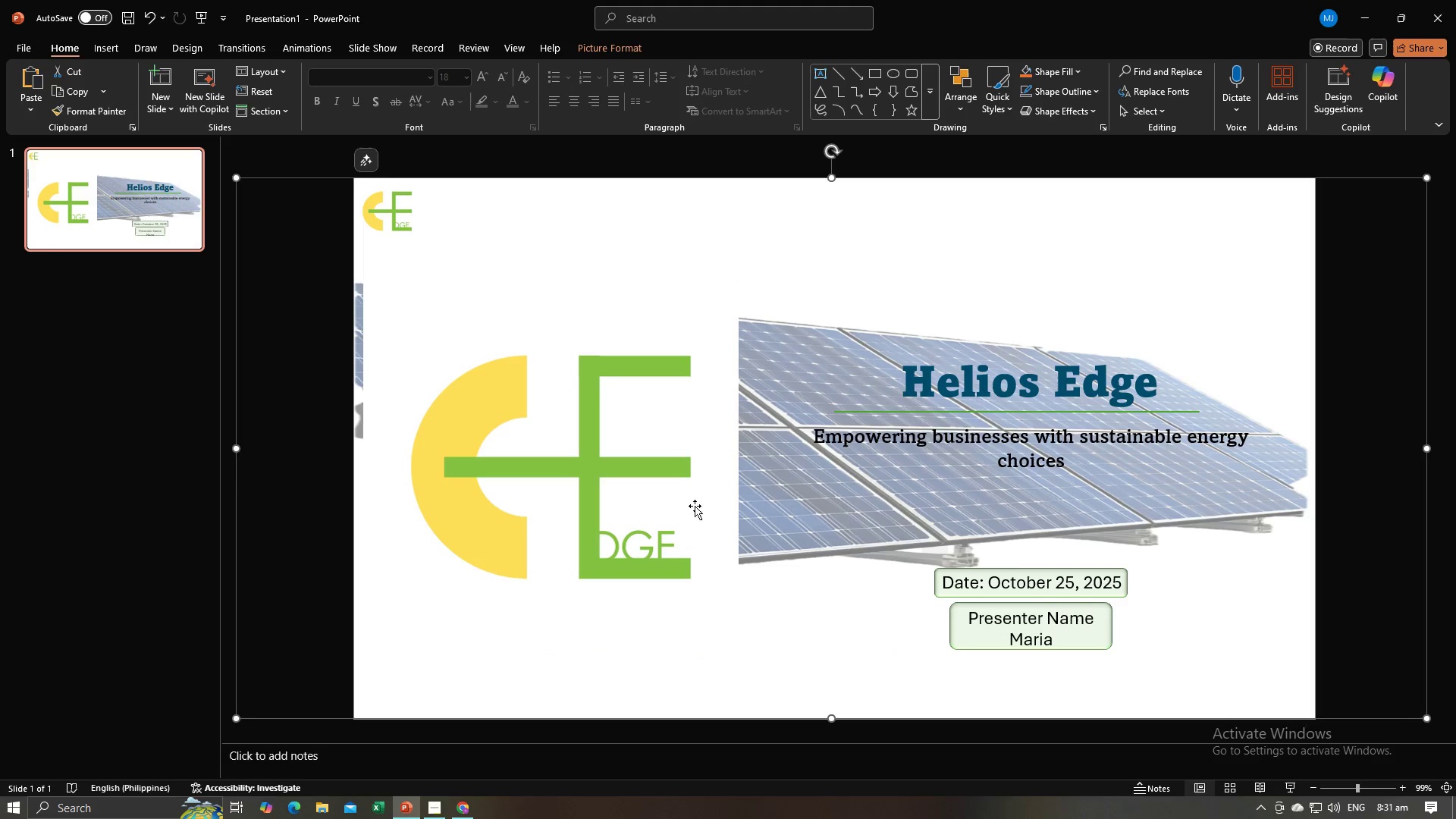 
left_click([717, 438])
 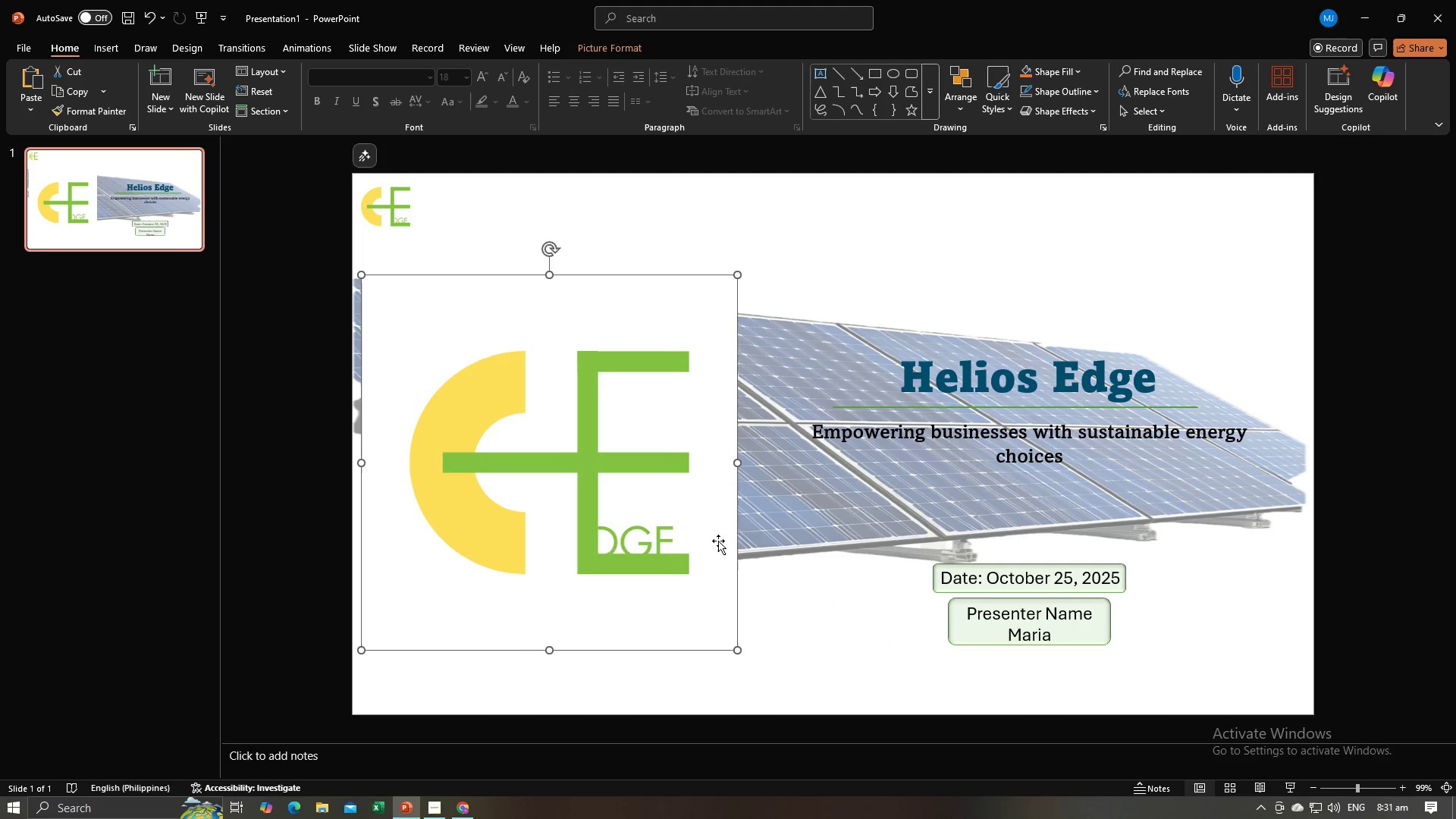 
left_click_drag(start_coordinate=[718, 556], to_coordinate=[708, 557])
 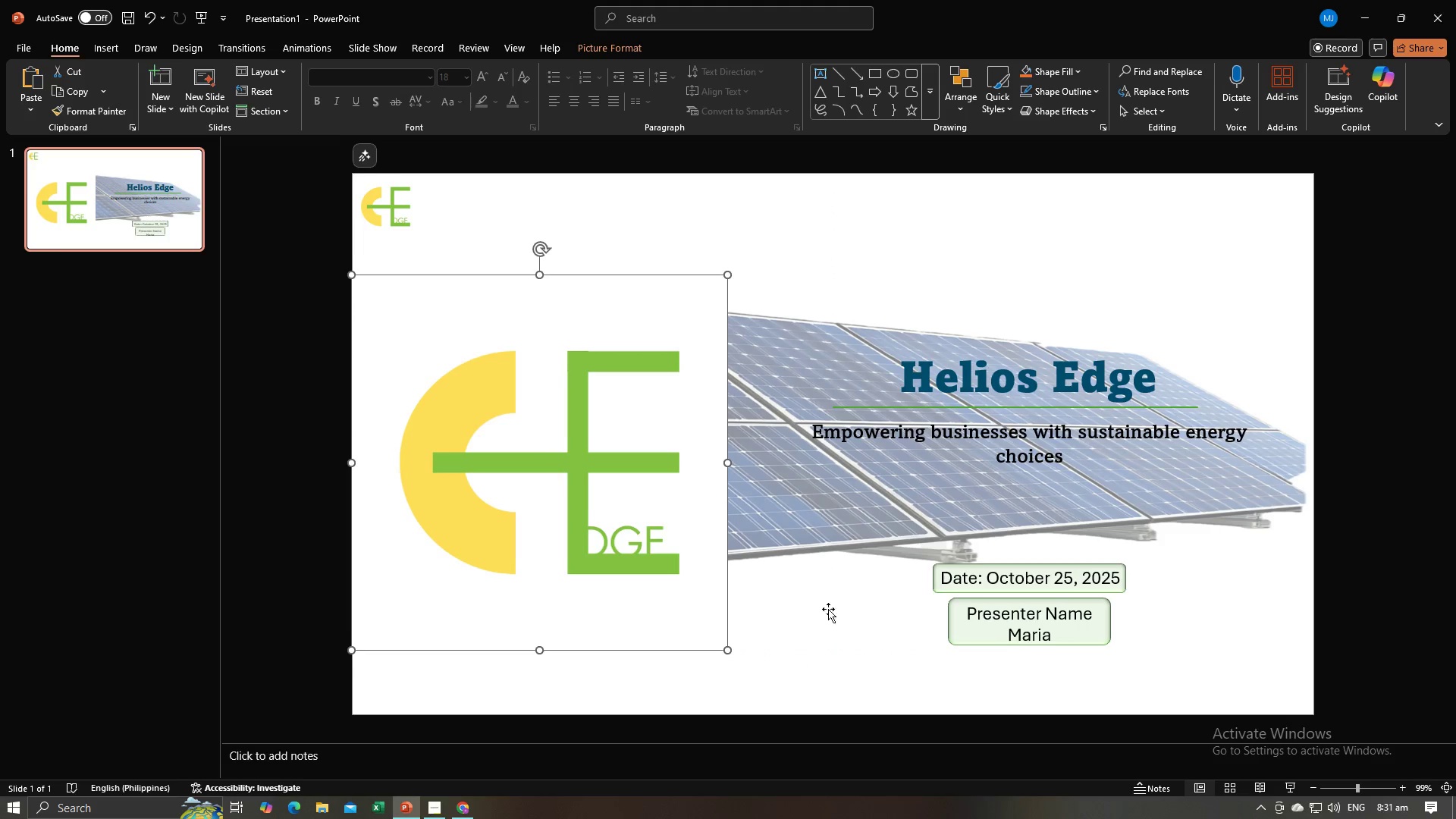 
left_click([828, 609])
 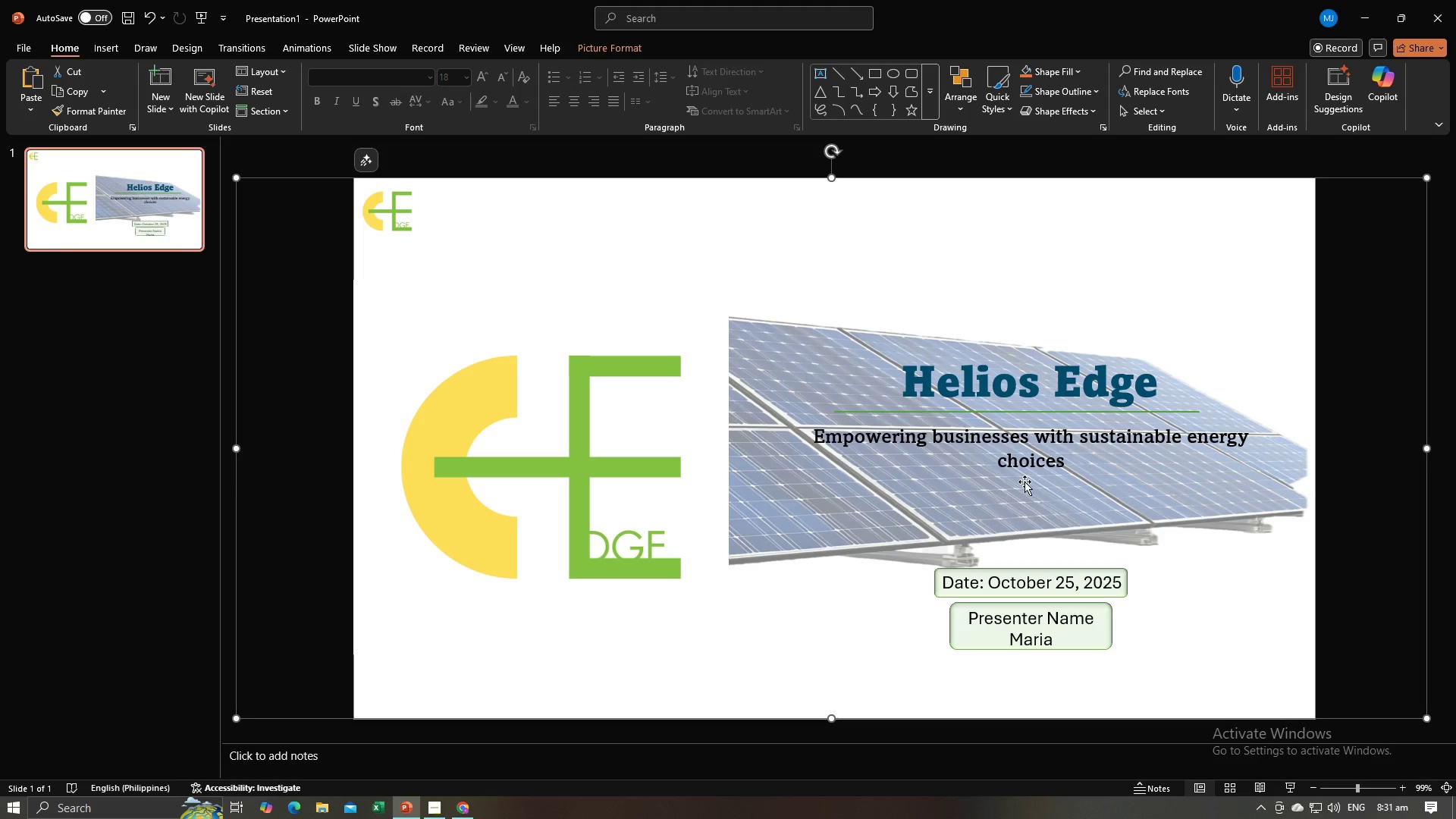 
left_click([1056, 454])
 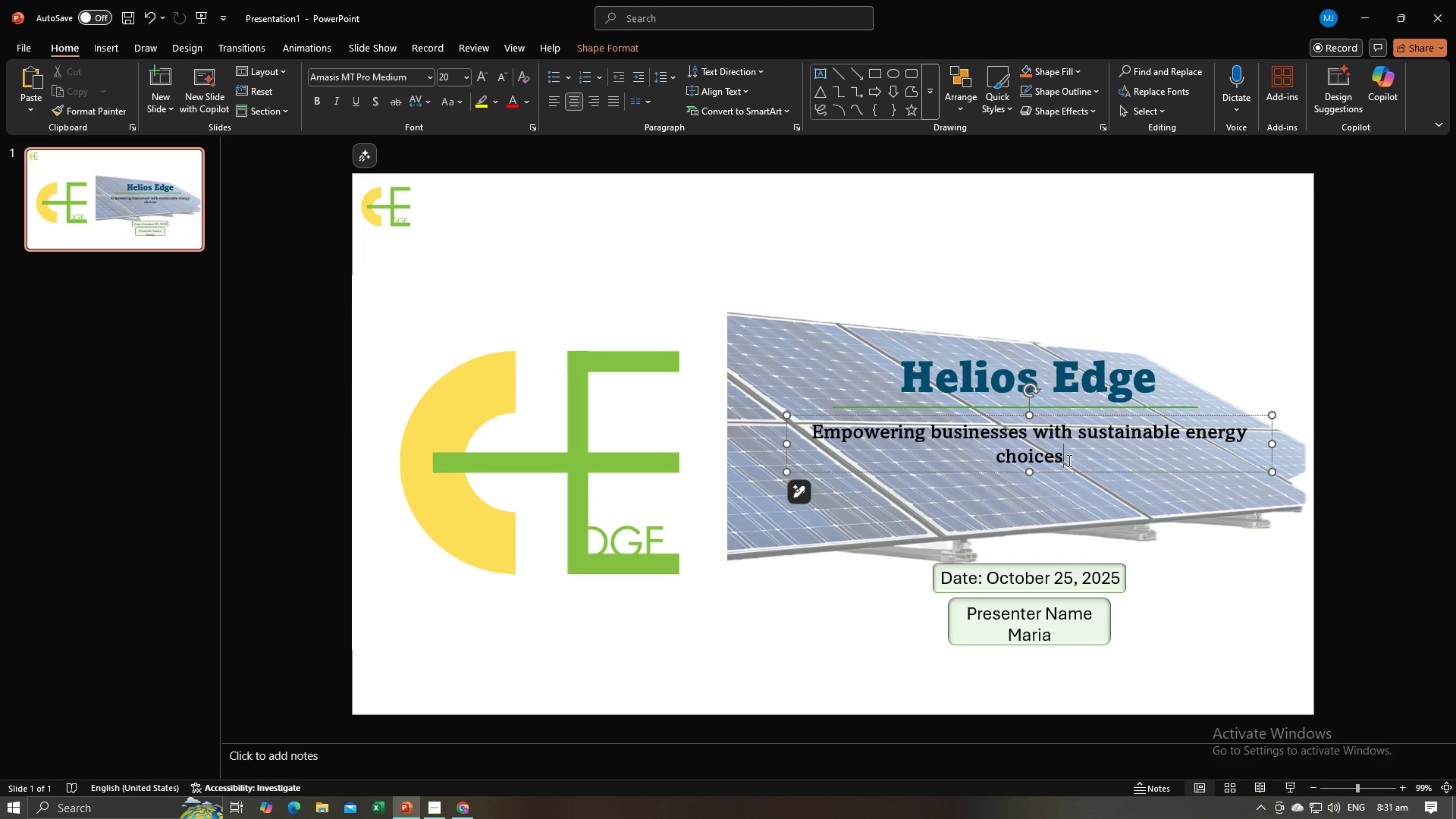 
left_click_drag(start_coordinate=[1068, 460], to_coordinate=[850, 425])
 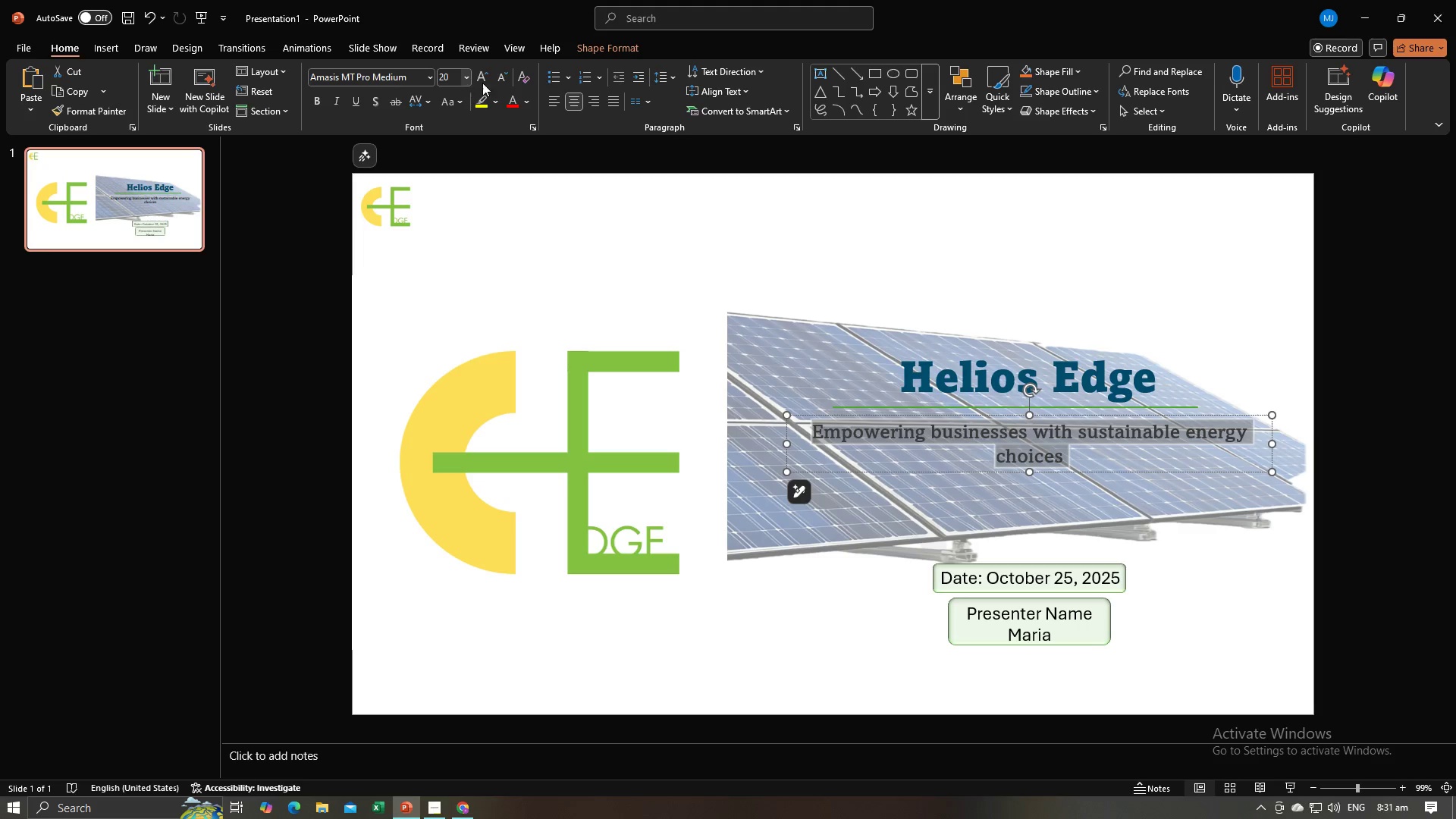 
left_click([529, 101])
 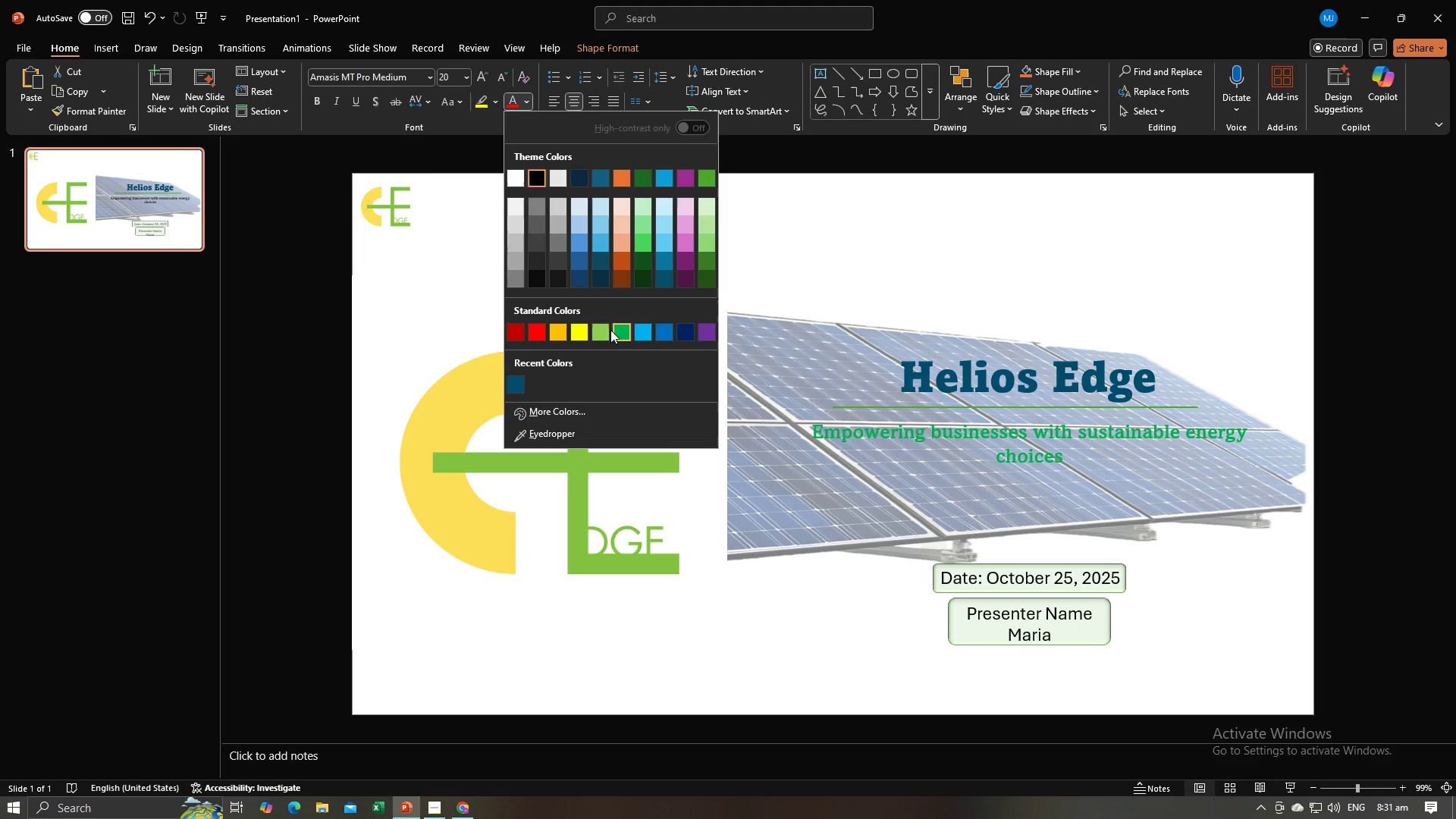 
left_click([605, 334])
 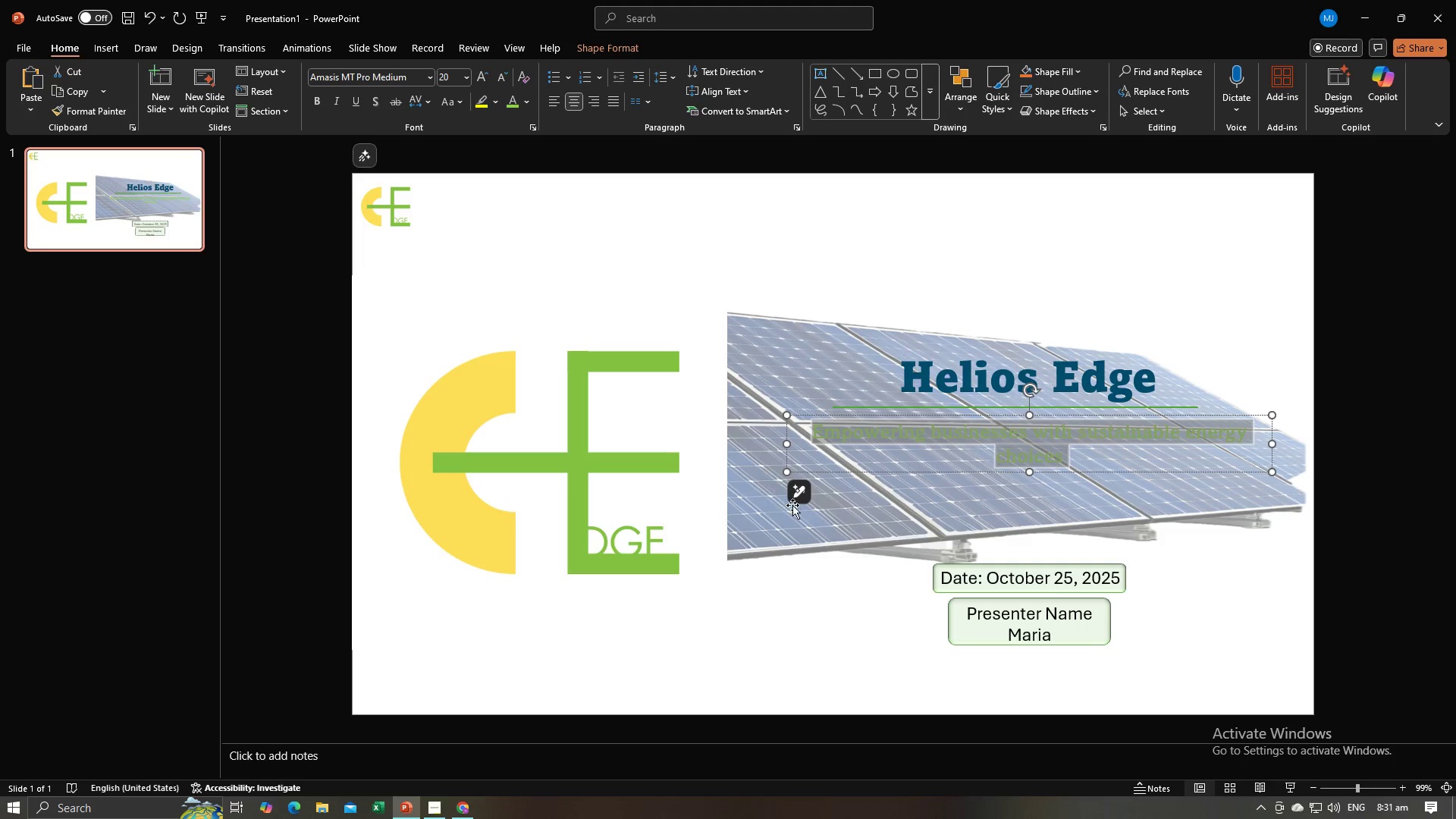 
left_click([796, 518])
 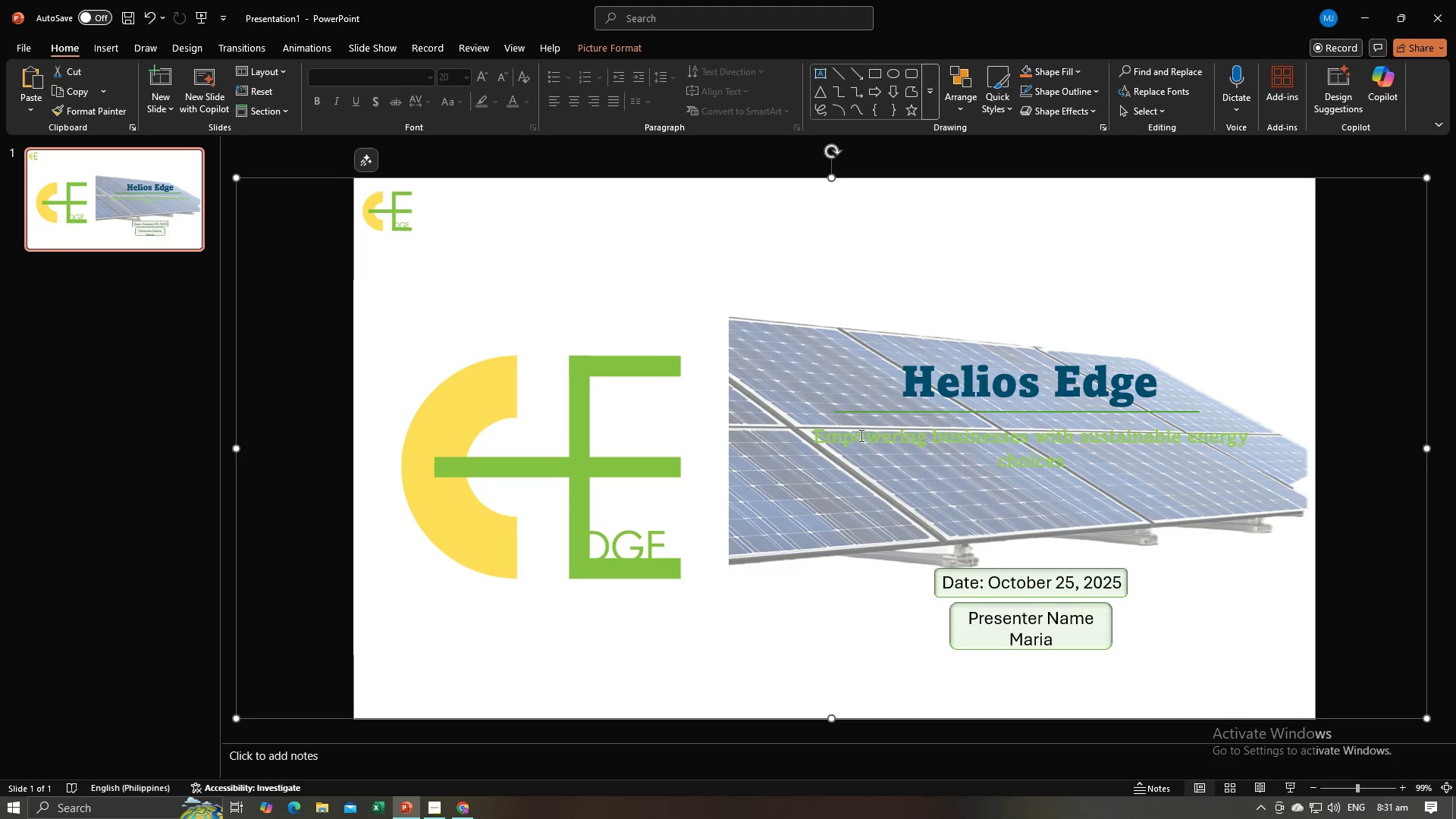 
left_click([860, 435])
 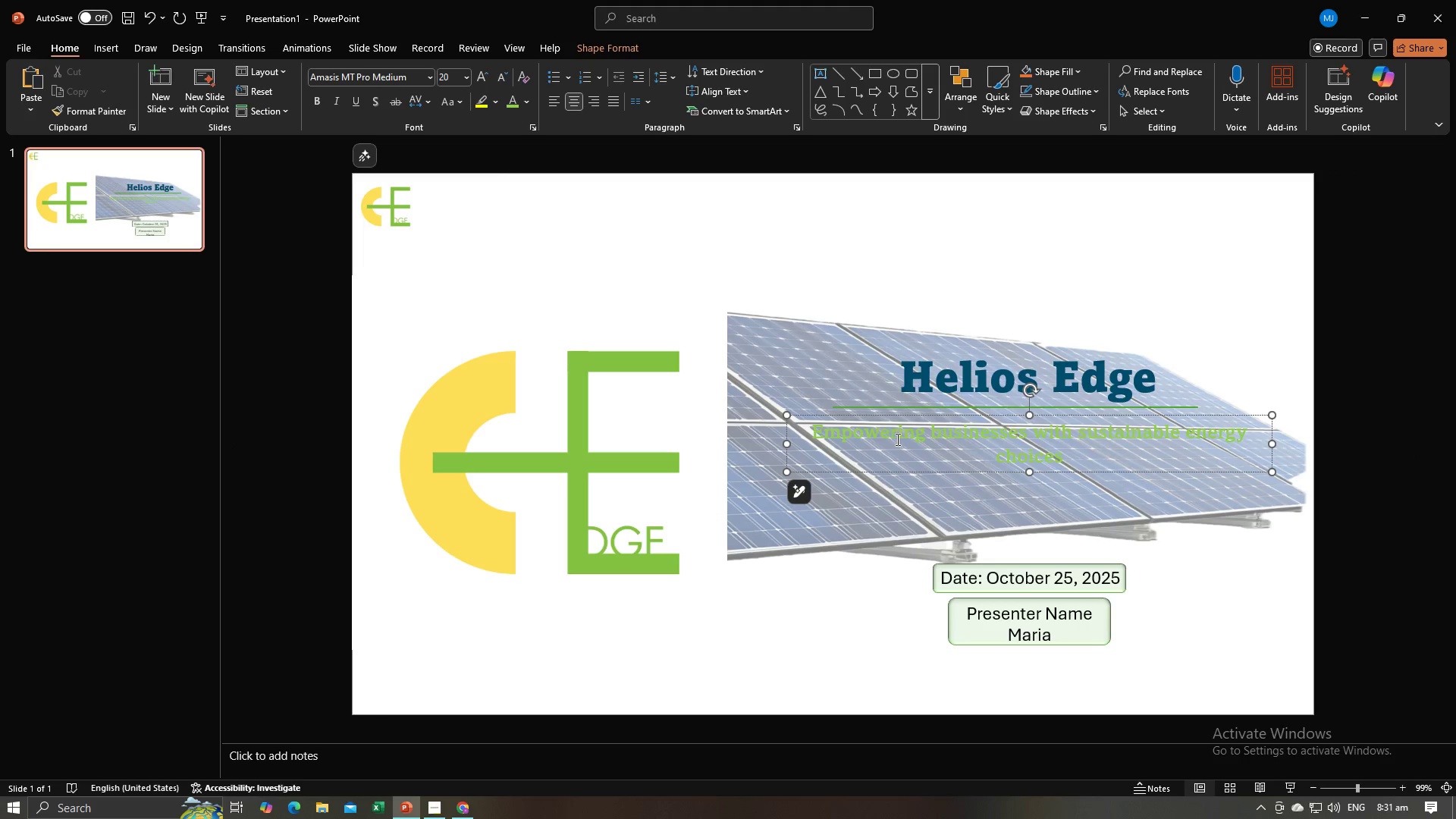 
key(Control+S)
 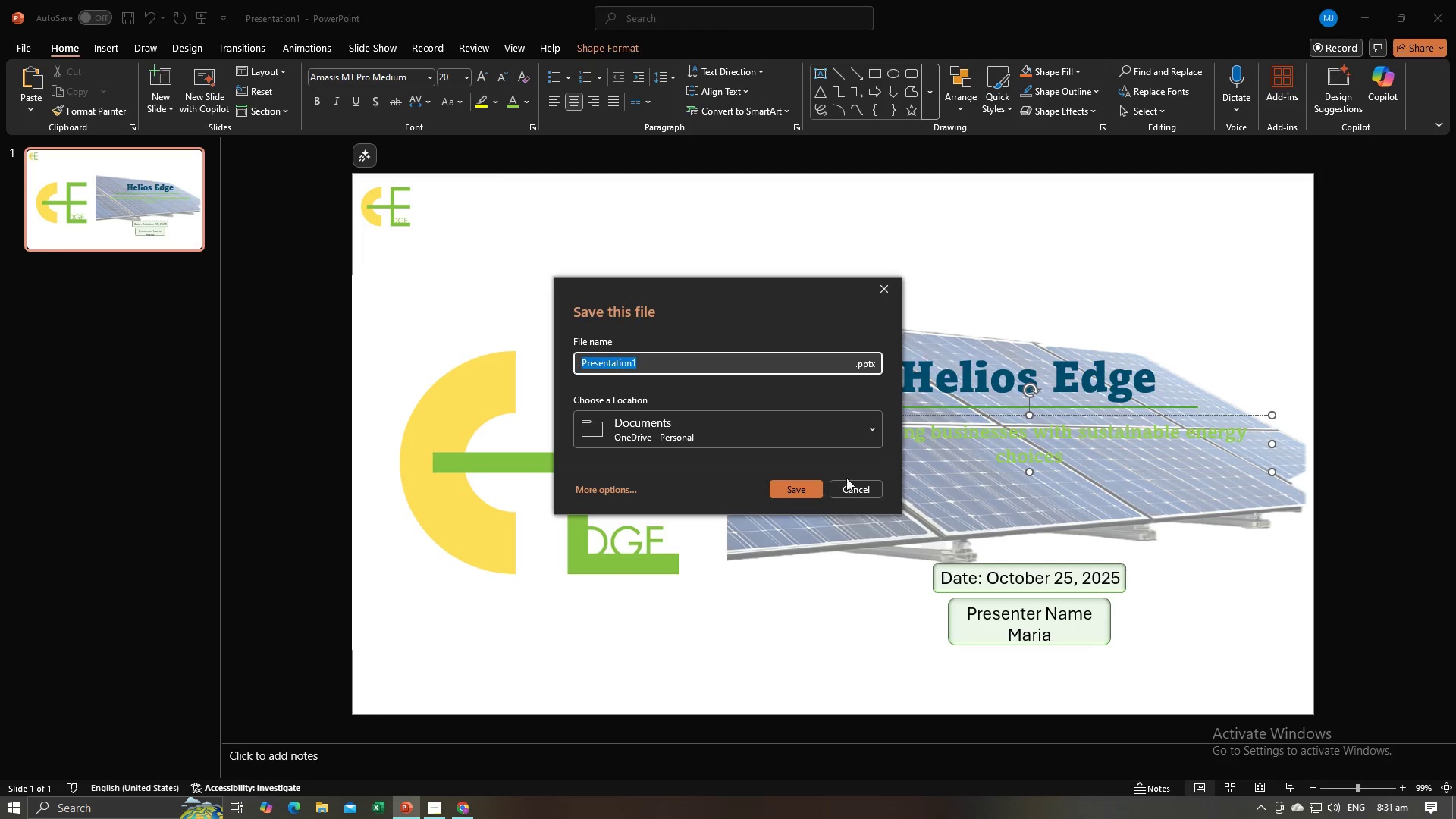 
left_click([846, 480])
 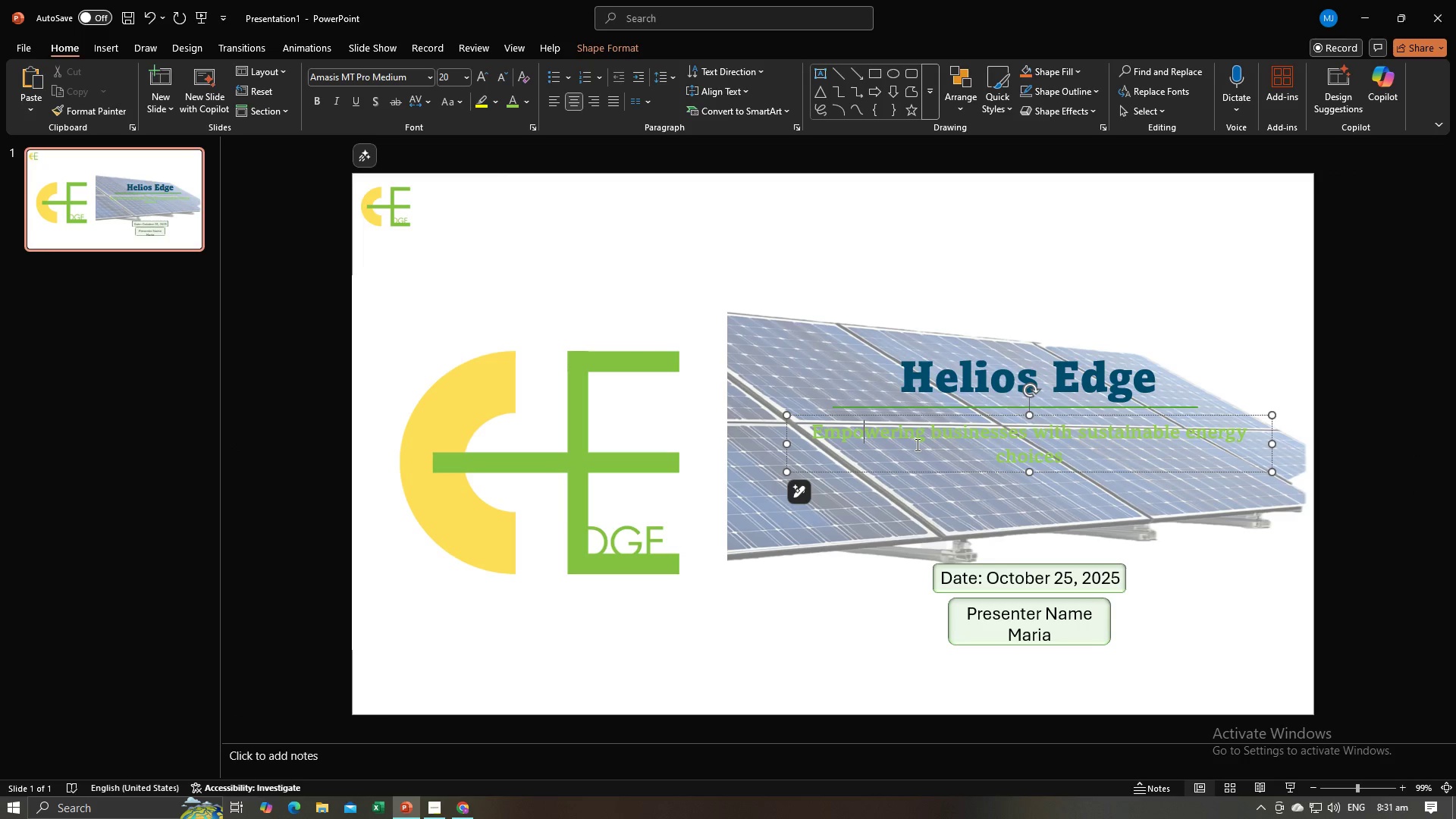 
key(Control+A)
 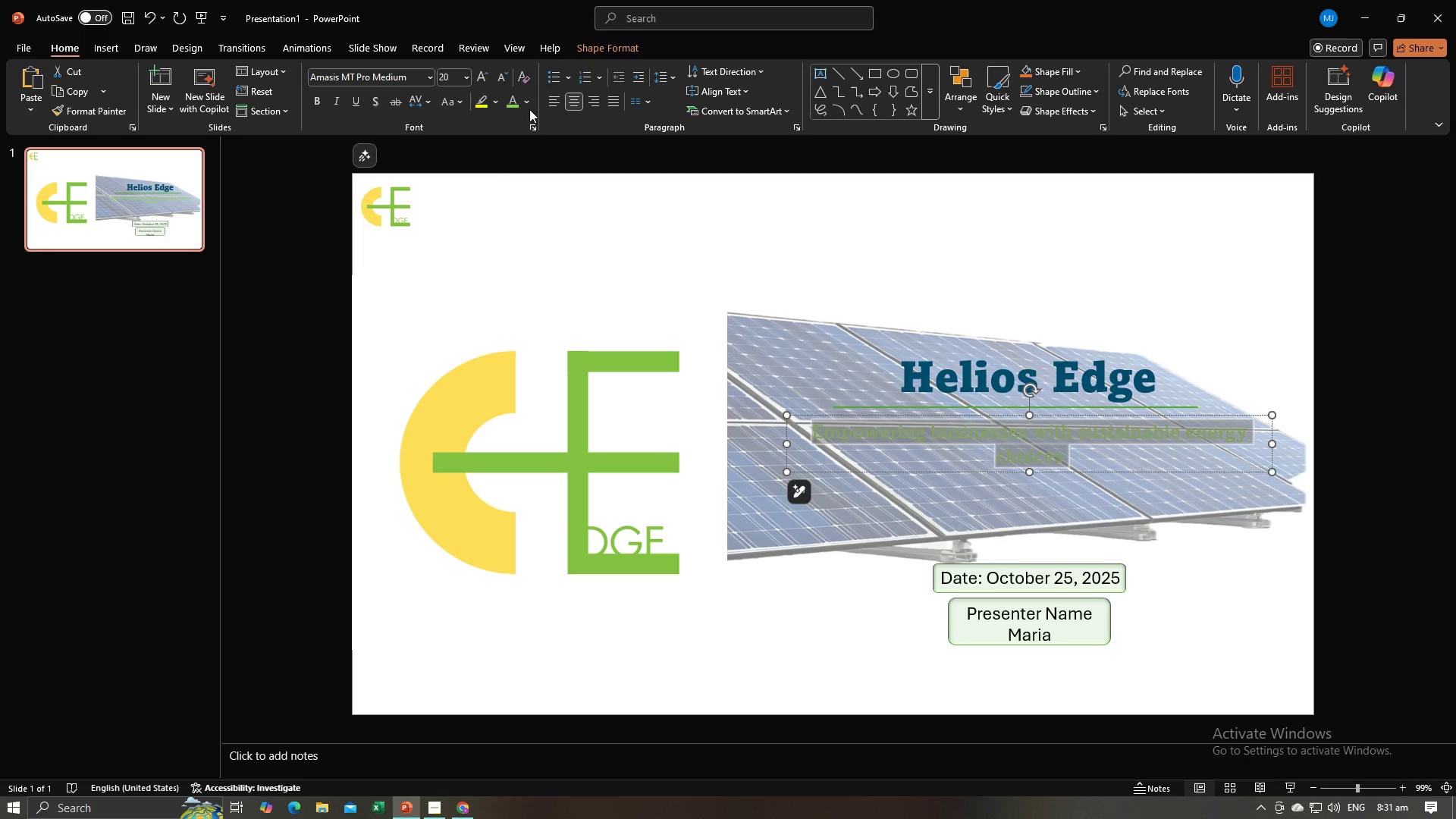 
left_click([529, 109])
 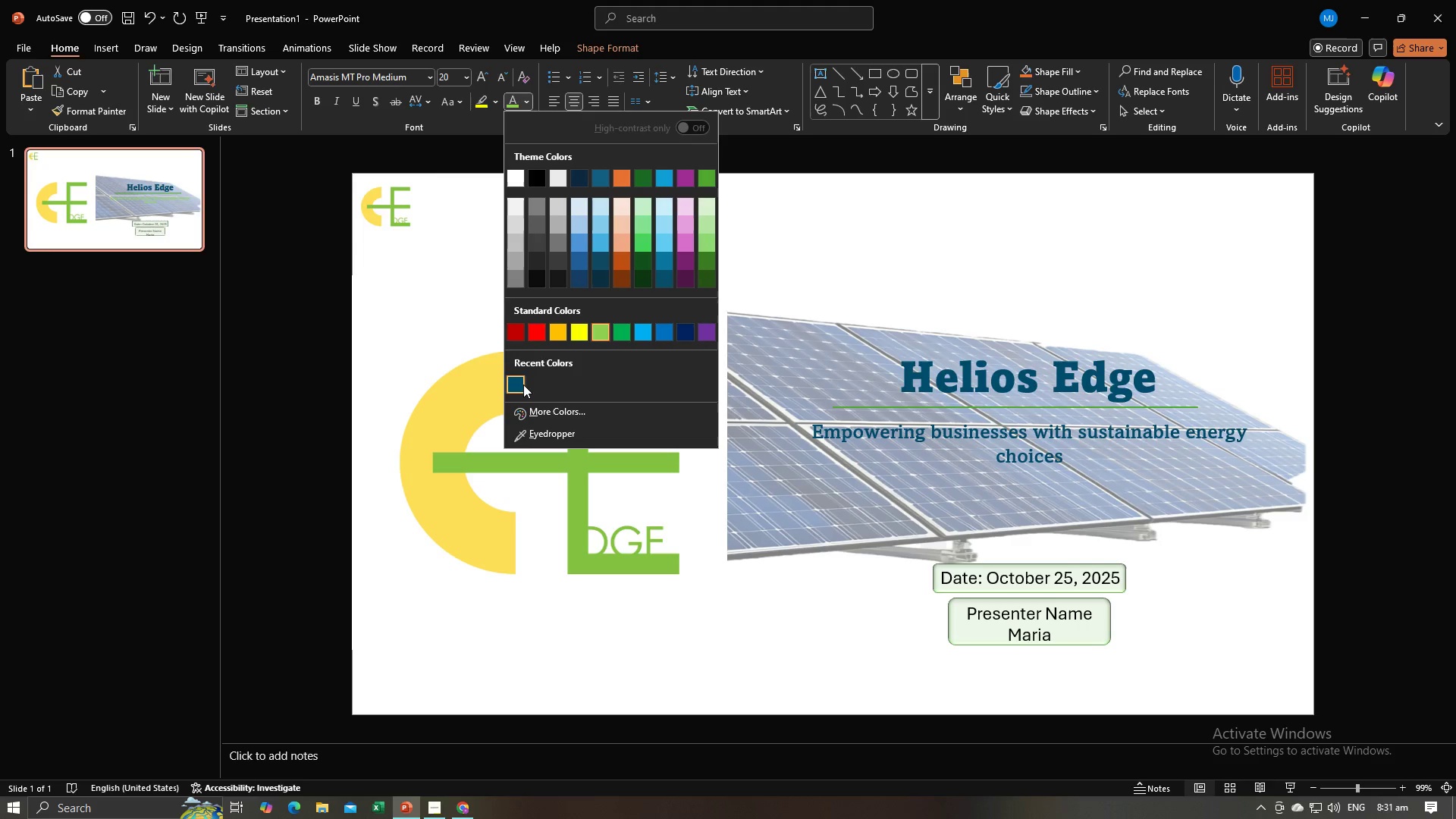 
left_click([521, 384])
 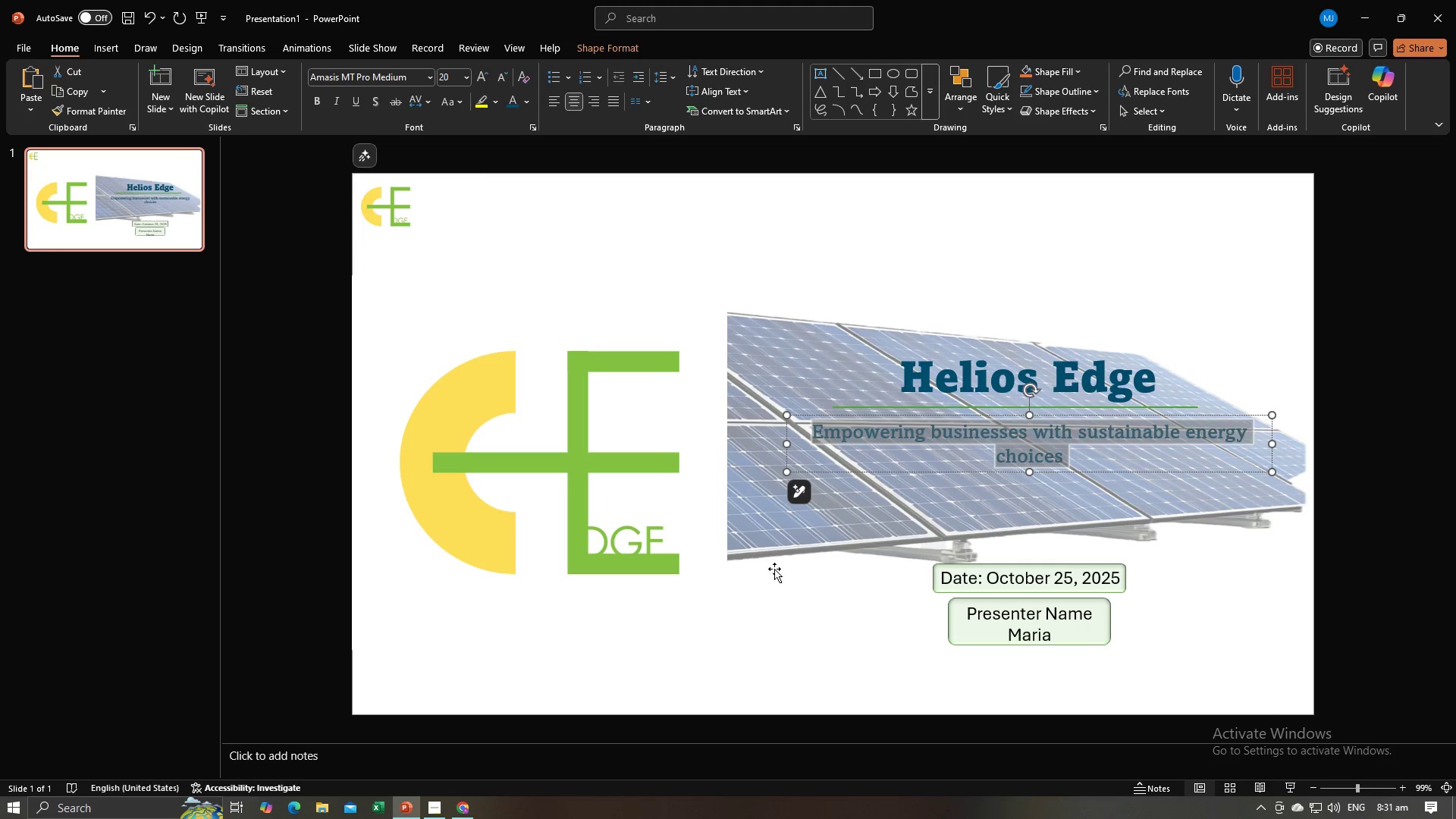 
left_click([793, 585])
 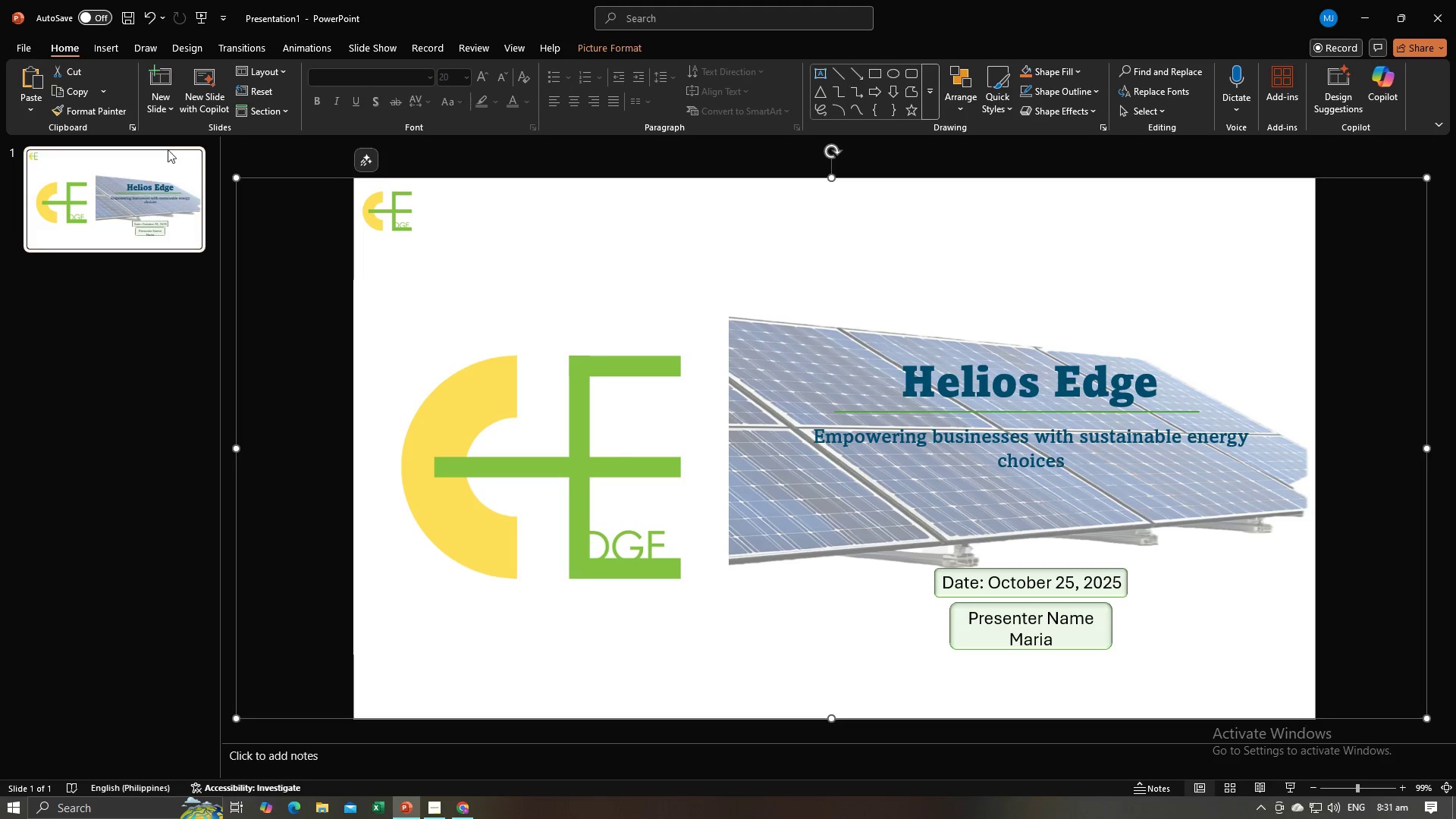 
left_click([157, 85])
 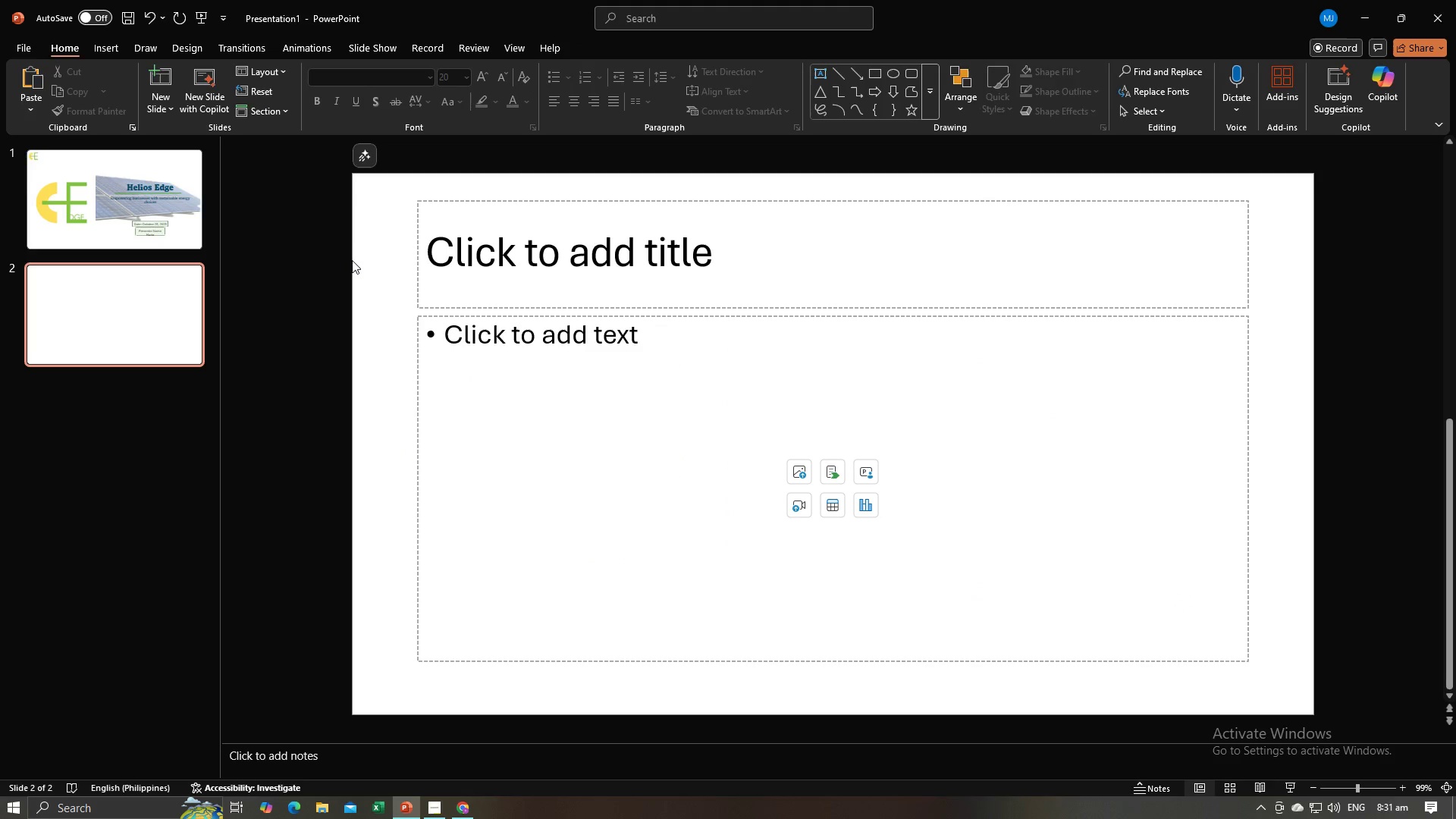 
left_click([362, 260])
 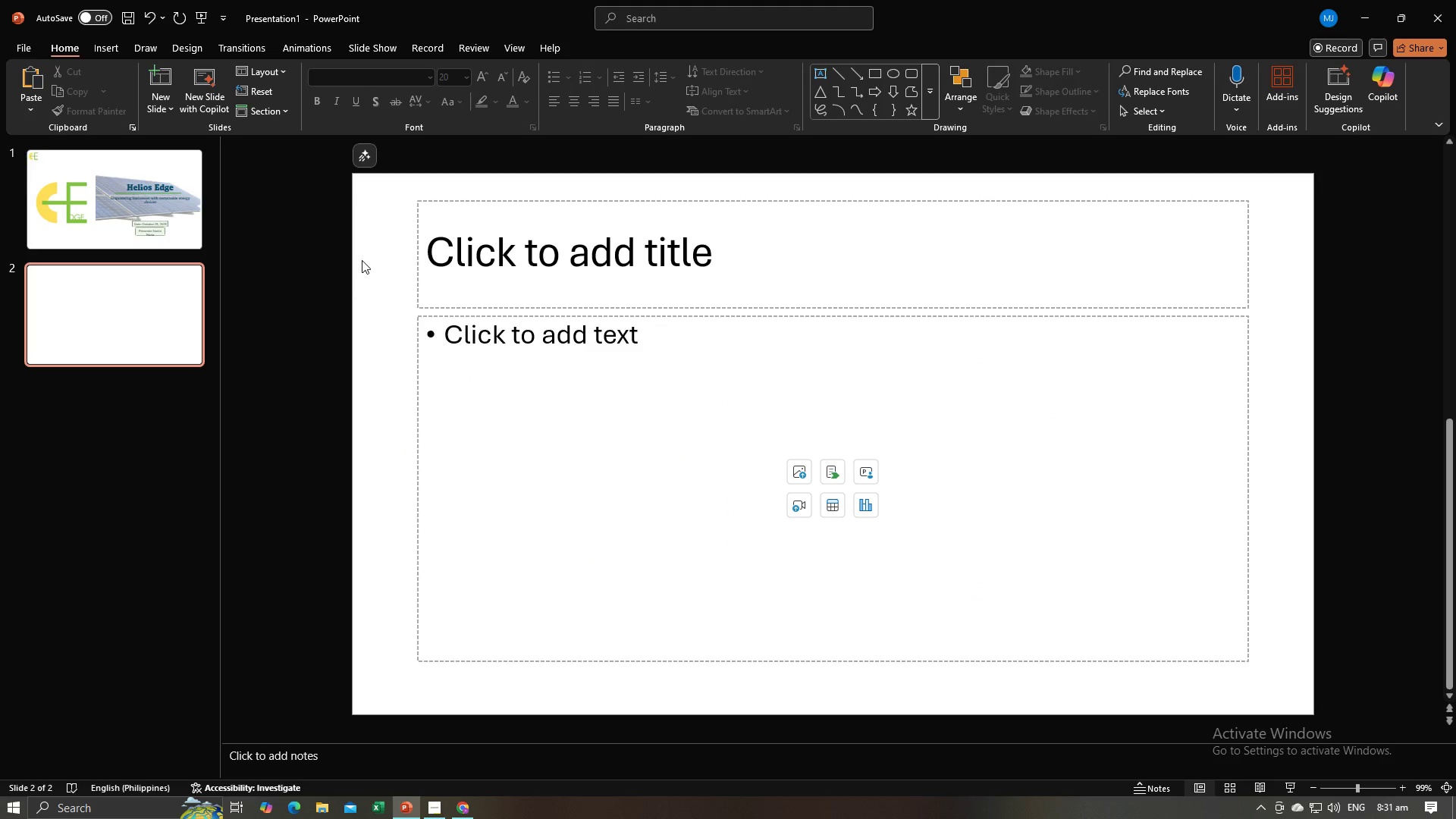 
key(Control+A)
 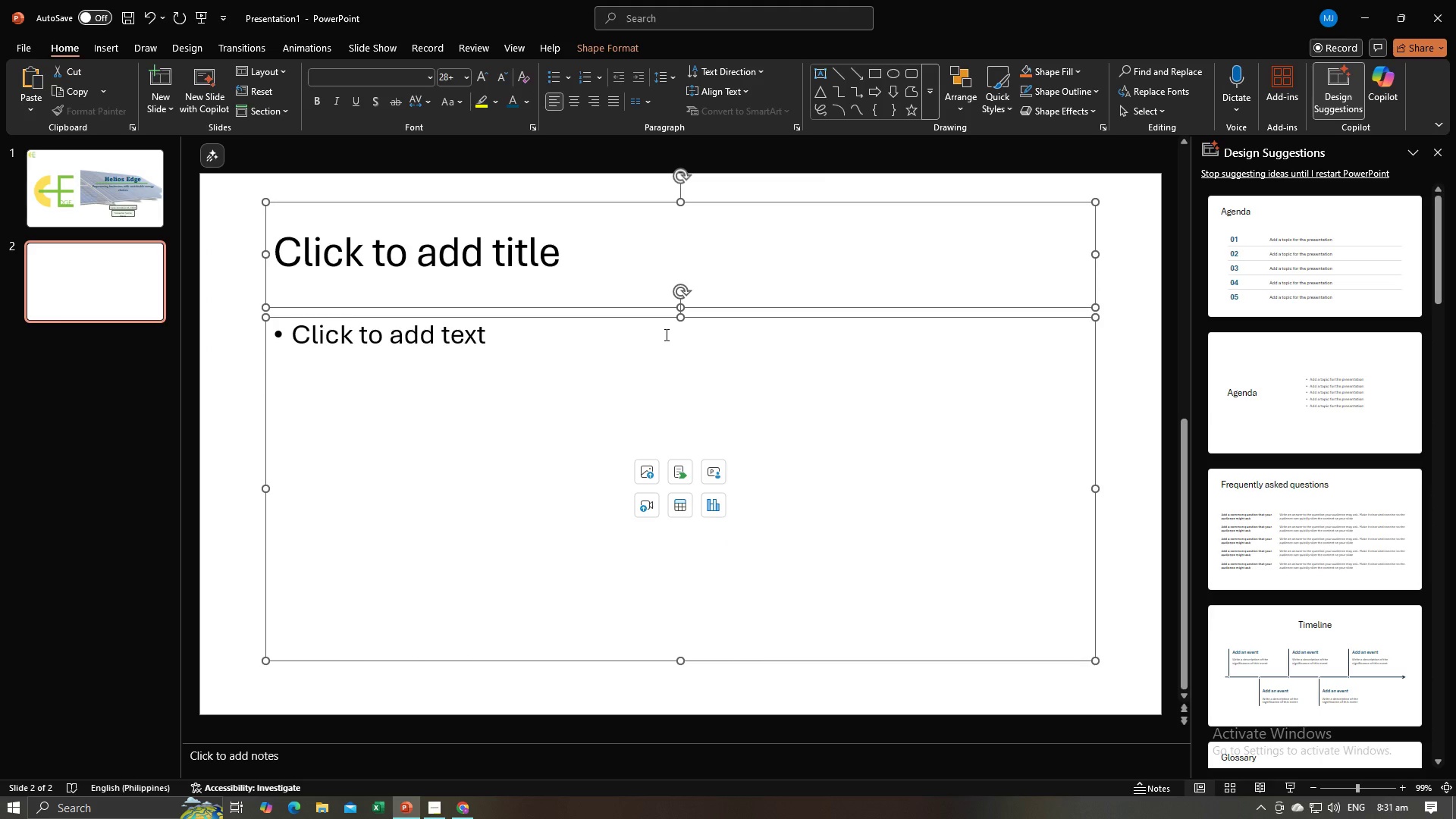 
key(Backspace)
 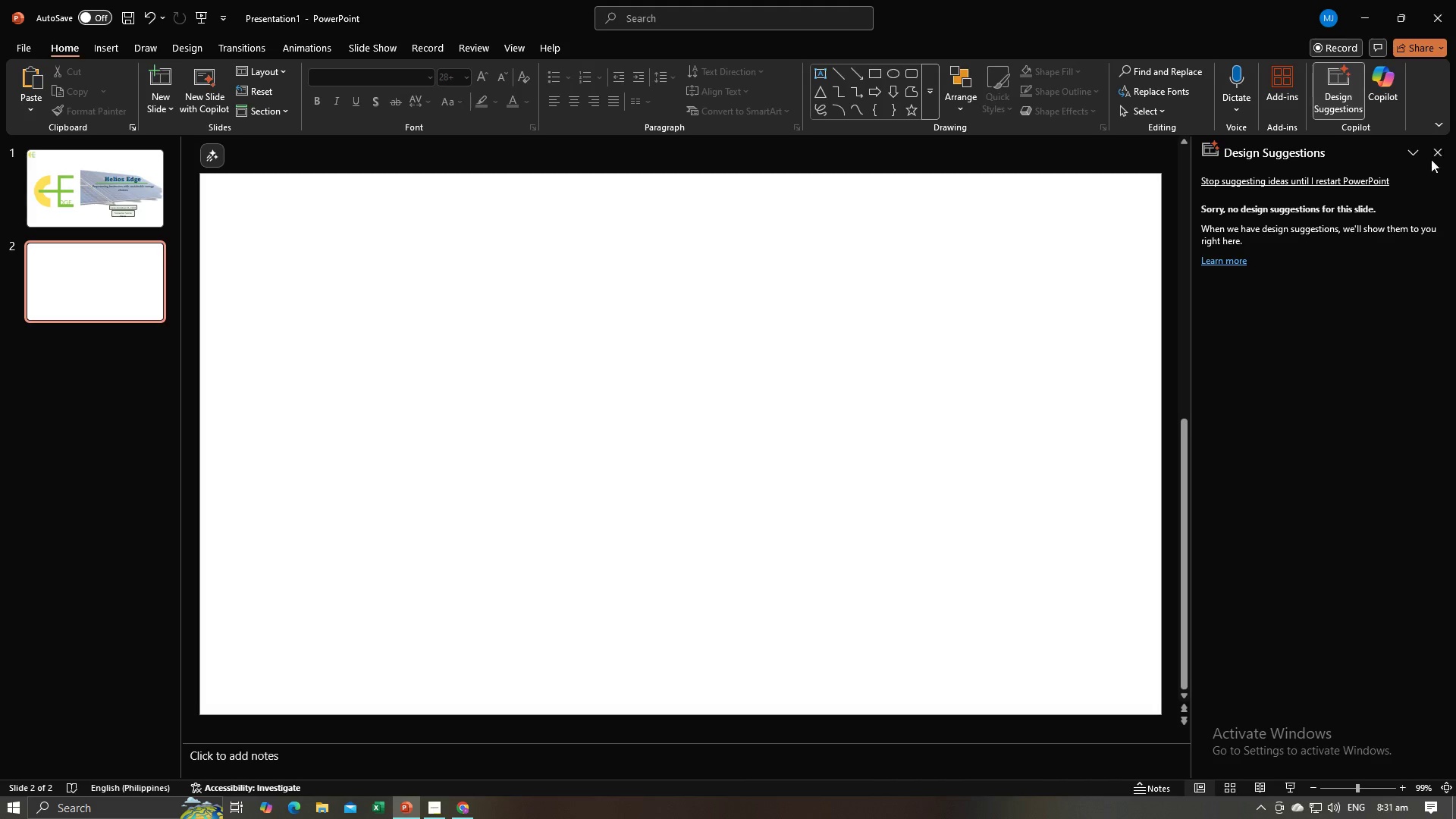 
left_click([1429, 149])
 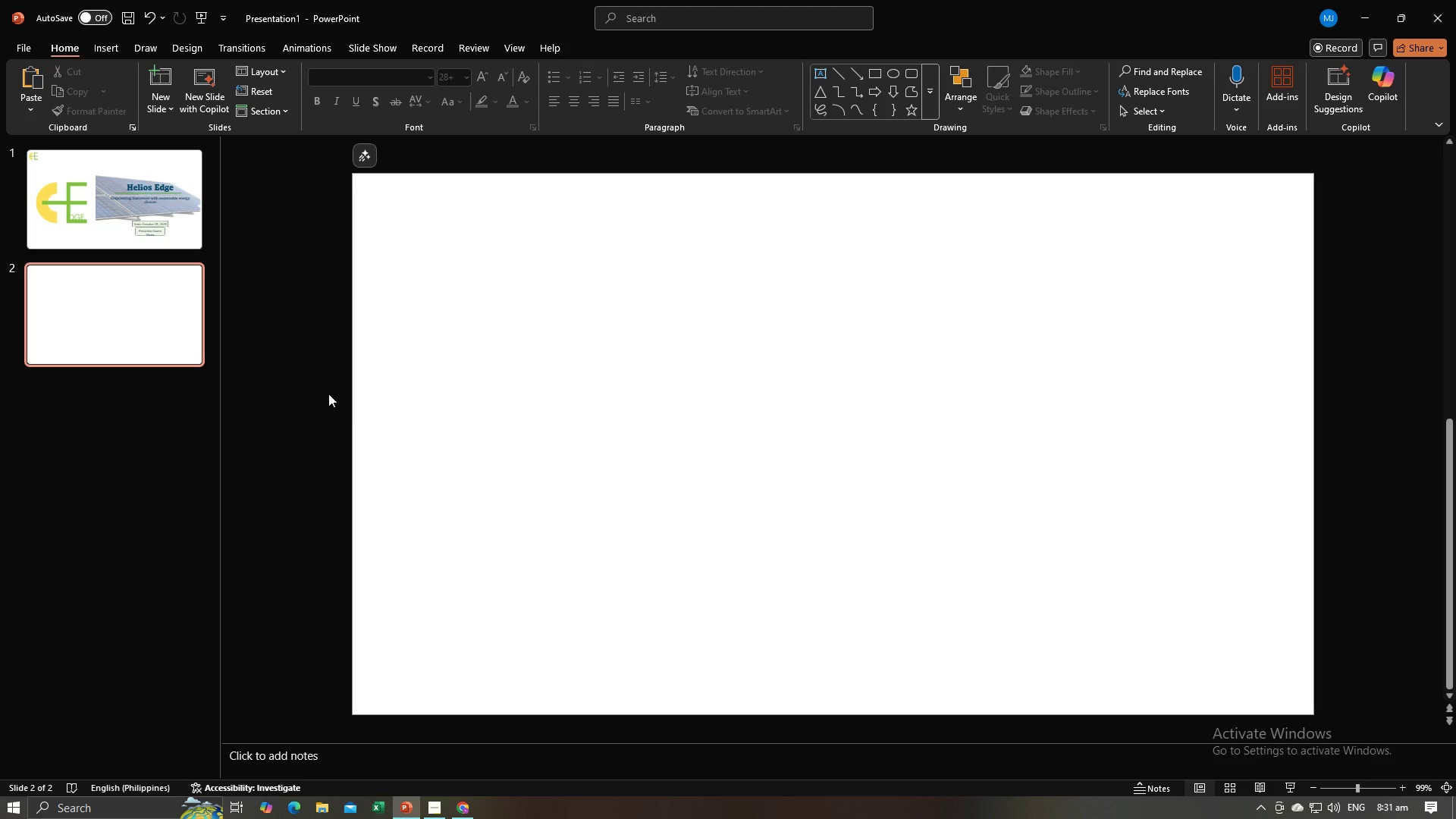 
left_click([302, 388])
 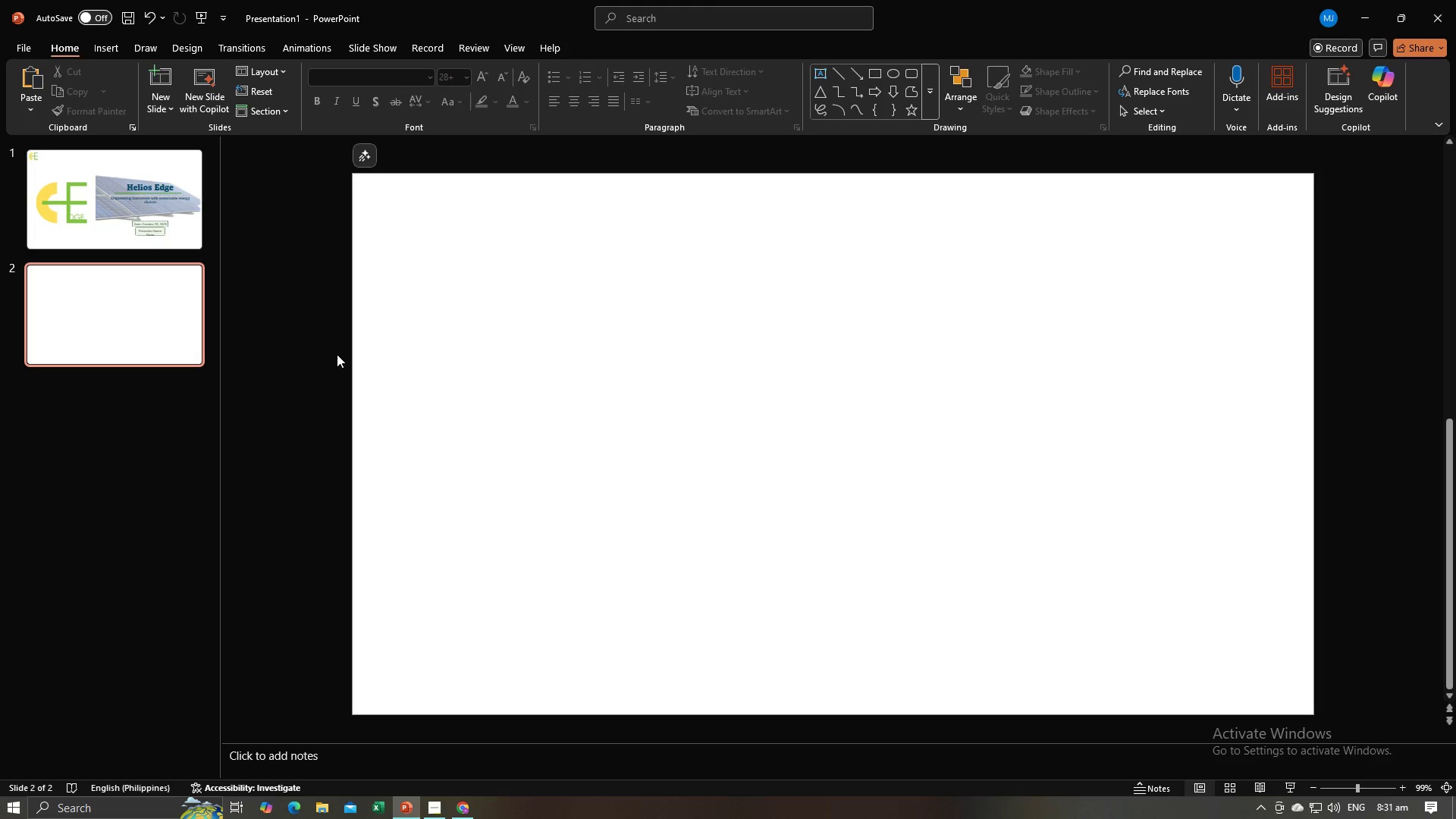 
key(Alt+AltLeft)
 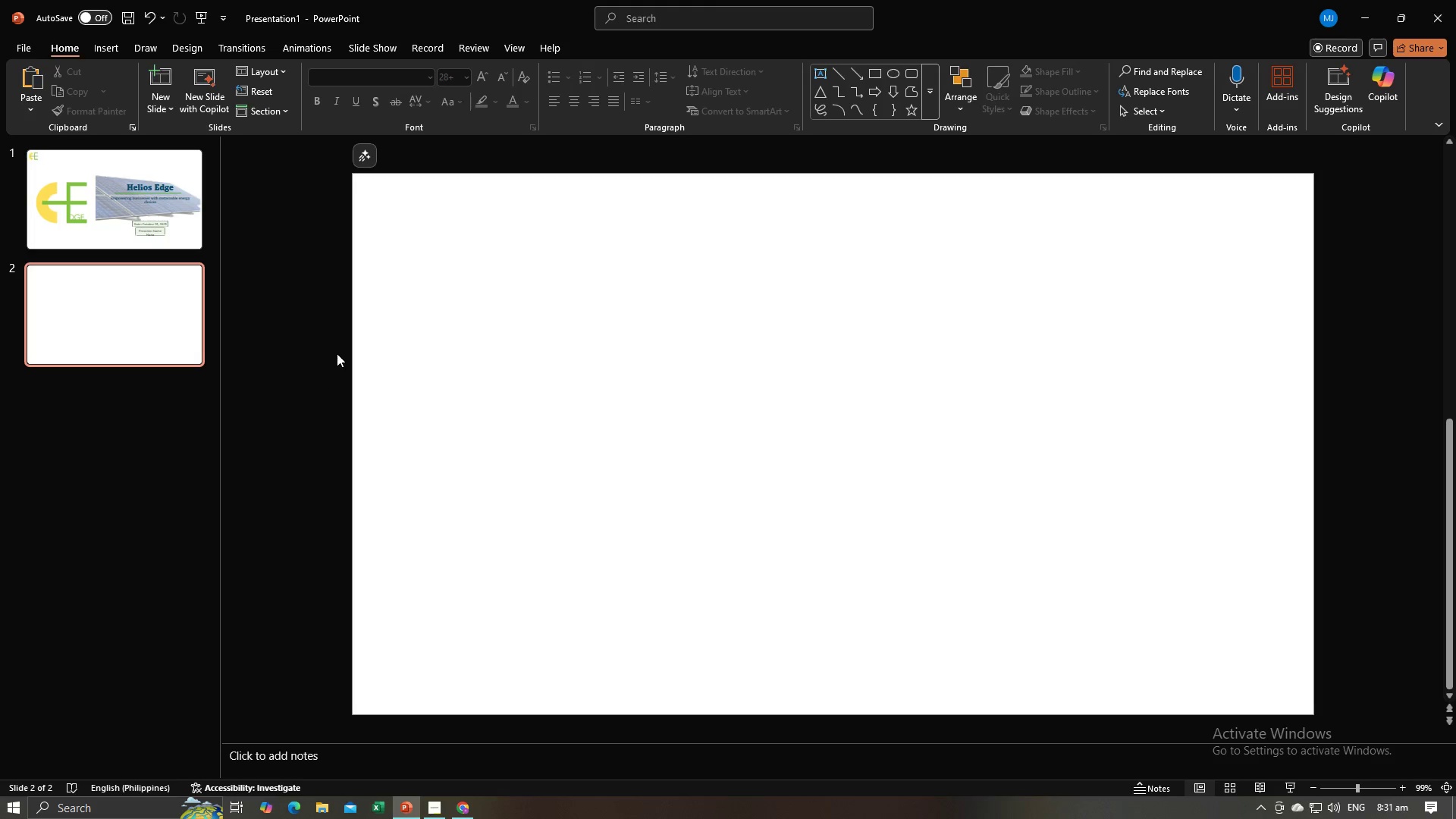 
key(Alt+Tab)
 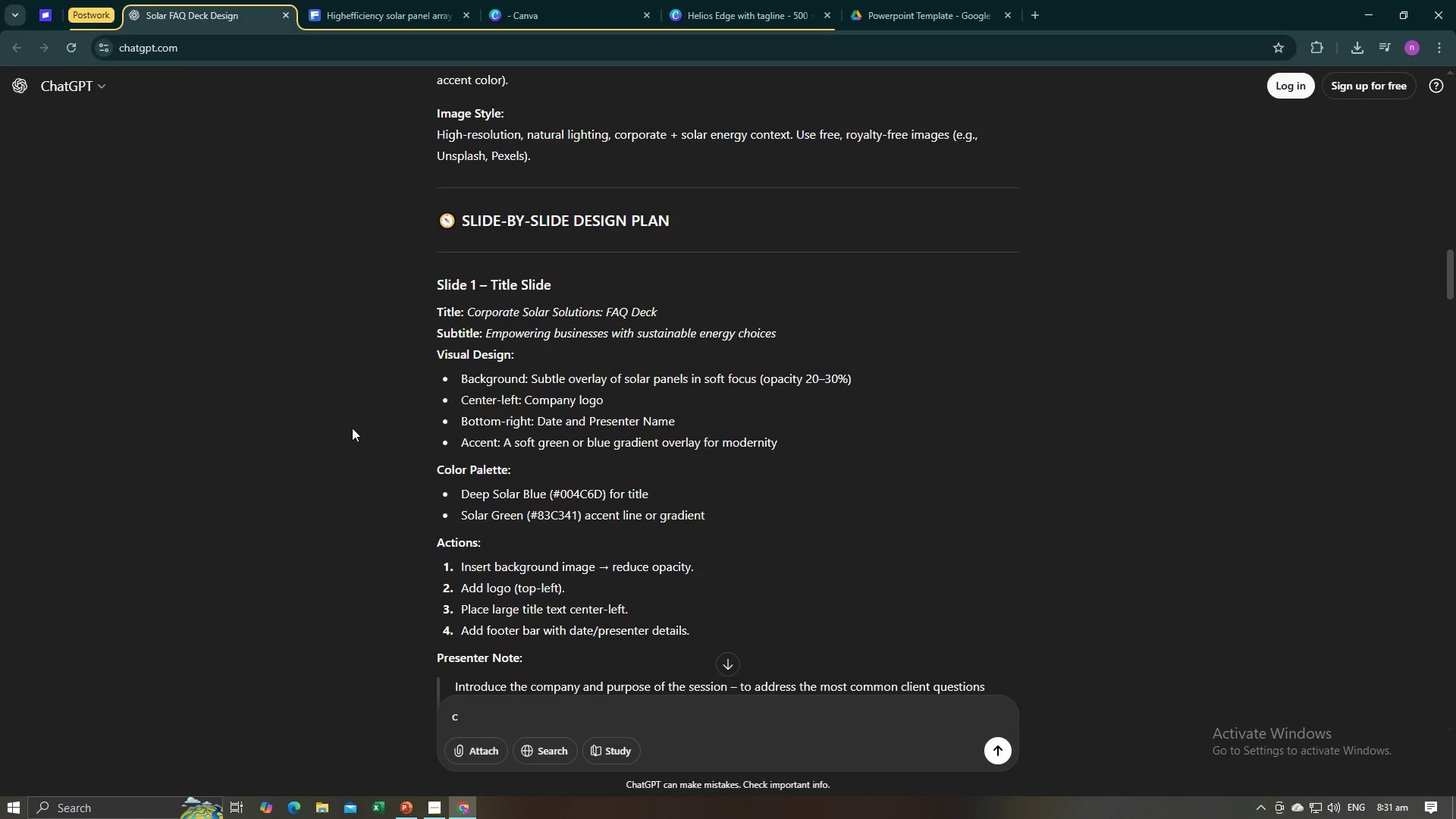 
scroll: coordinate [352, 432], scroll_direction: down, amount: 4.0
 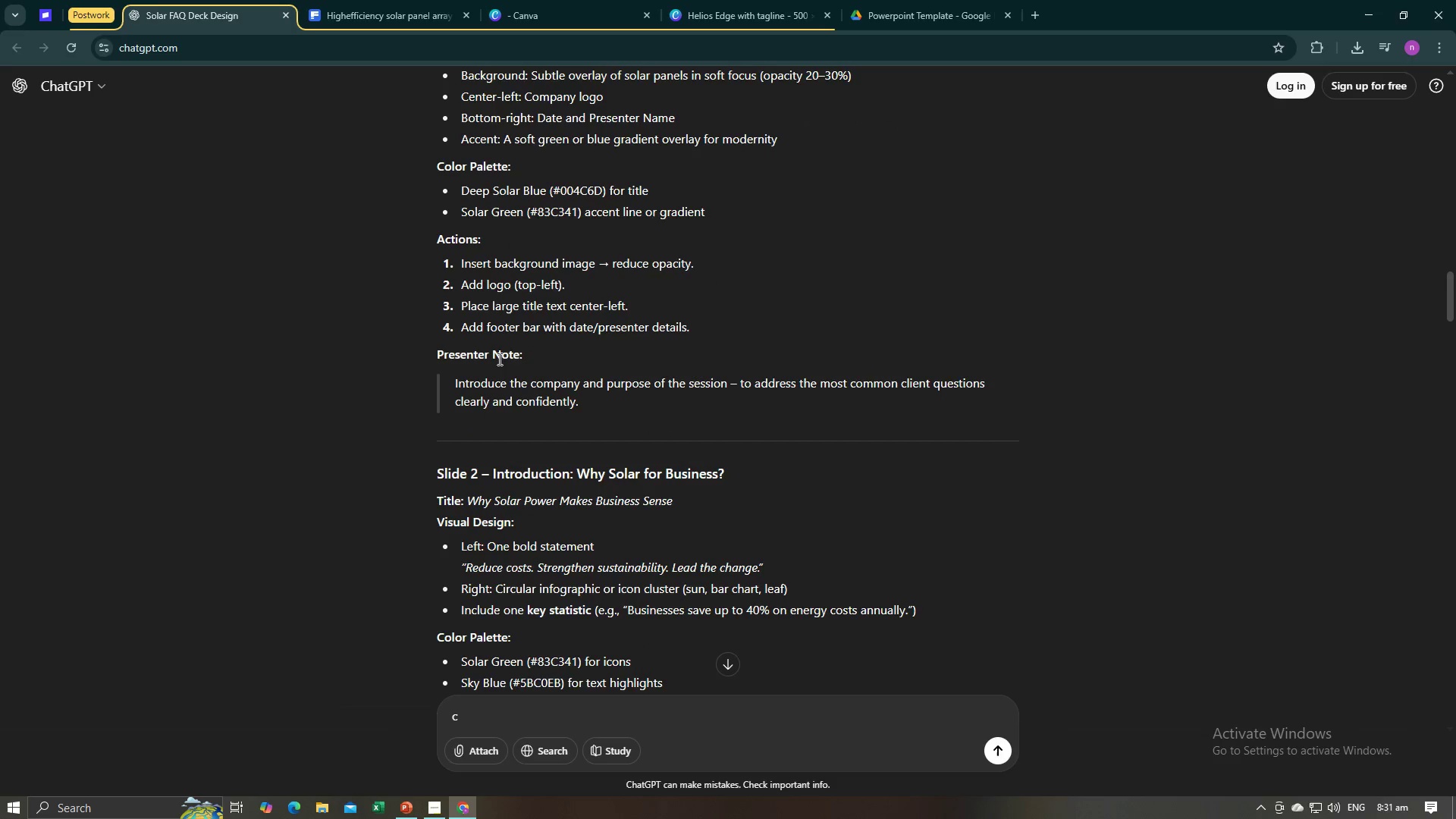 
left_click_drag(start_coordinate=[619, 413], to_coordinate=[447, 389])
 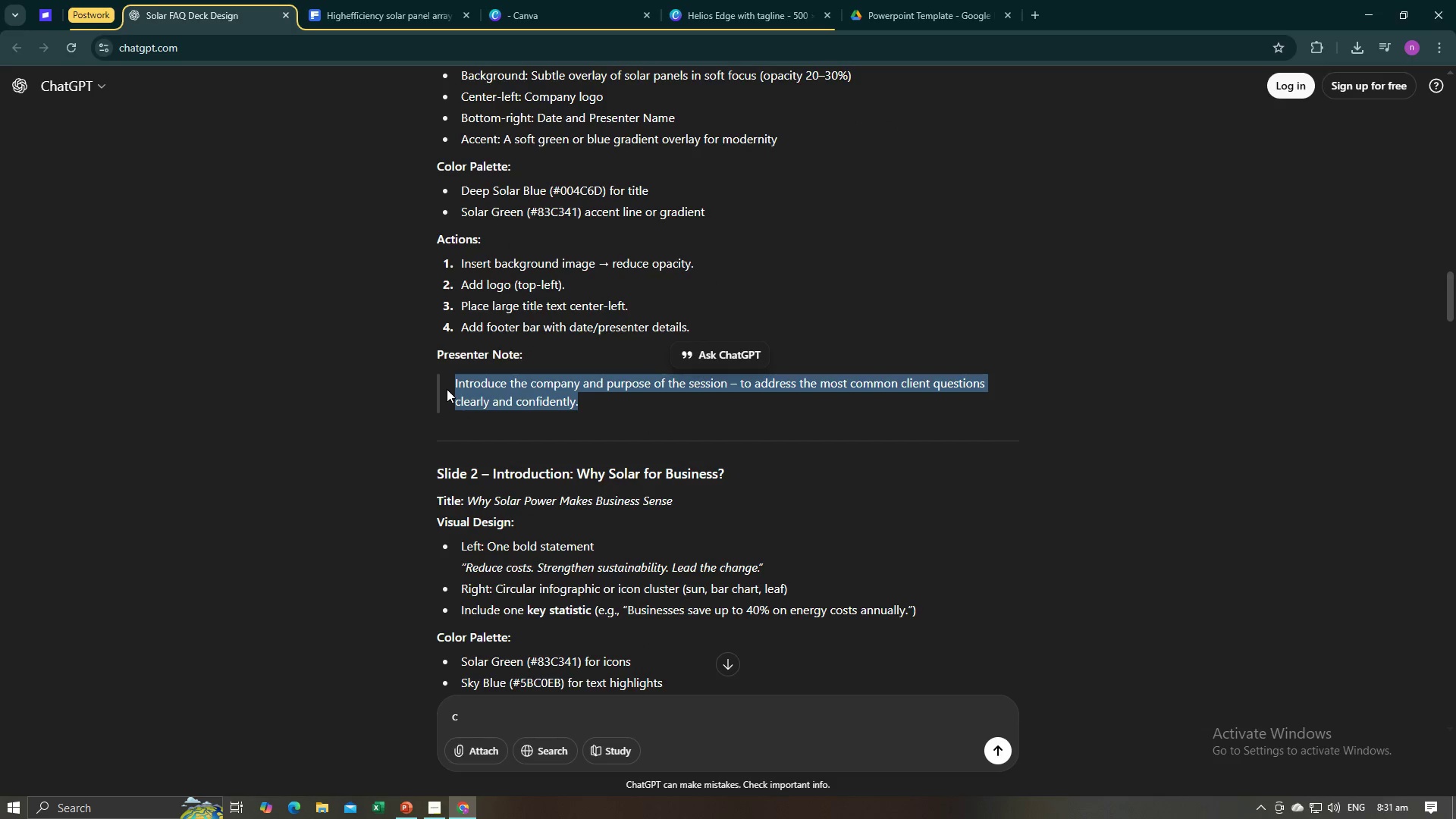 
key(Control+C)
 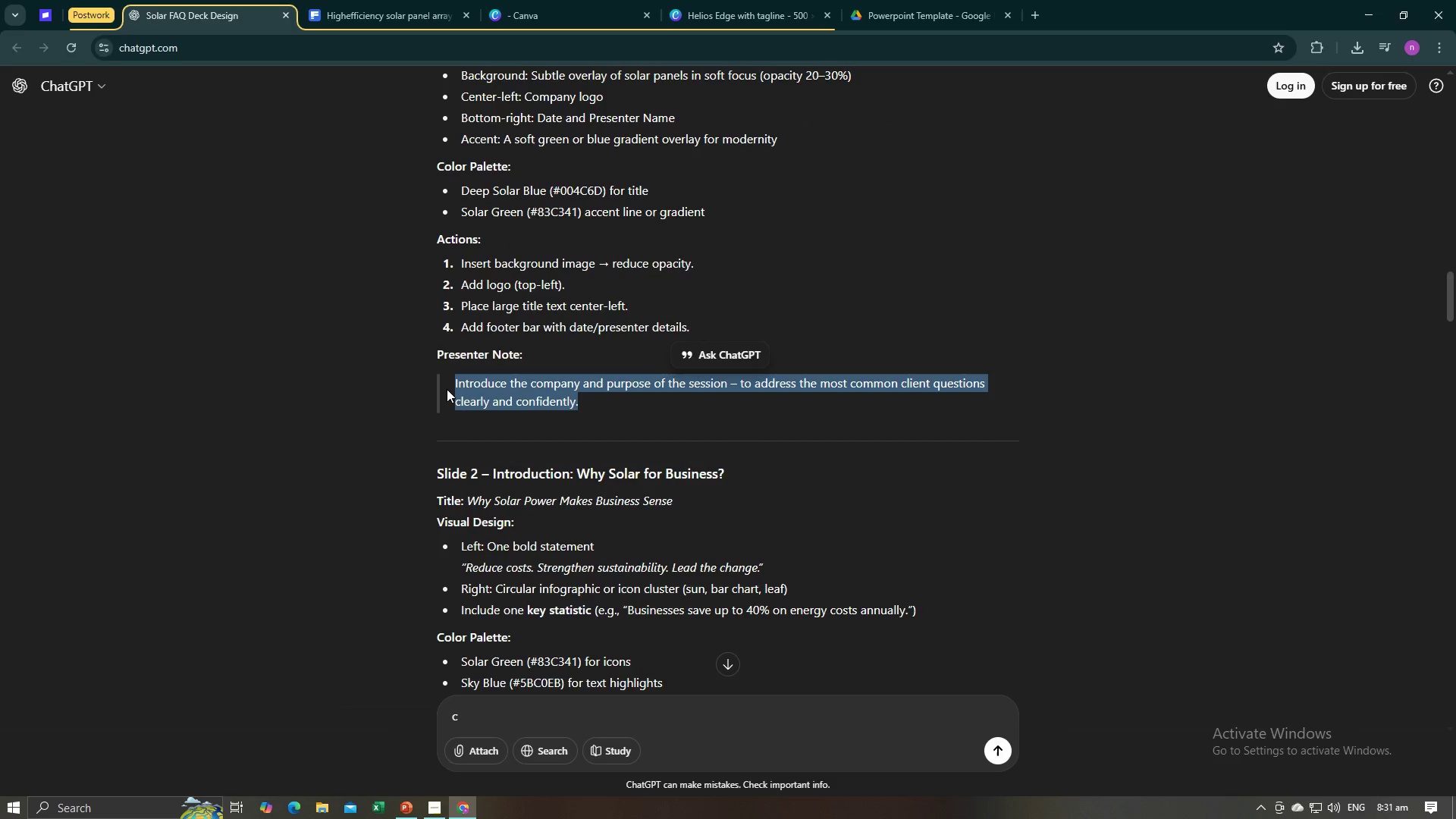 
key(Control+C)
 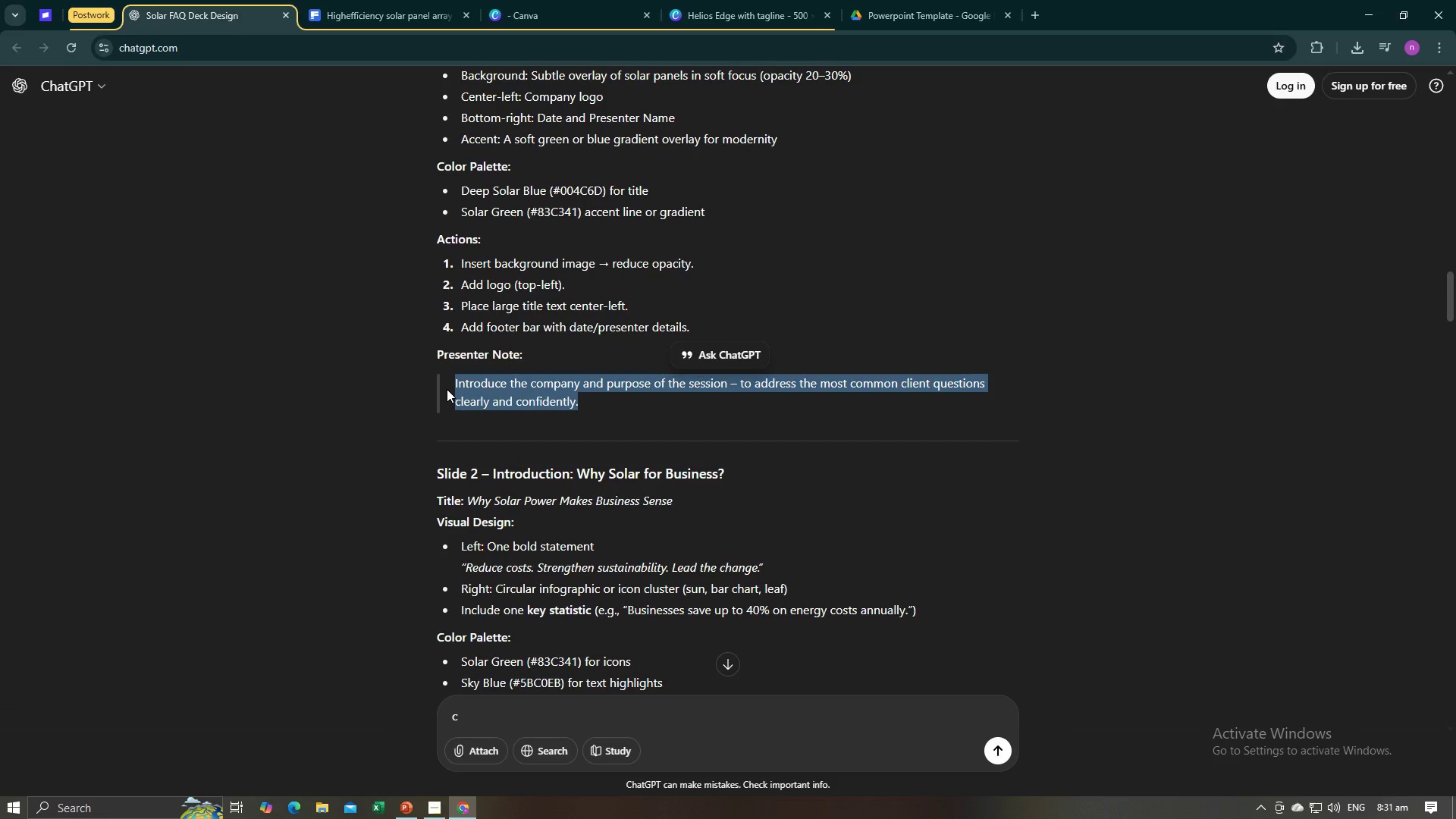 
key(Alt+AltLeft)
 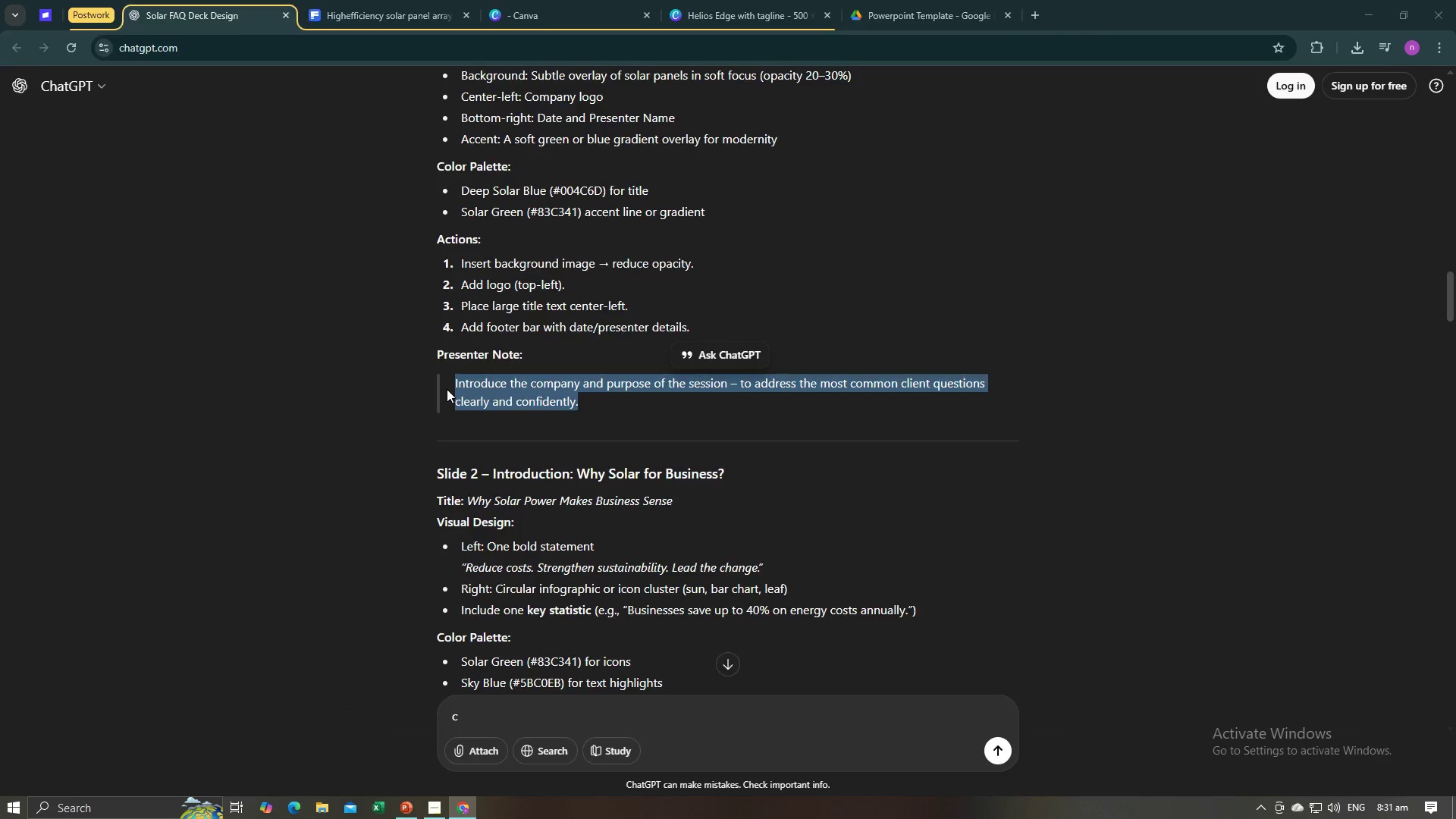 
key(Alt+Tab)
 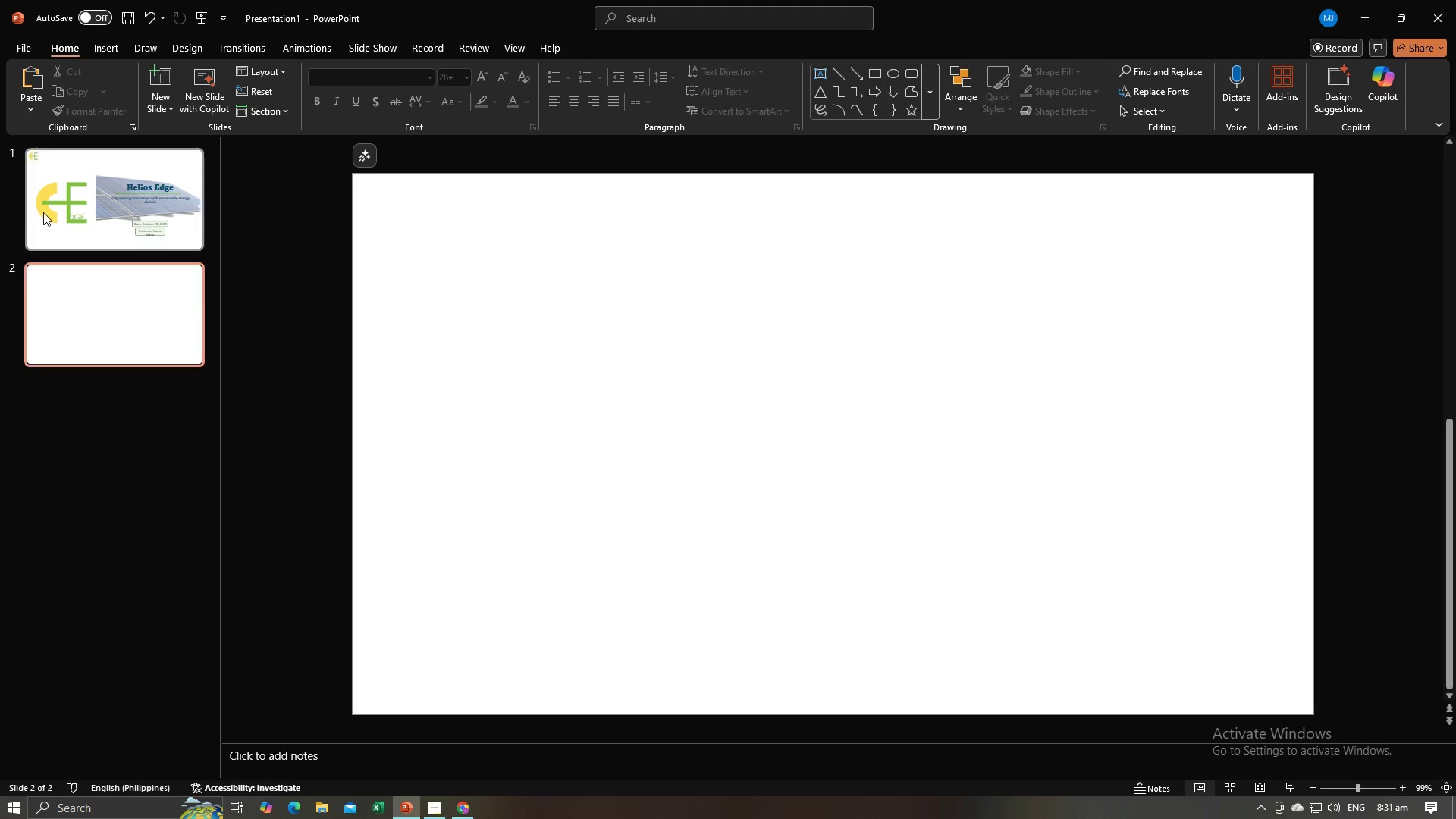 
left_click([53, 209])
 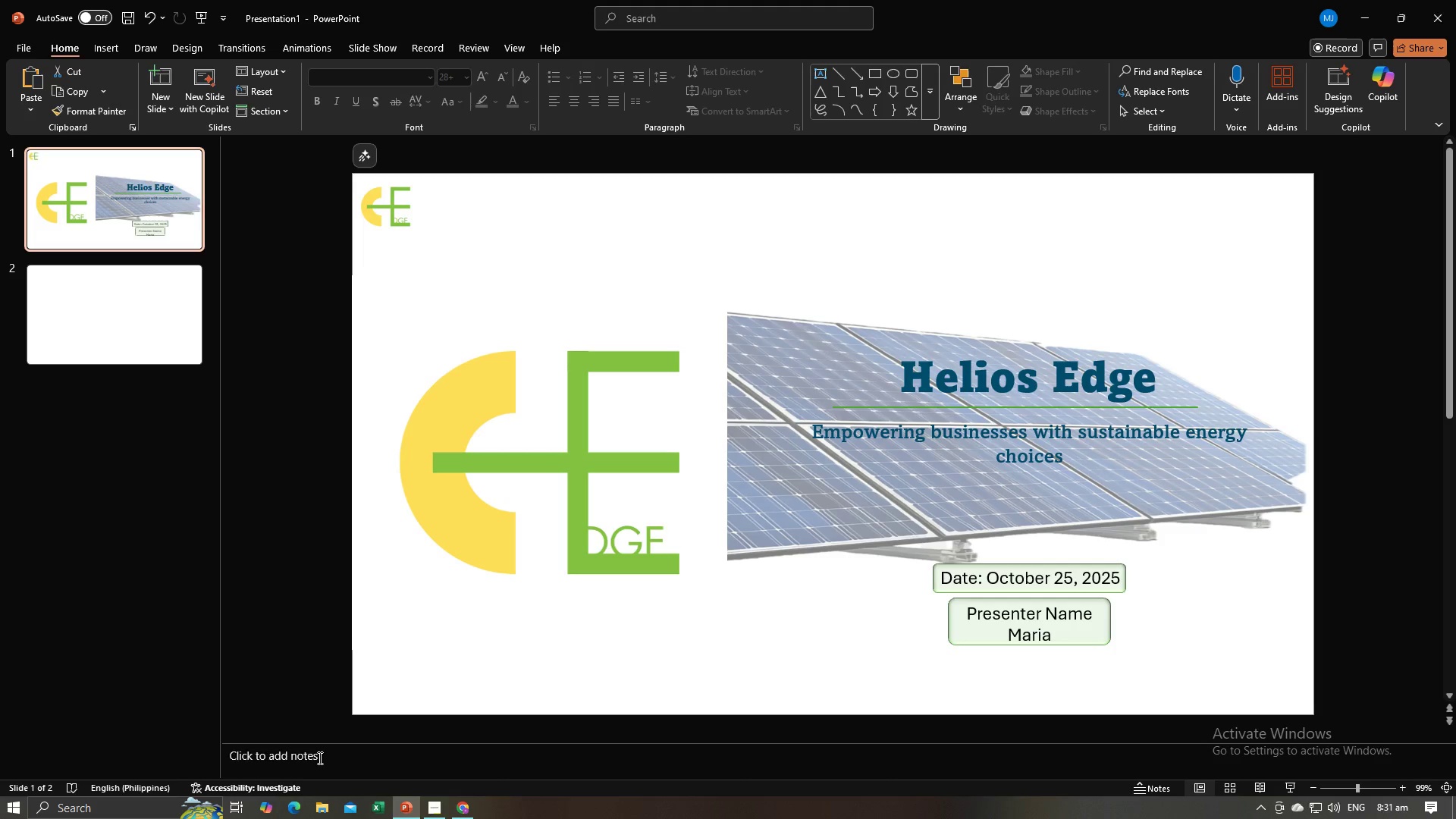 
left_click([318, 758])
 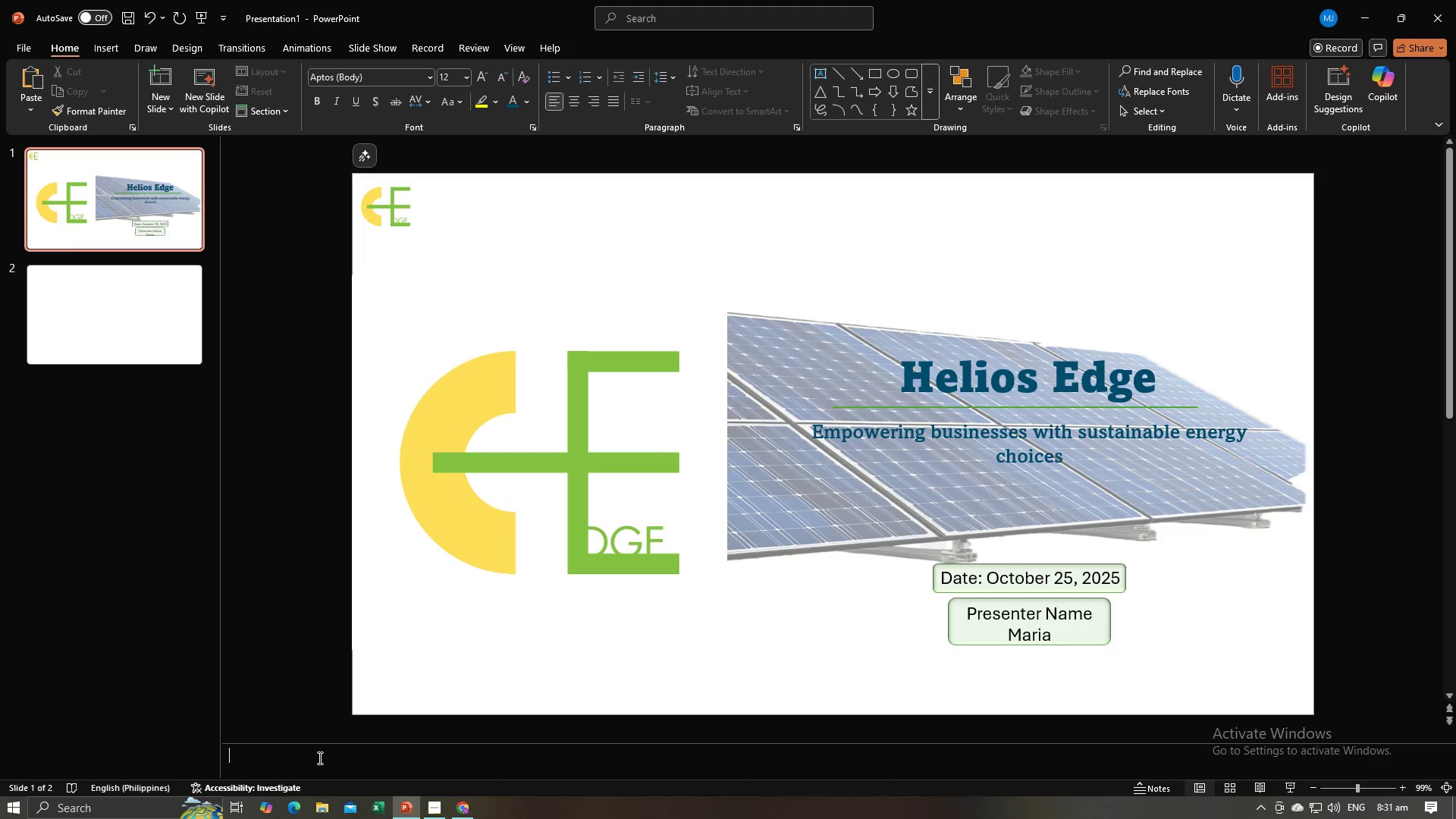 
key(Control+V)
 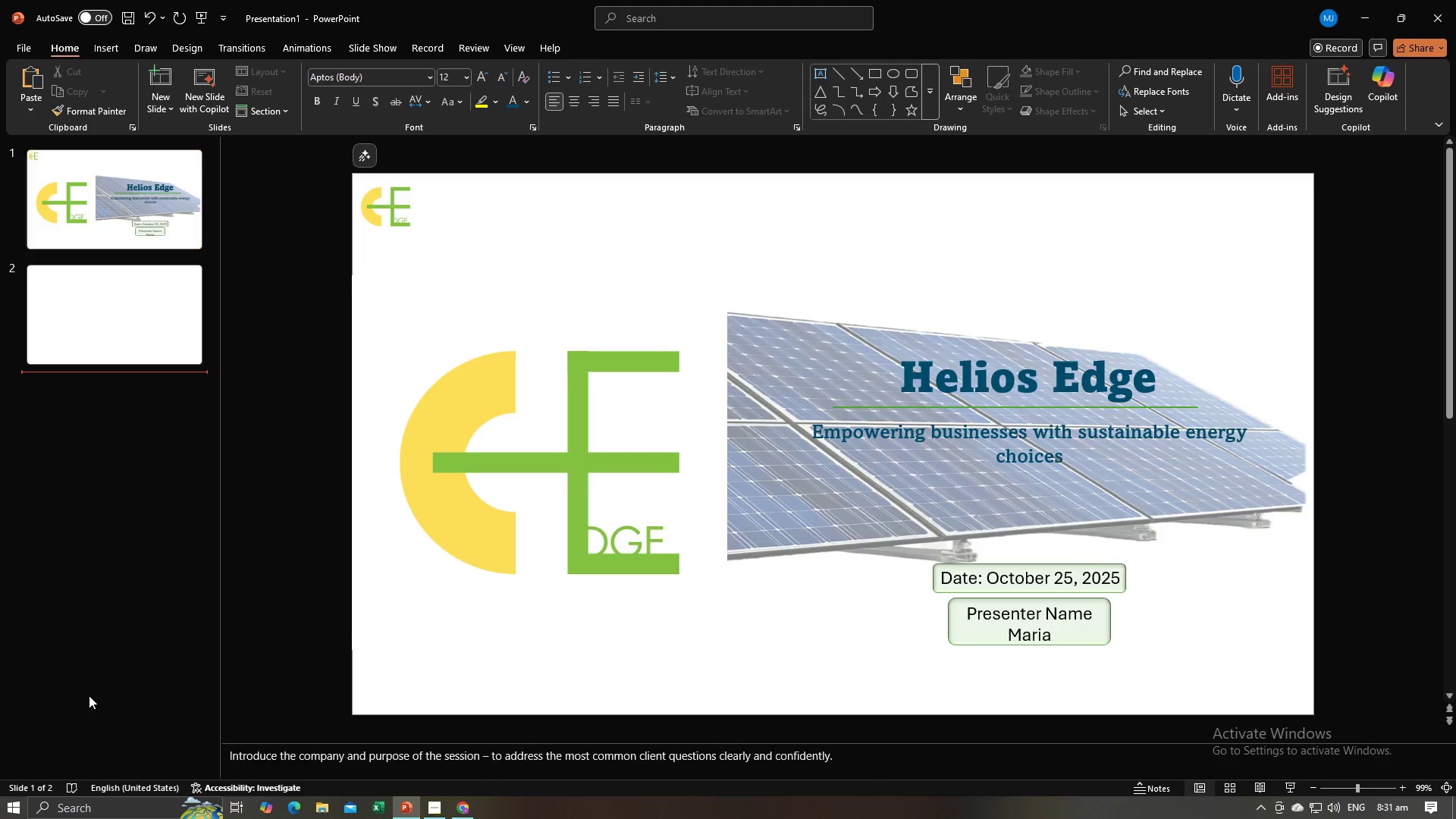 
left_click([89, 695])
 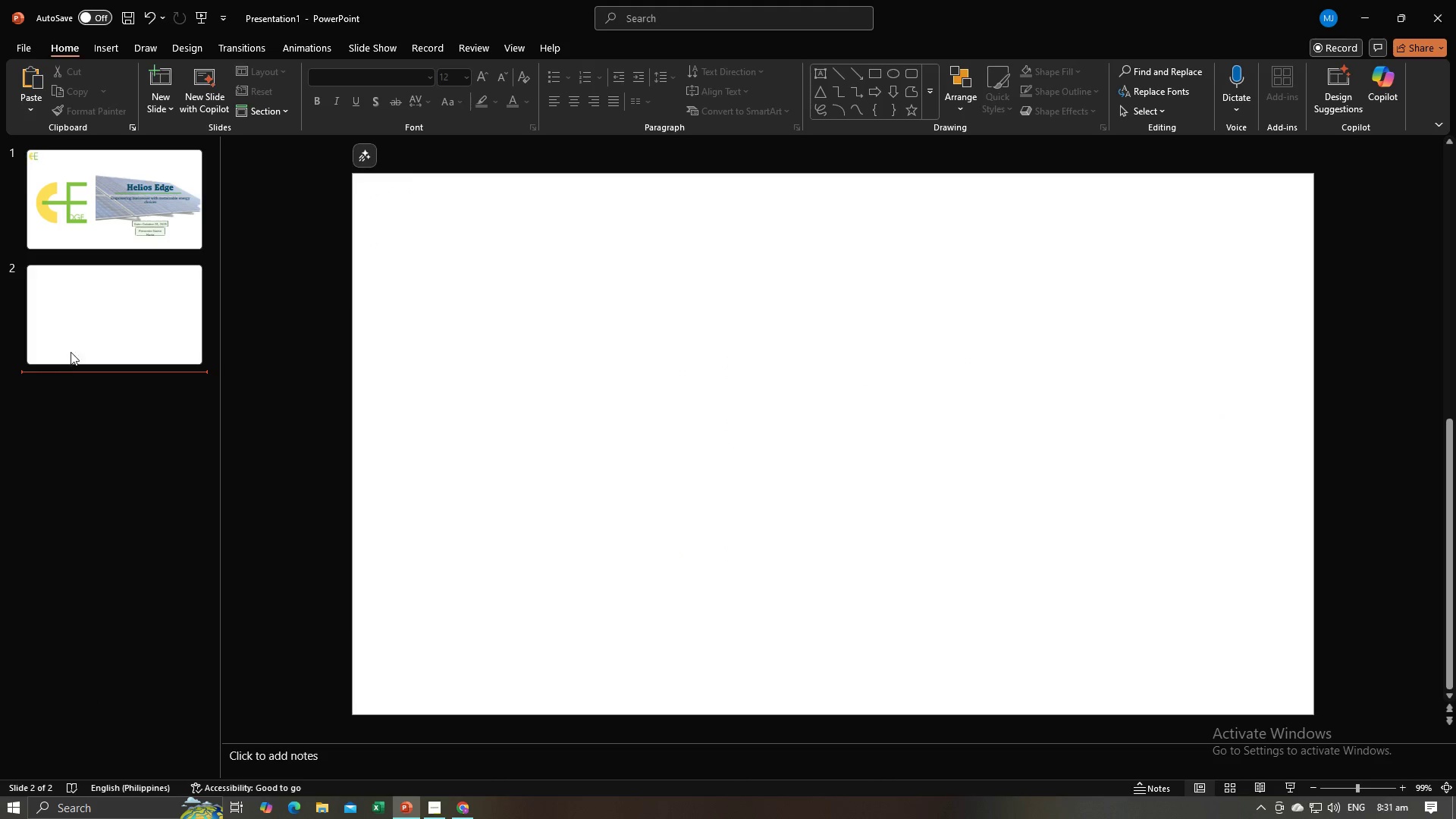 
left_click([82, 334])
 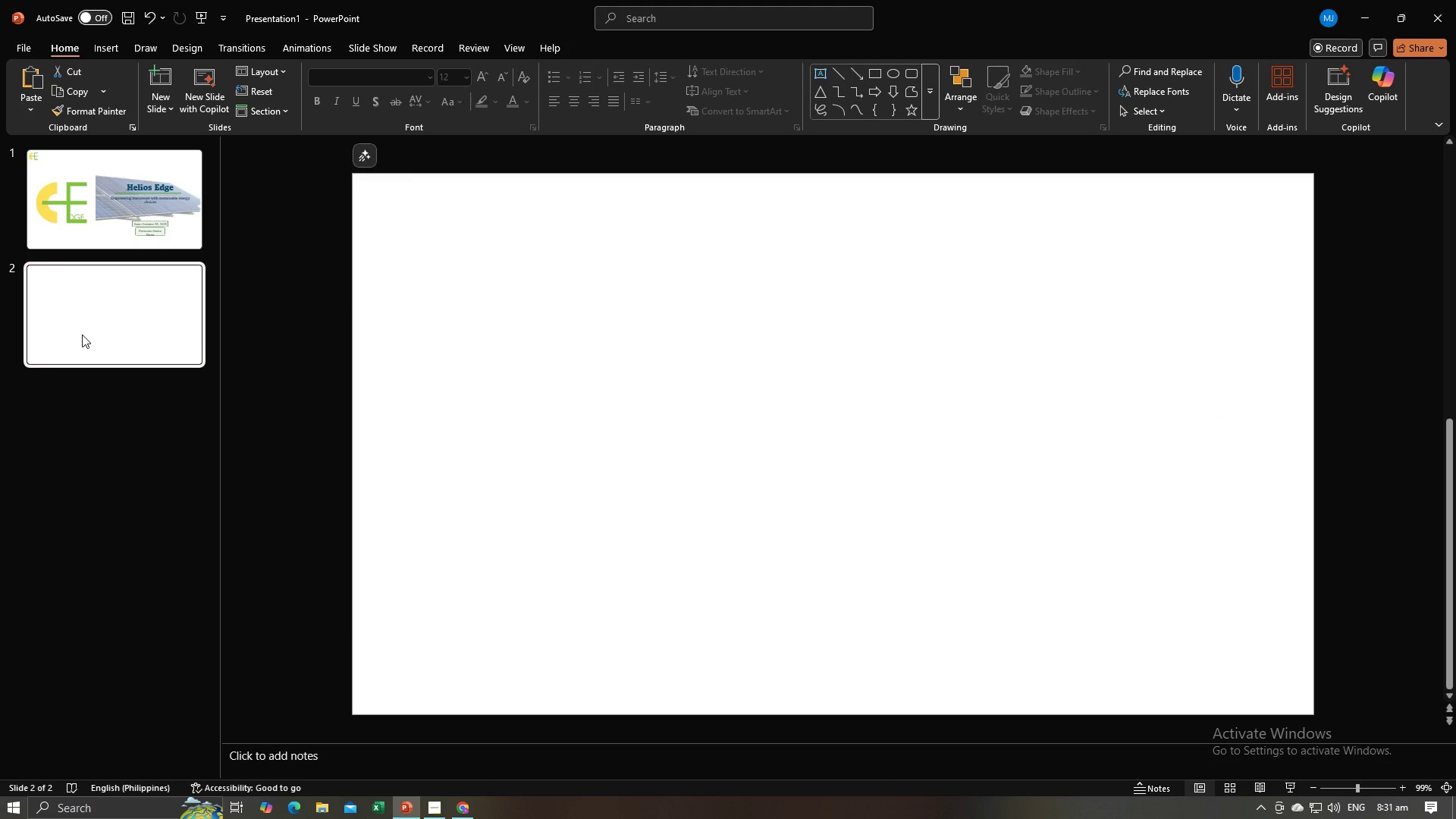 
key(Alt+AltLeft)
 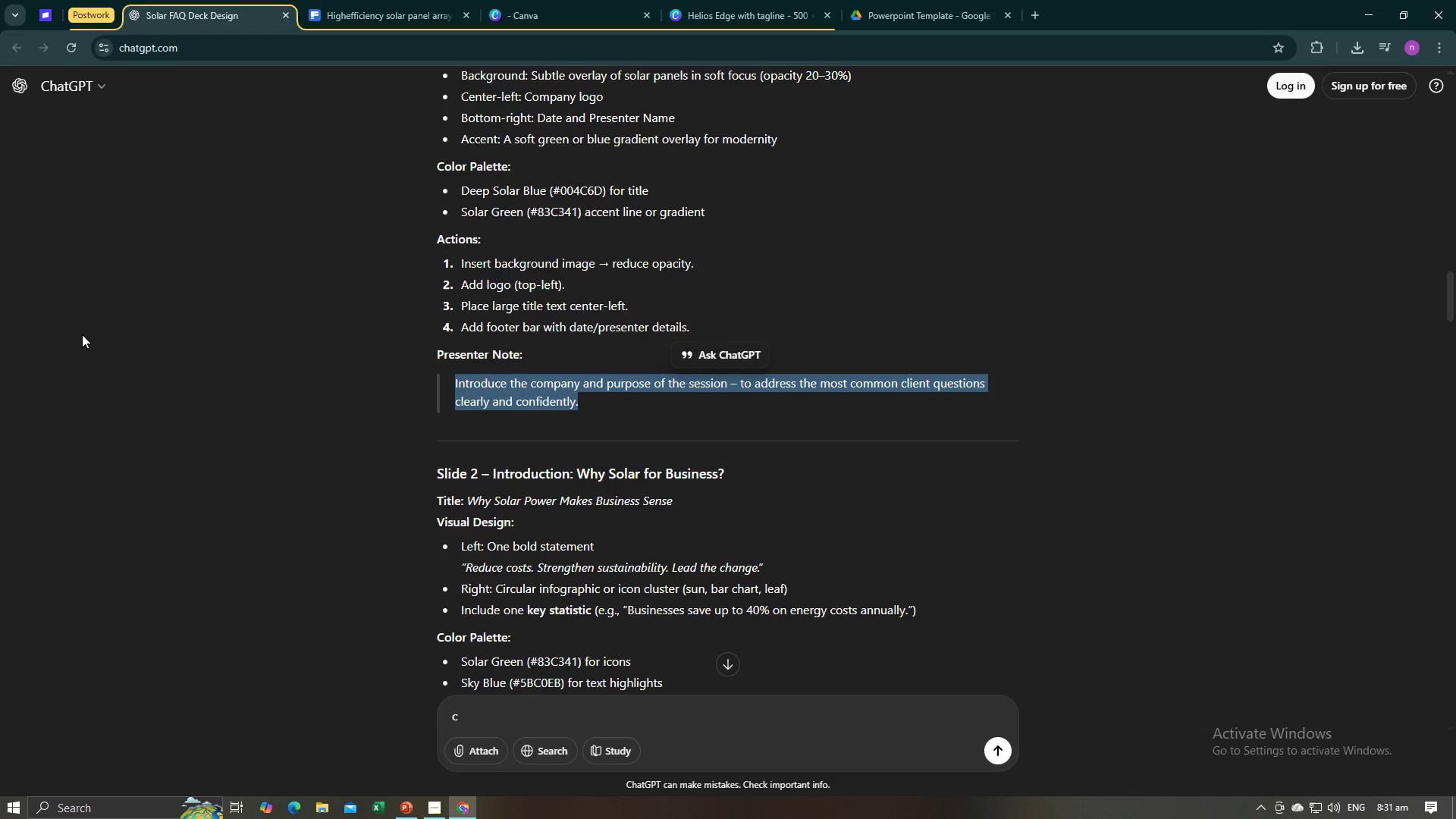 
key(Alt+Tab)
 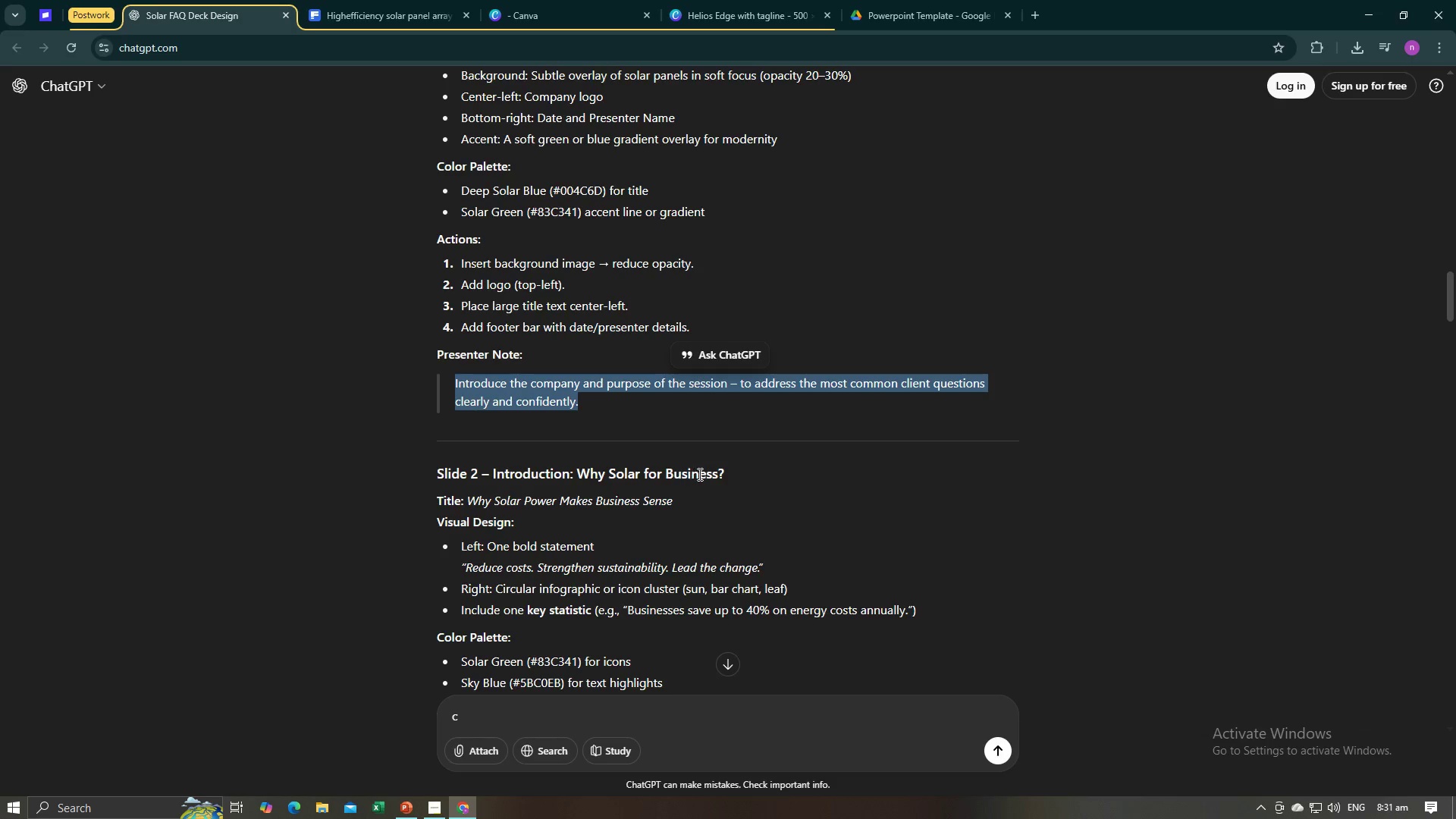 
left_click_drag(start_coordinate=[730, 472], to_coordinate=[491, 472])
 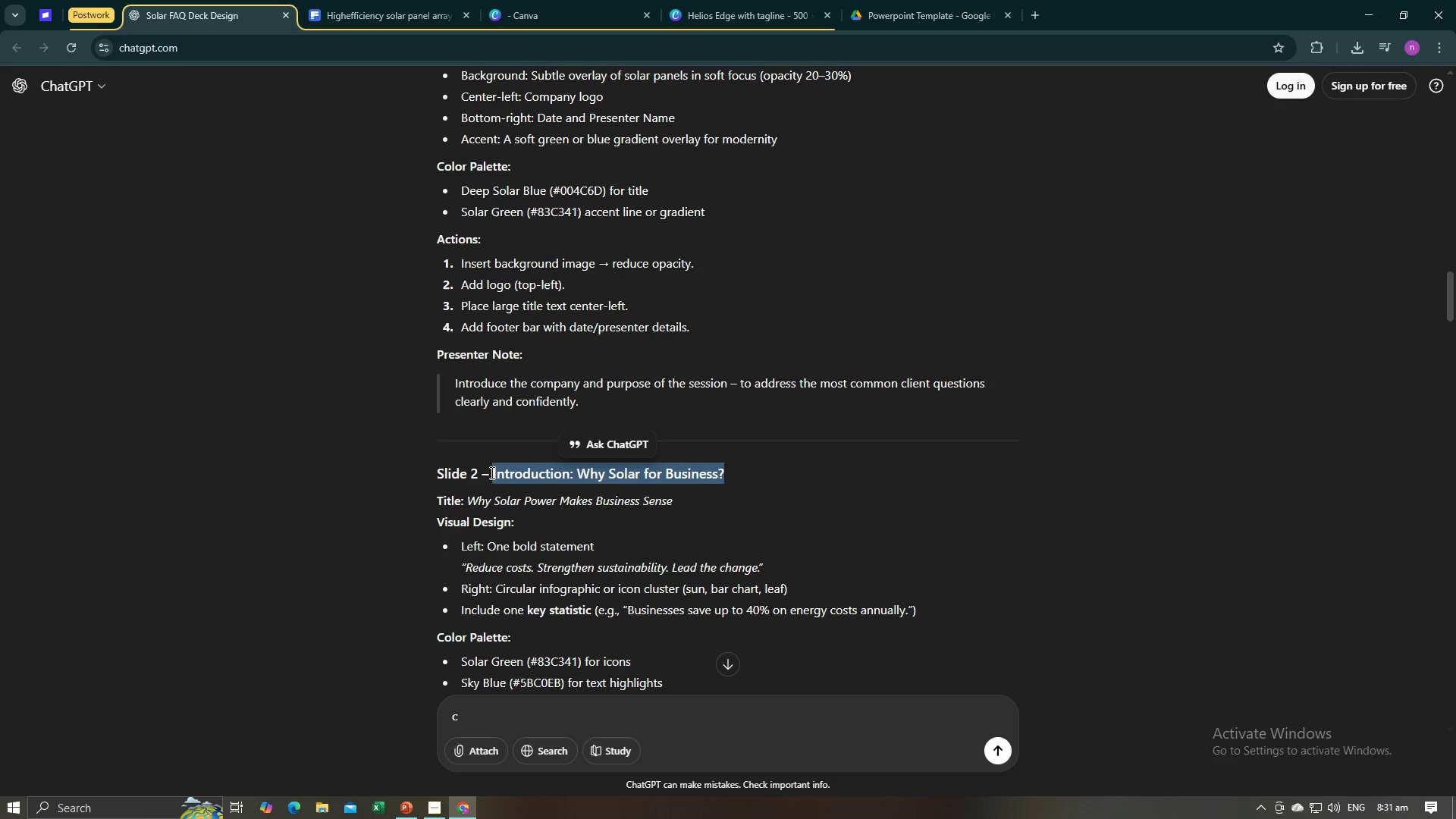 
key(Control+C)
 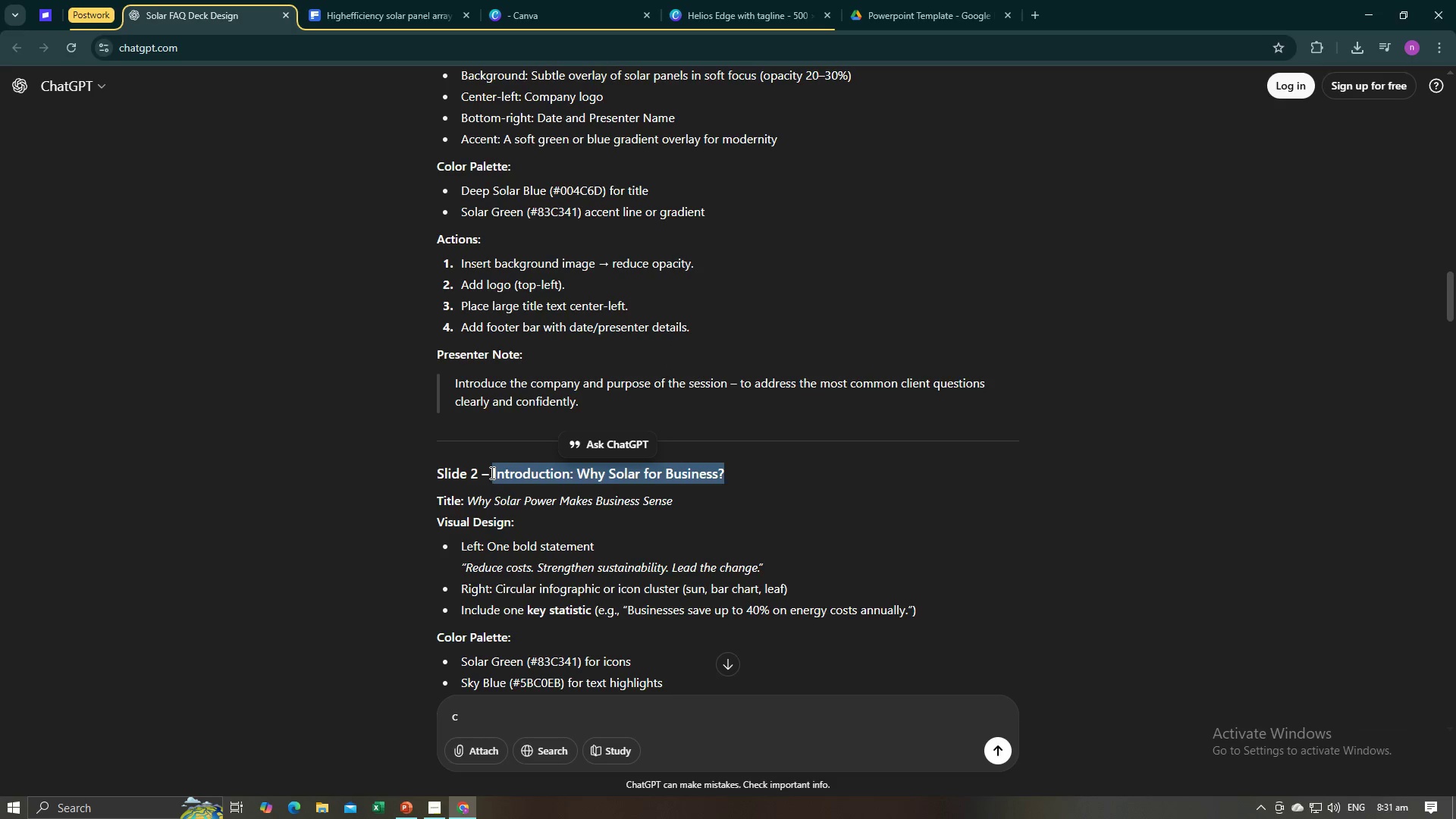 
key(Control+C)
 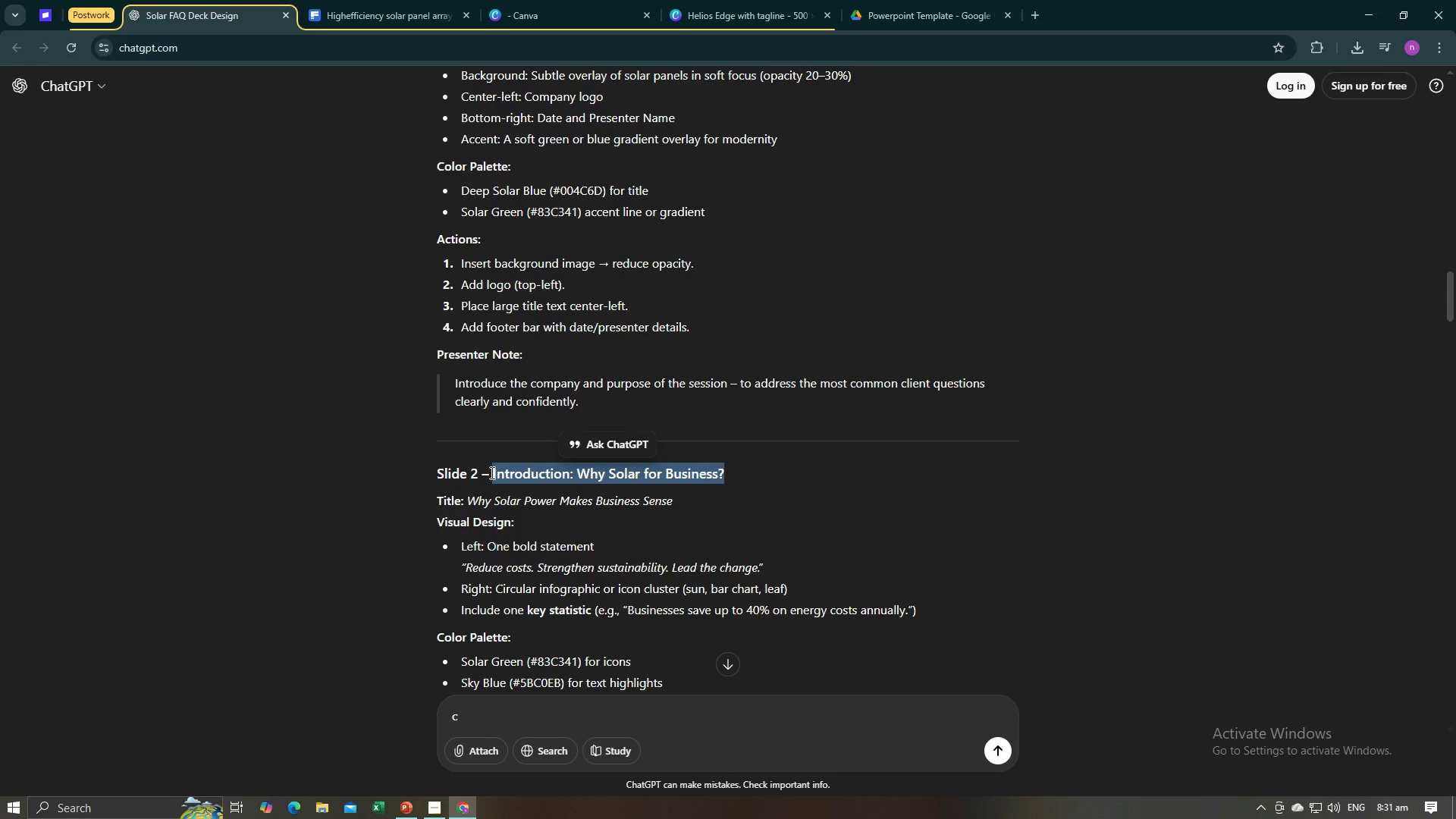 
key(Alt+AltLeft)
 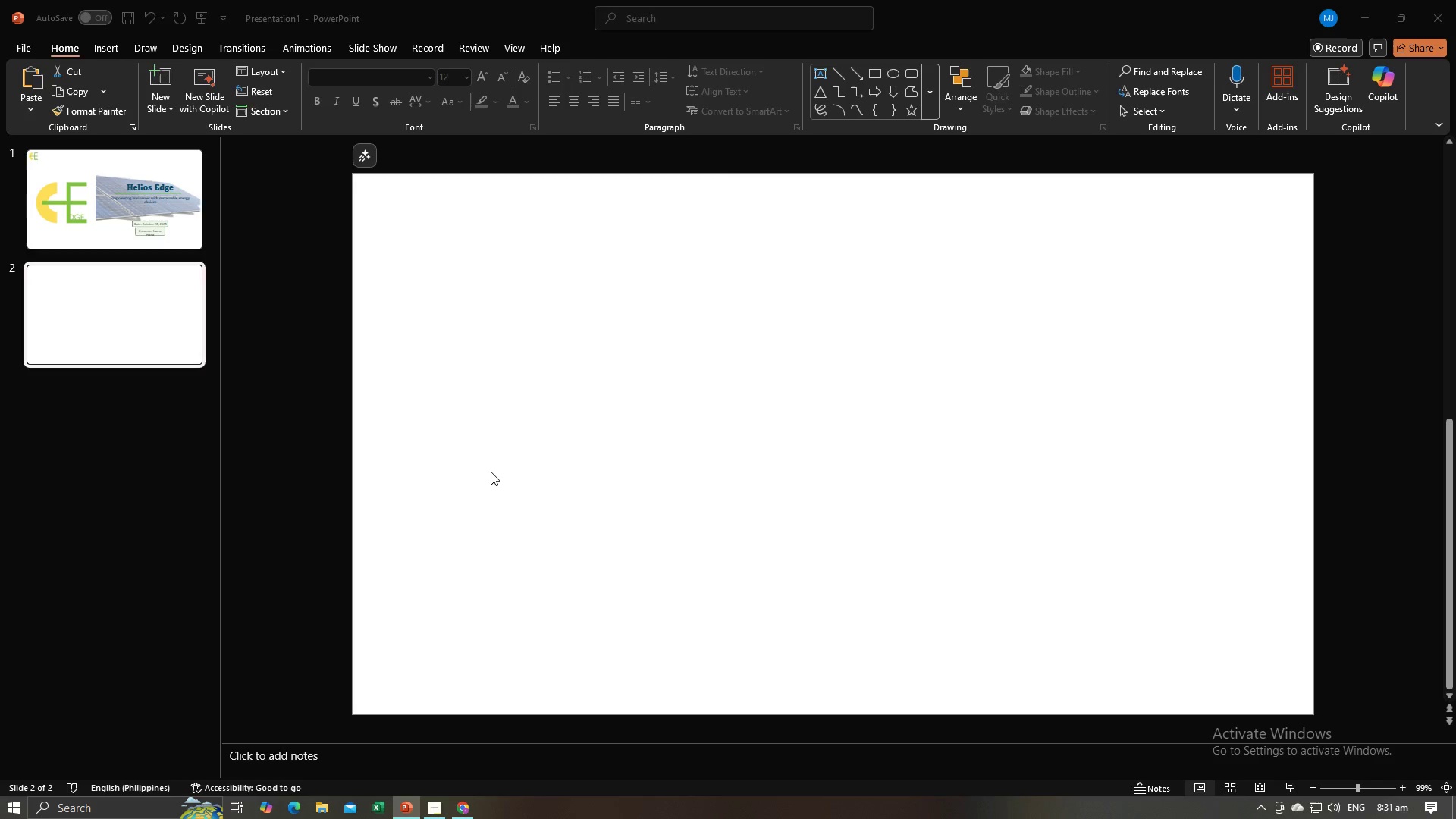 
key(Alt+Tab)
 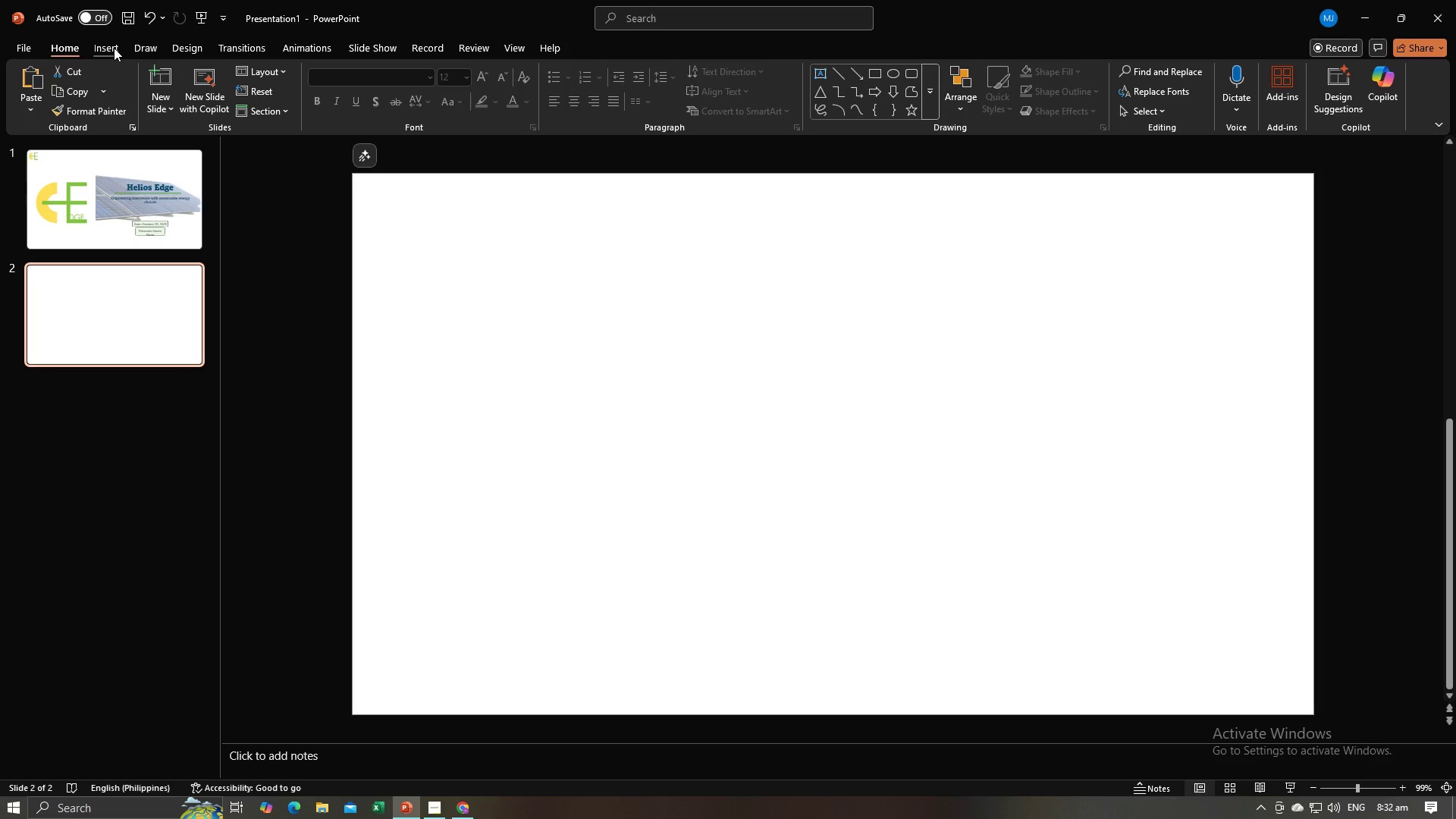 
left_click([114, 48])
 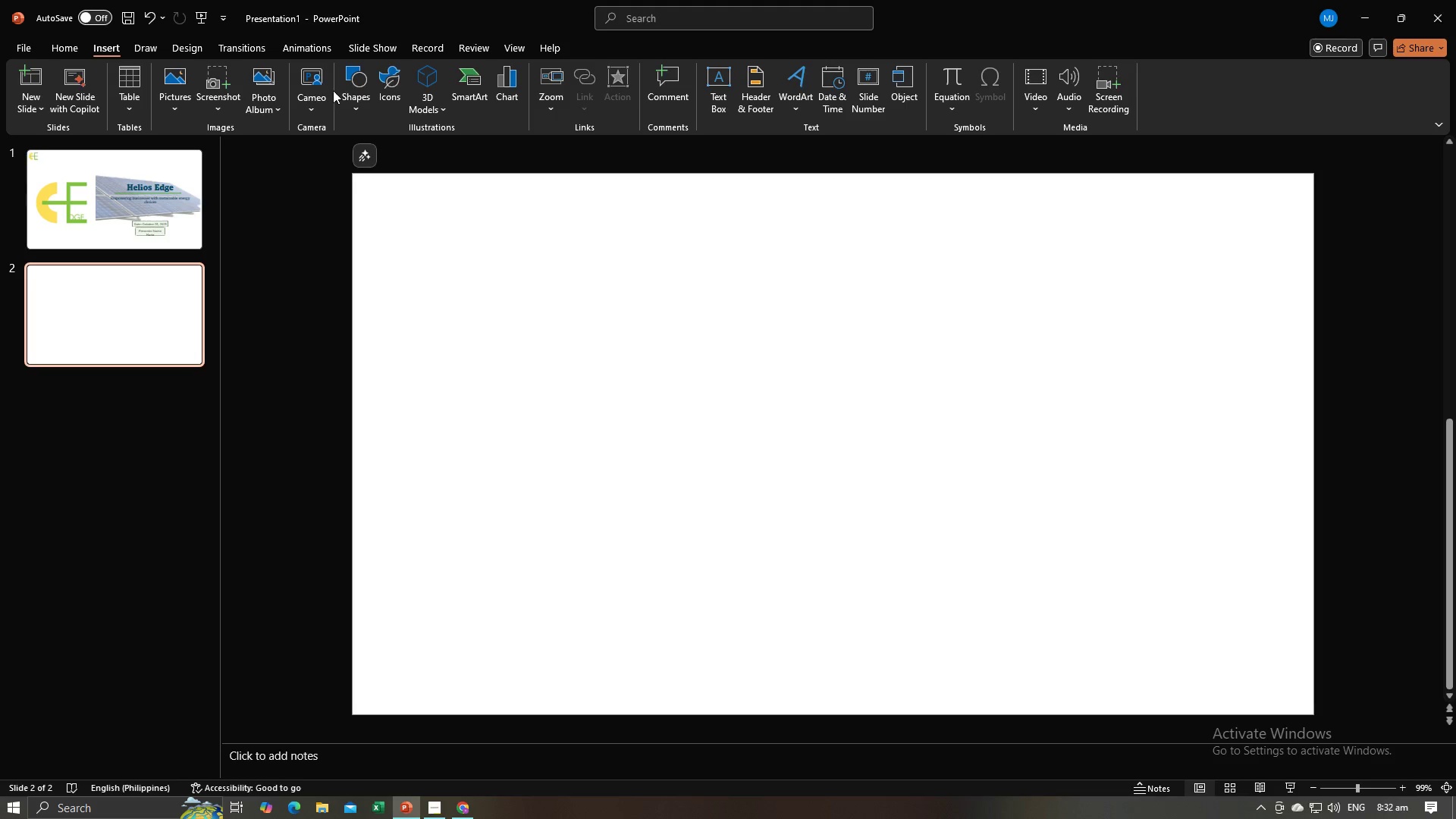 
double_click([350, 80])
 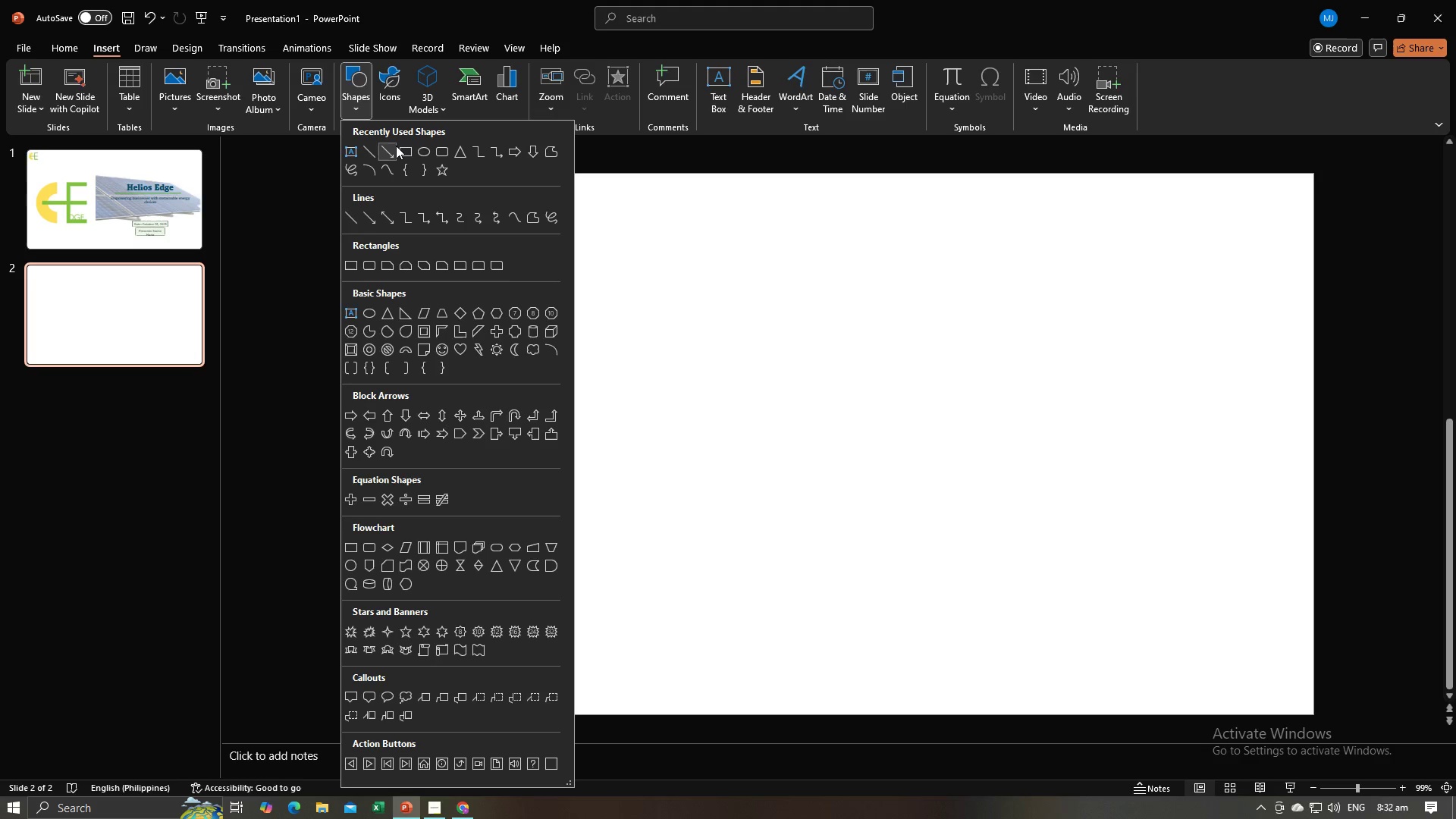 
left_click([397, 146])
 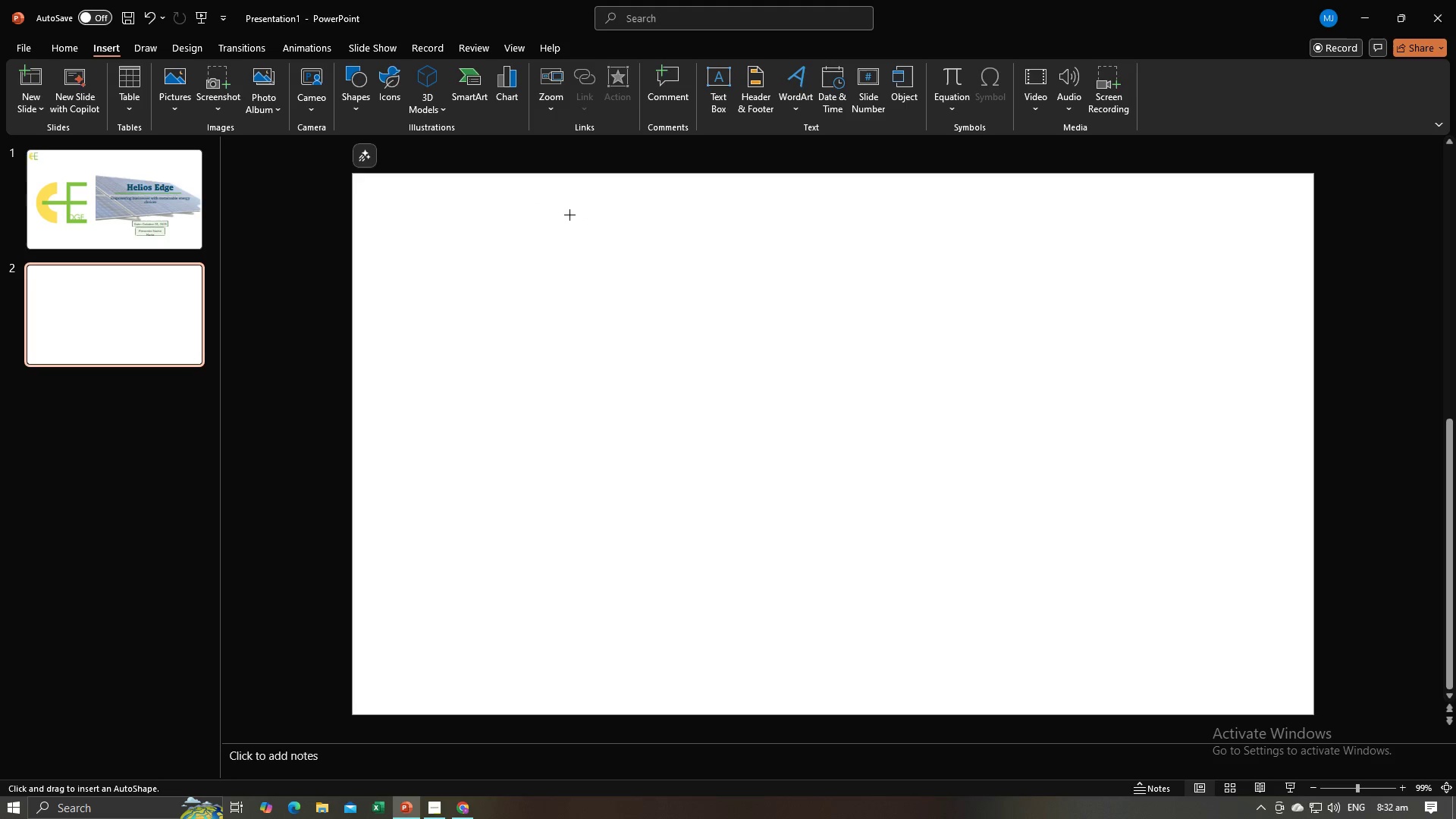 
left_click_drag(start_coordinate=[559, 202], to_coordinate=[1106, 277])
 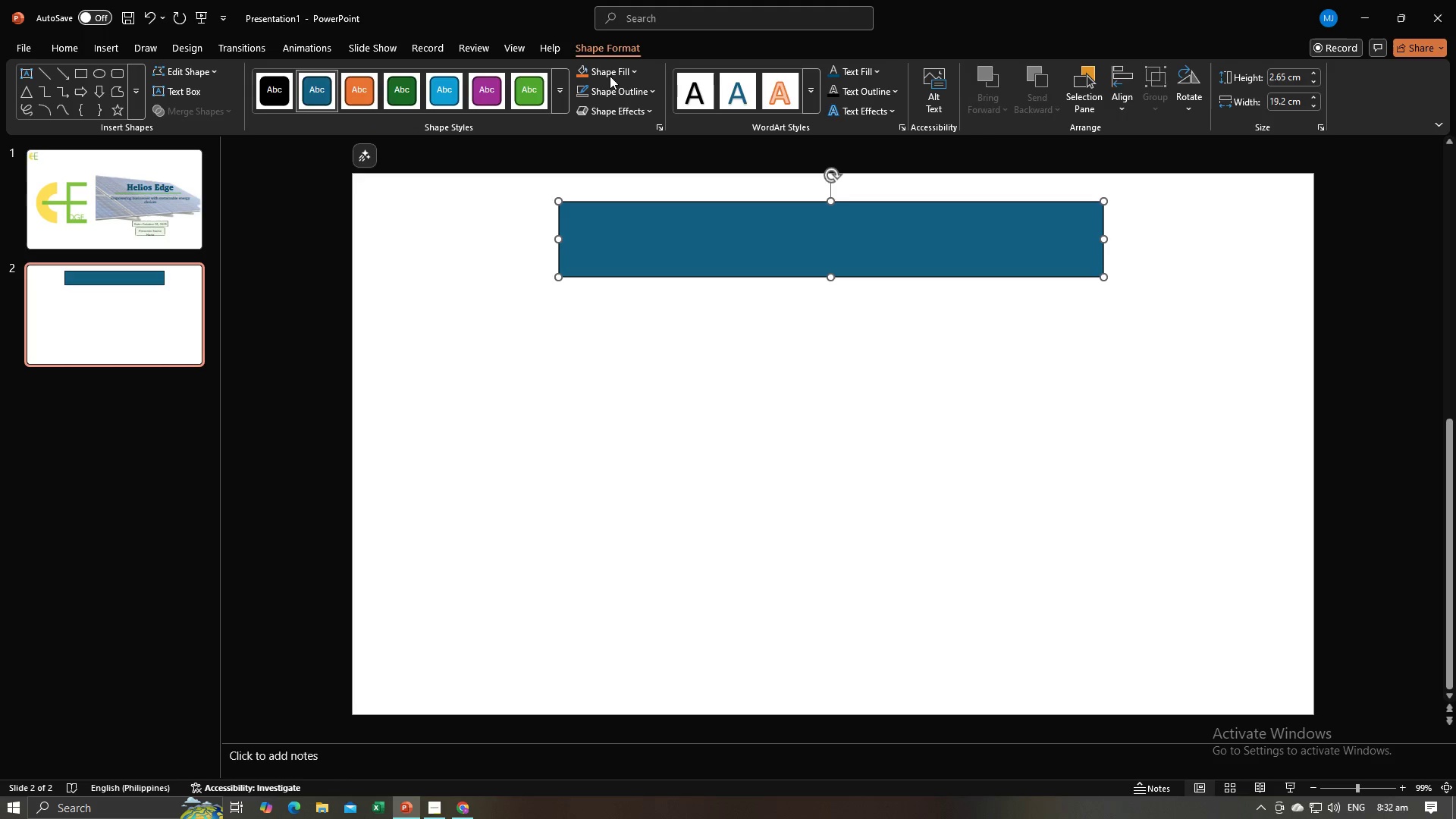 
left_click([614, 73])
 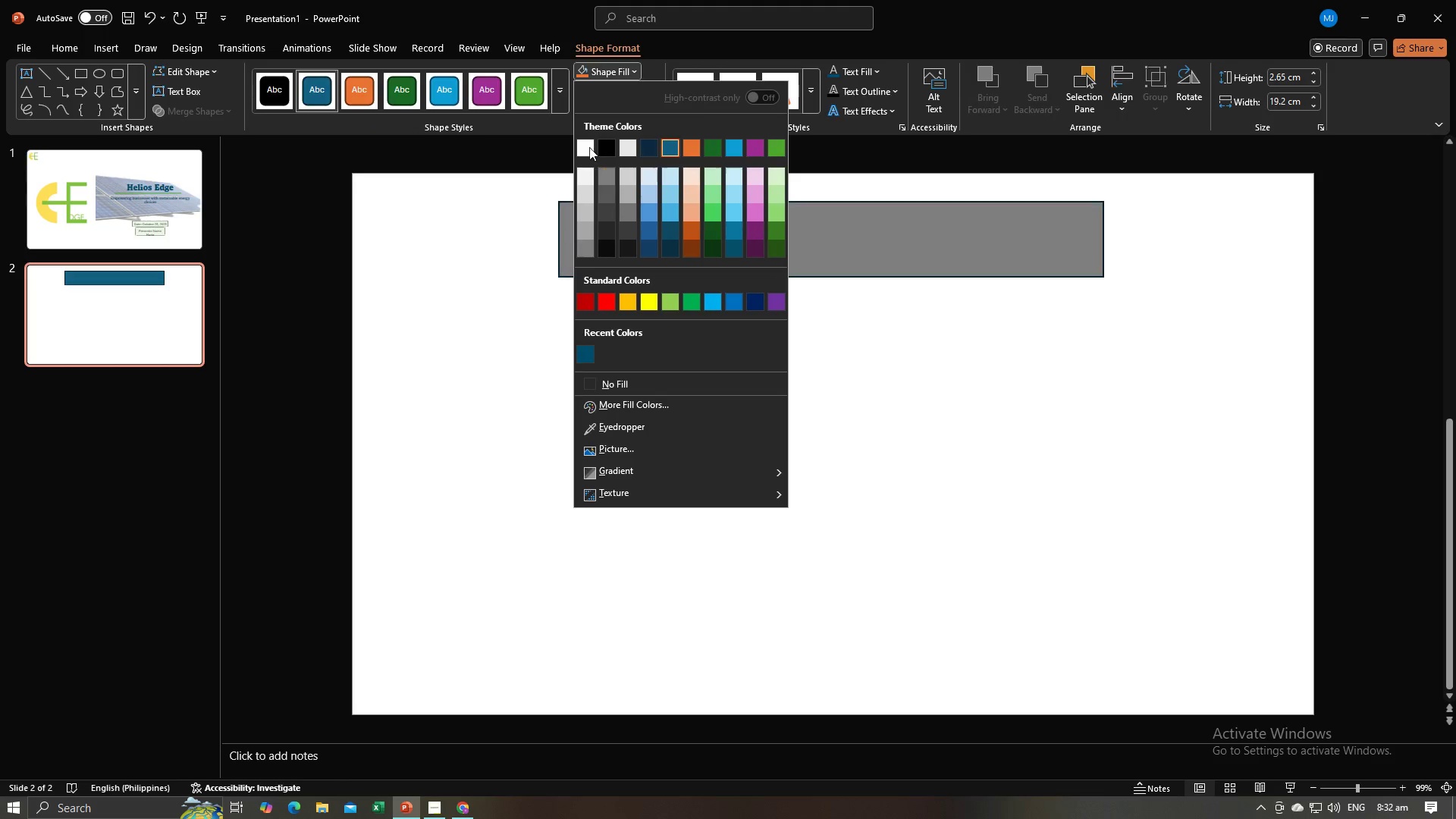 
left_click([586, 144])
 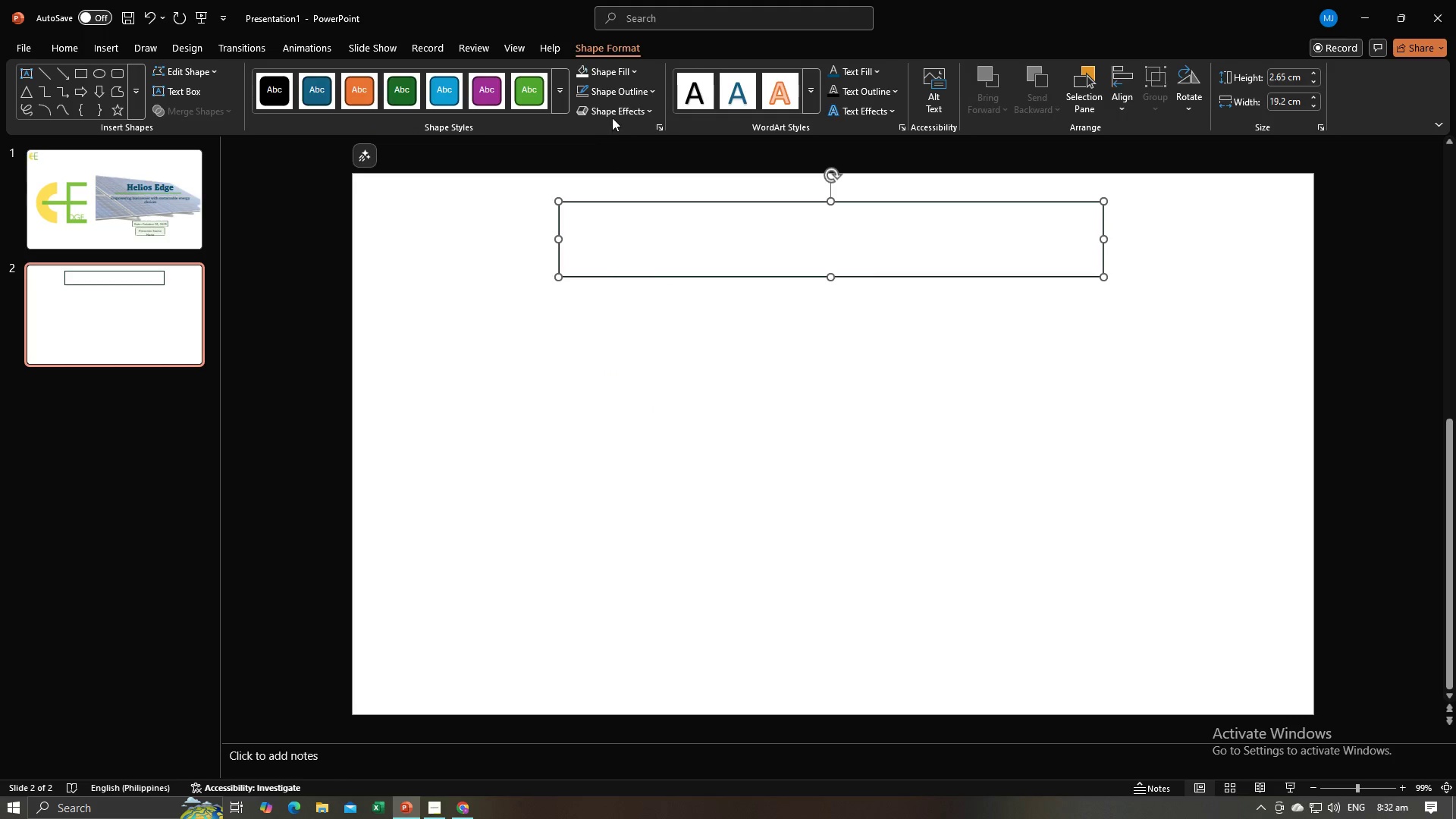 
left_click([614, 112])
 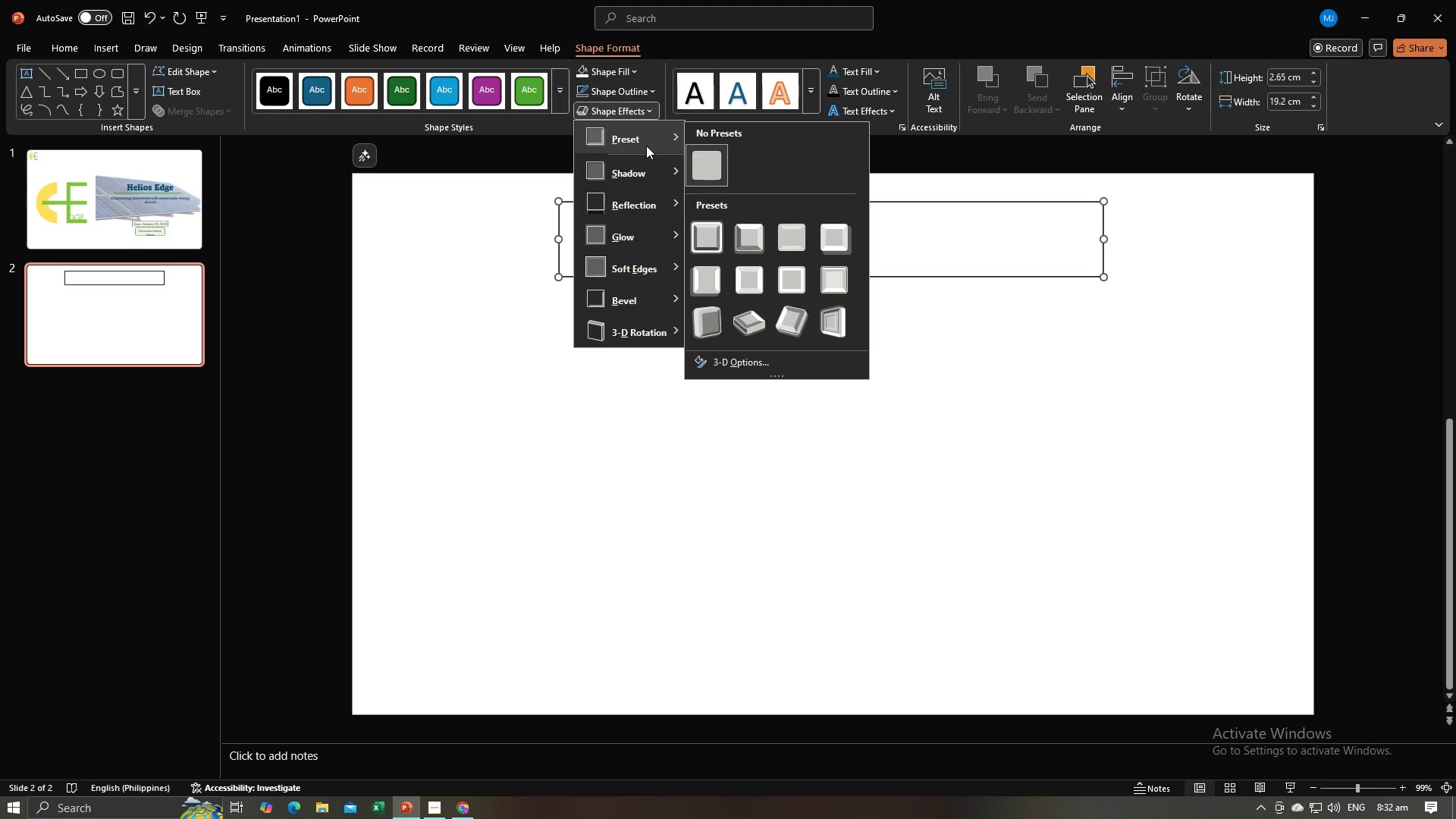 
left_click([646, 146])
 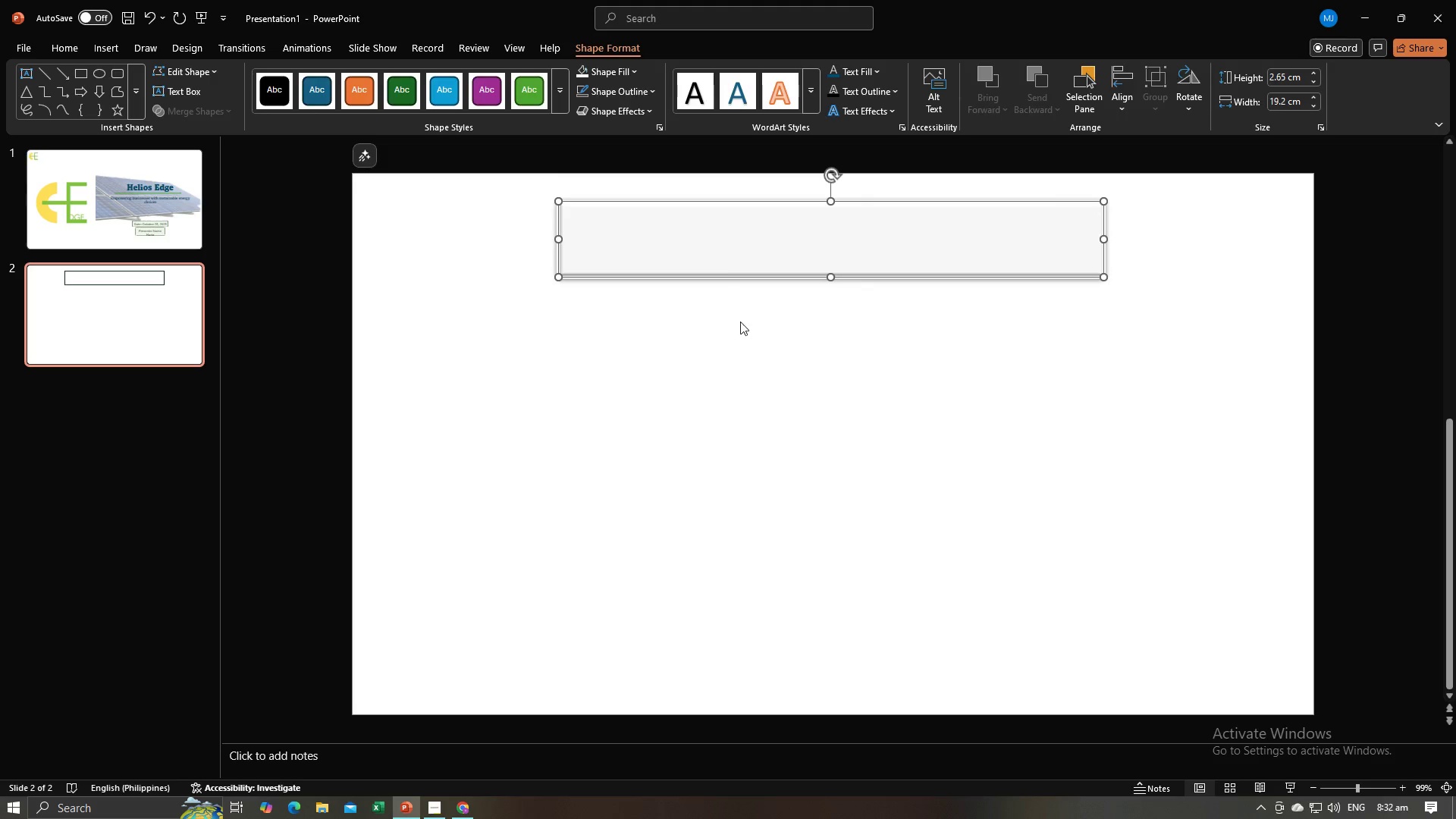 
double_click([745, 343])
 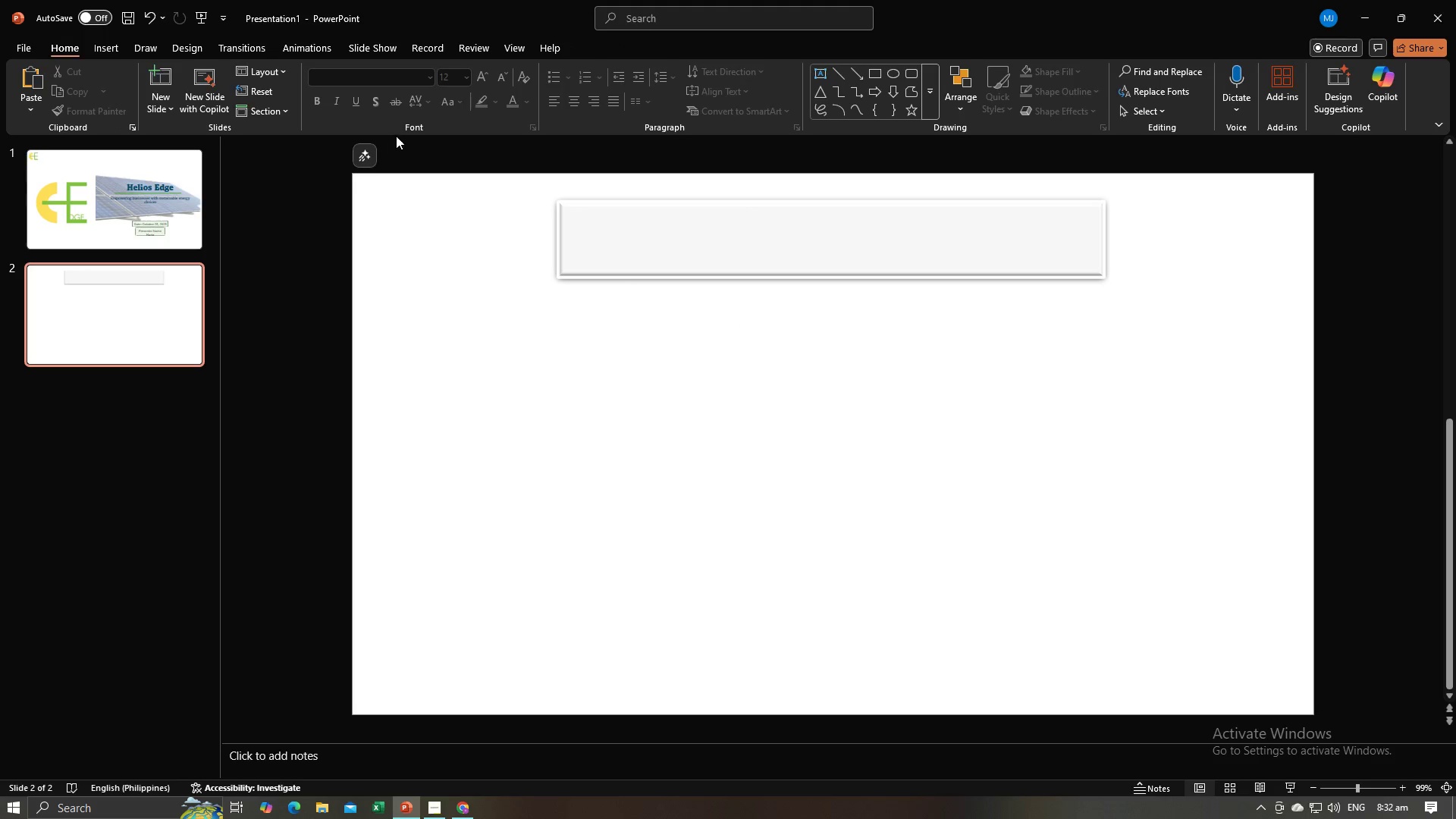 
key(Control+V)
 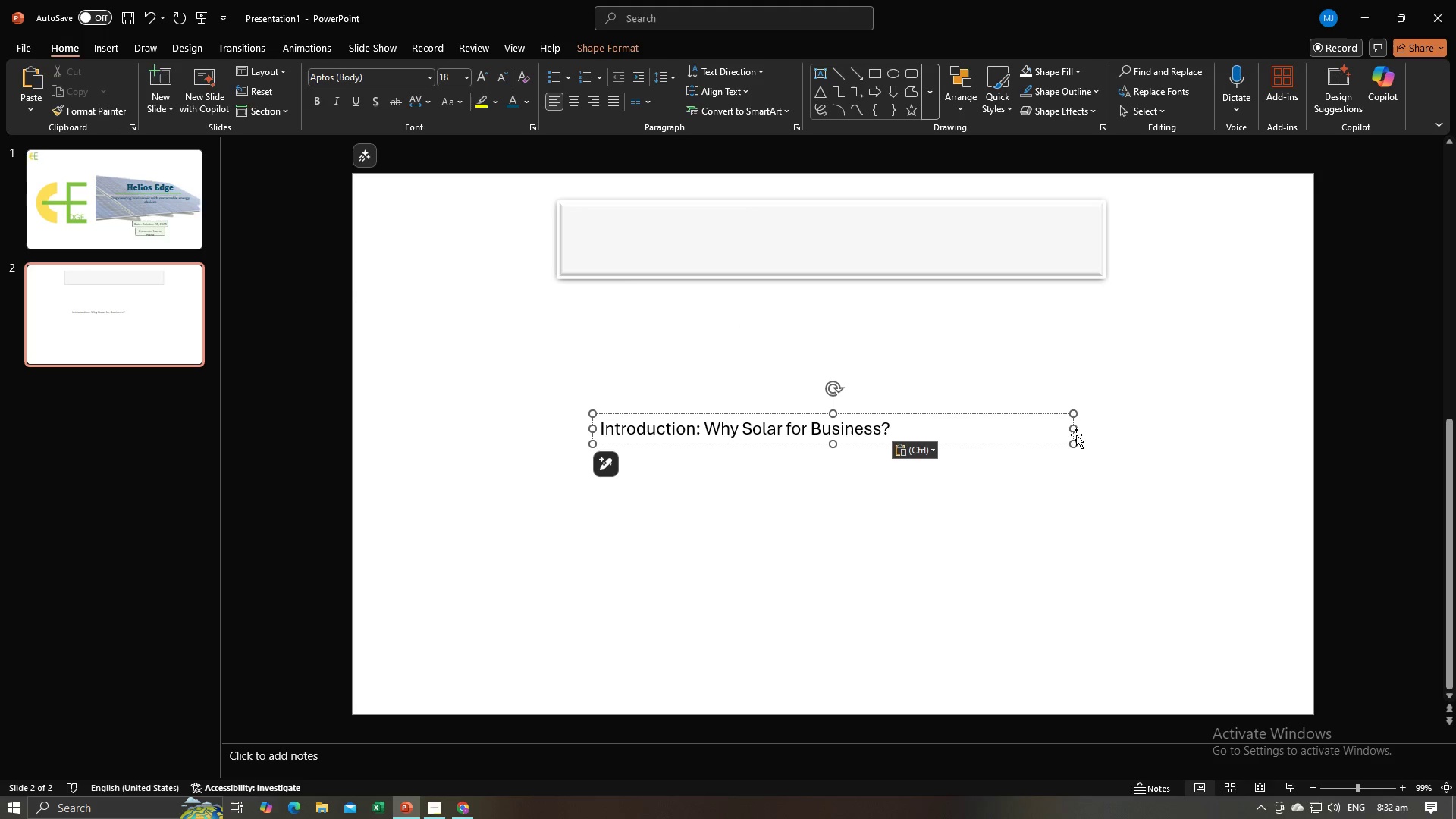 
left_click([1074, 435])
 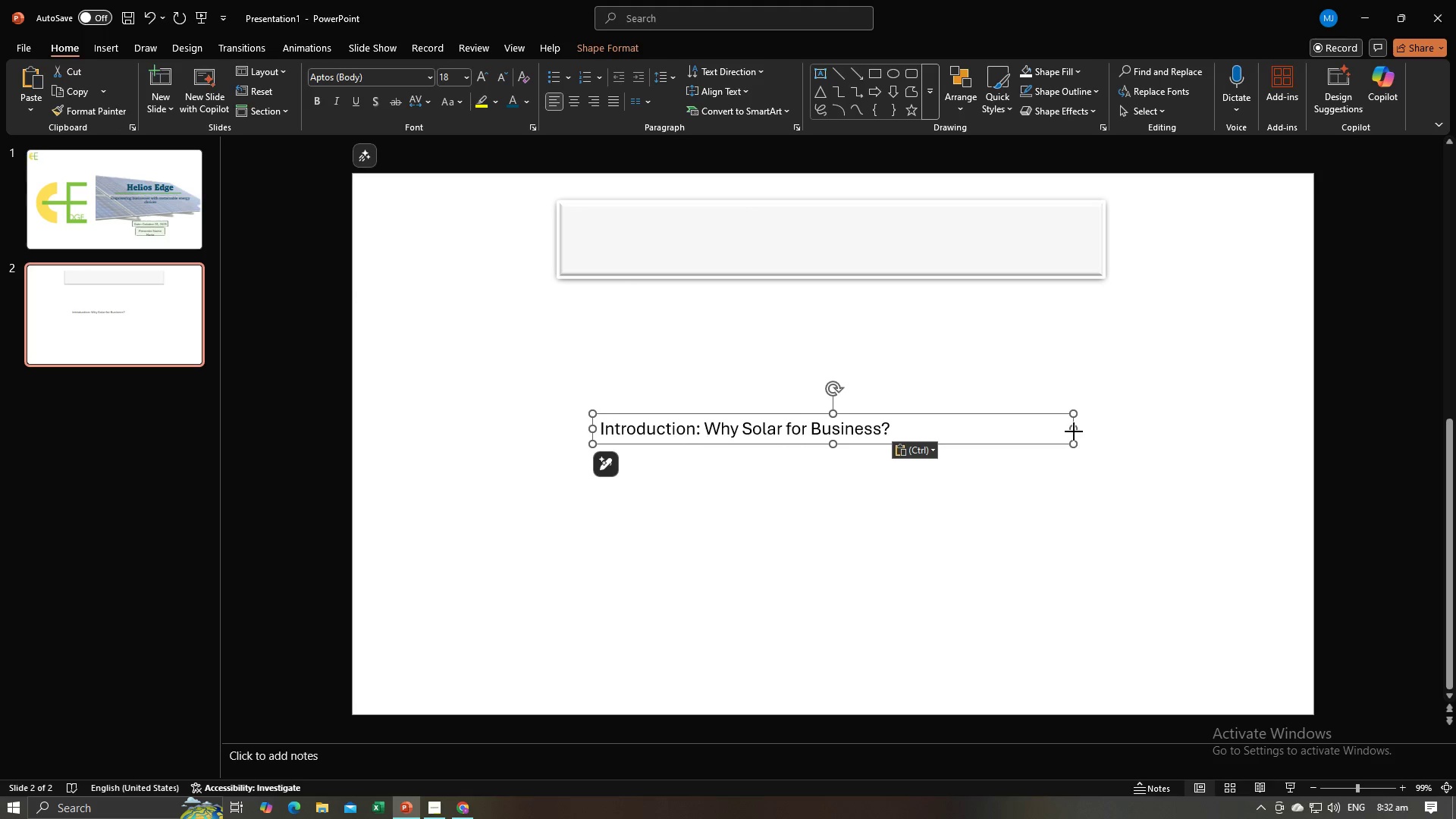 
left_click_drag(start_coordinate=[1074, 431], to_coordinate=[907, 439])
 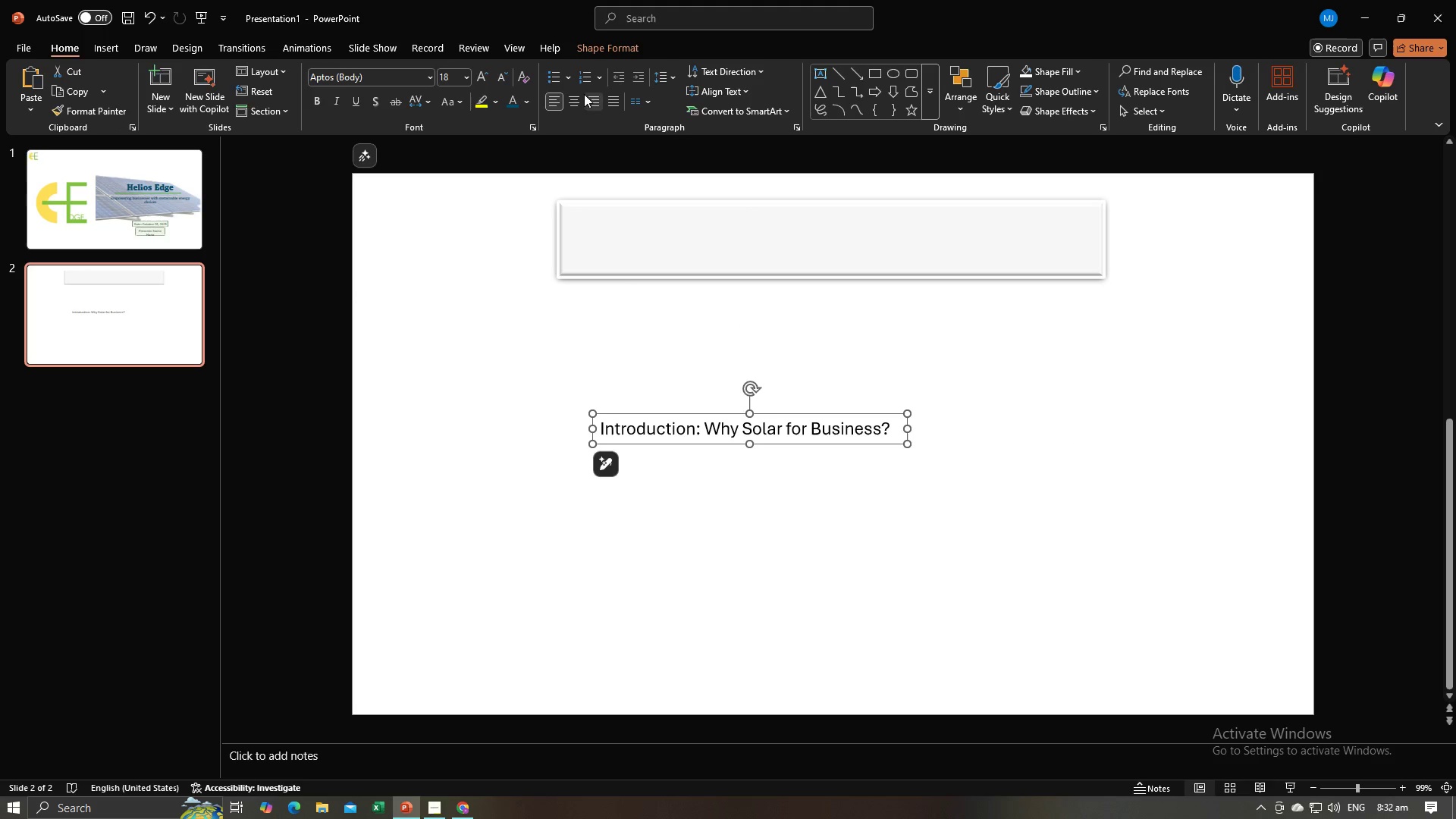 
left_click([570, 100])
 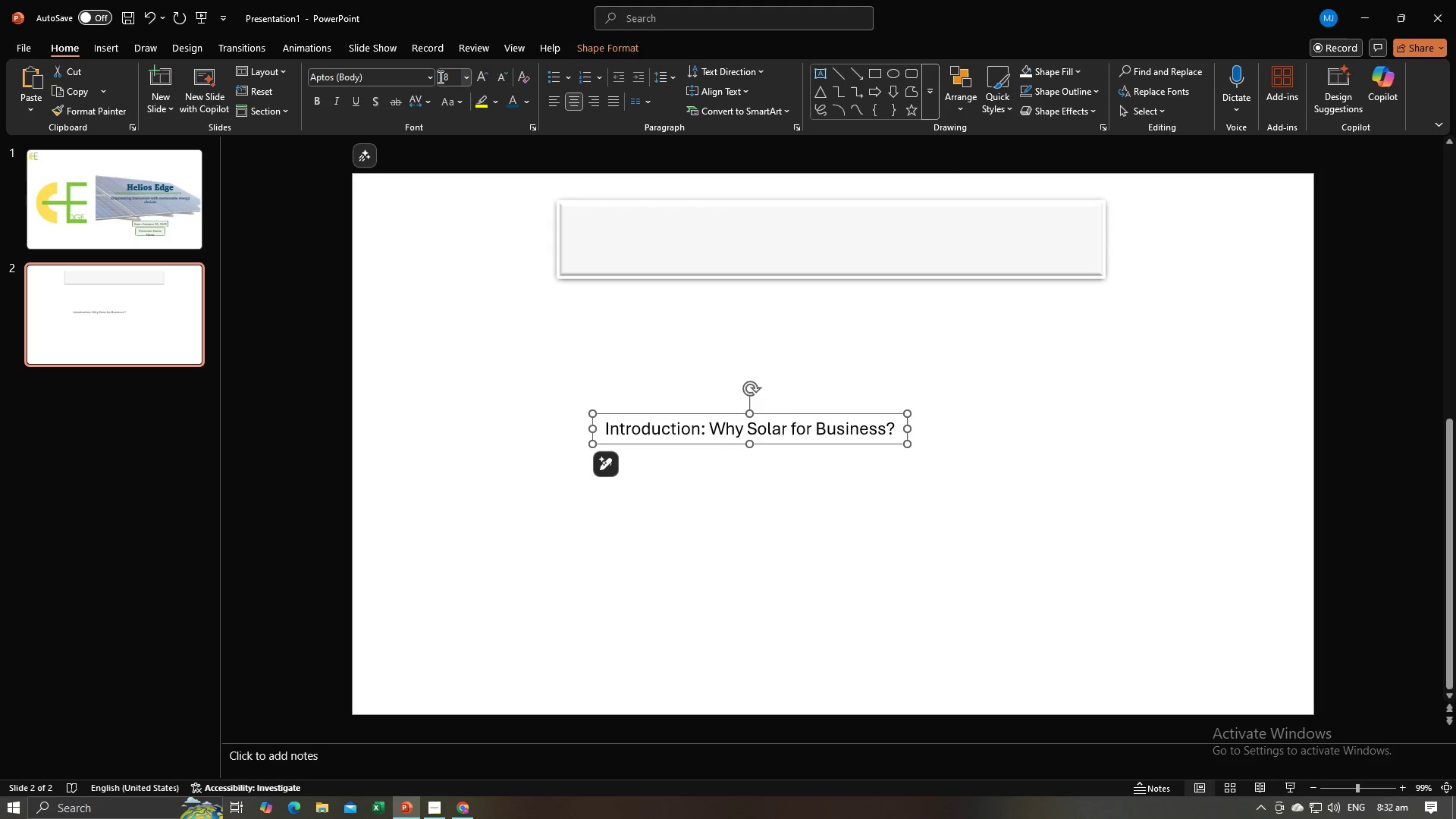 
left_click([434, 77])
 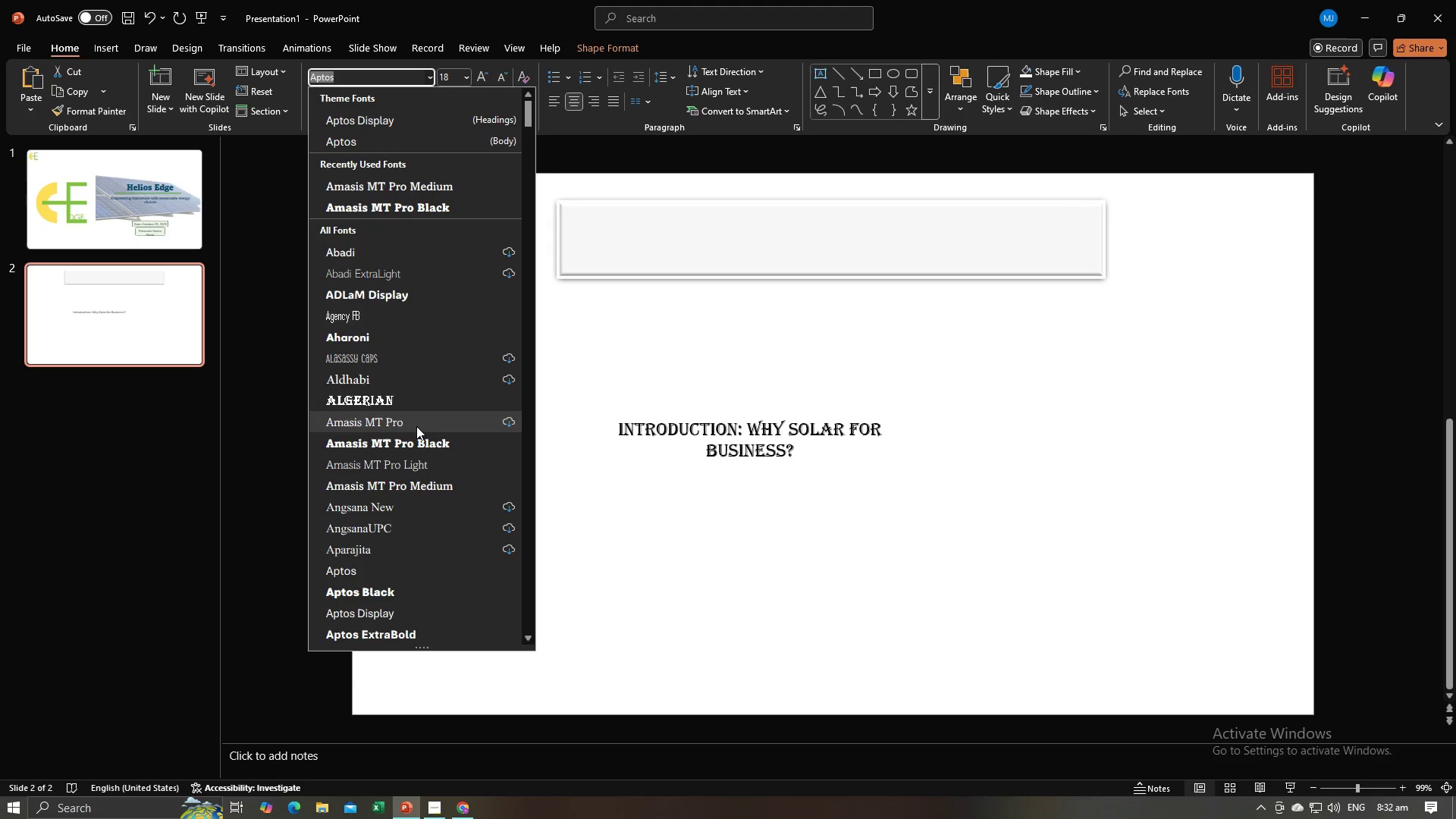 
left_click([415, 438])
 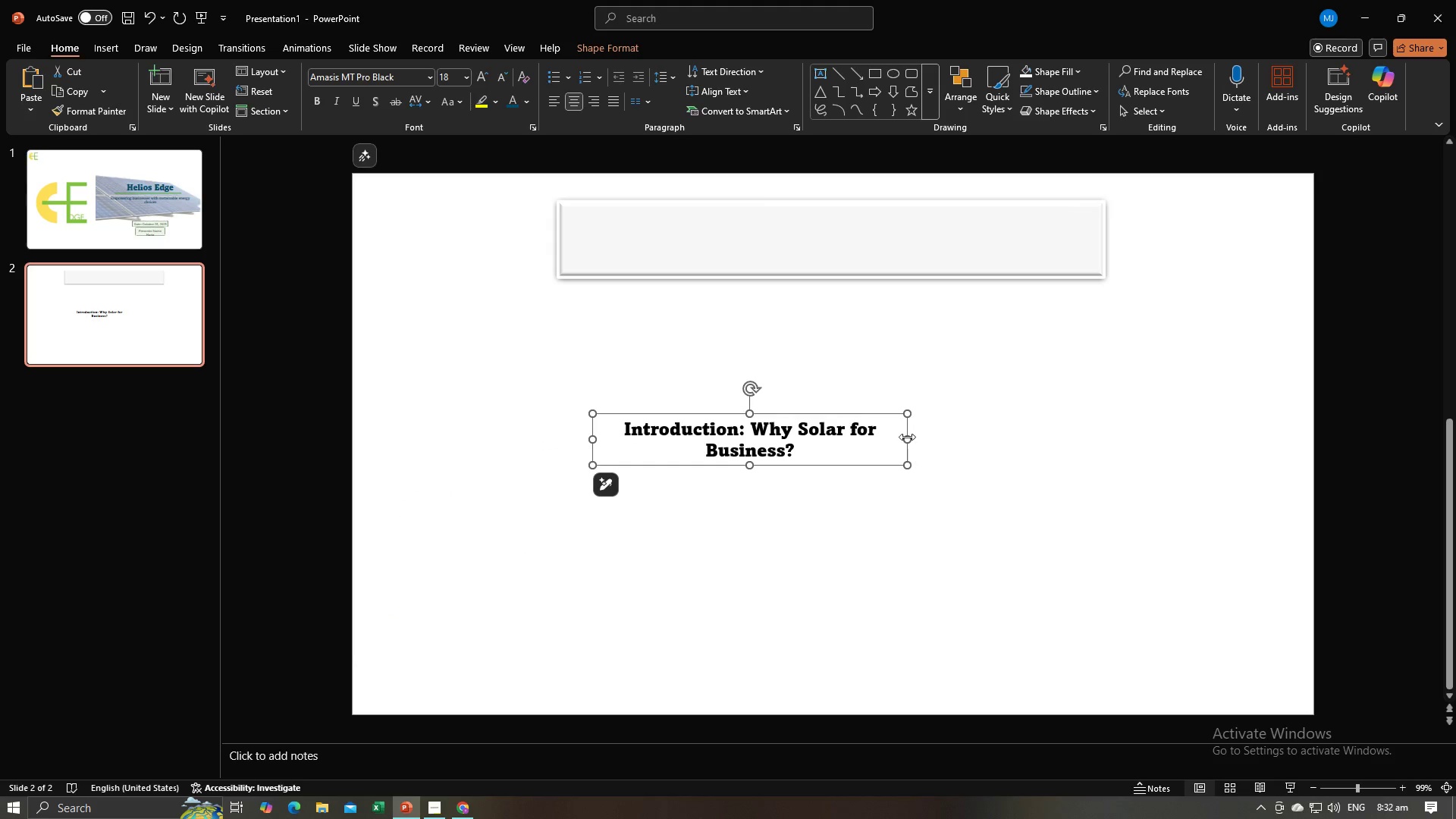 
left_click_drag(start_coordinate=[907, 437], to_coordinate=[968, 436])
 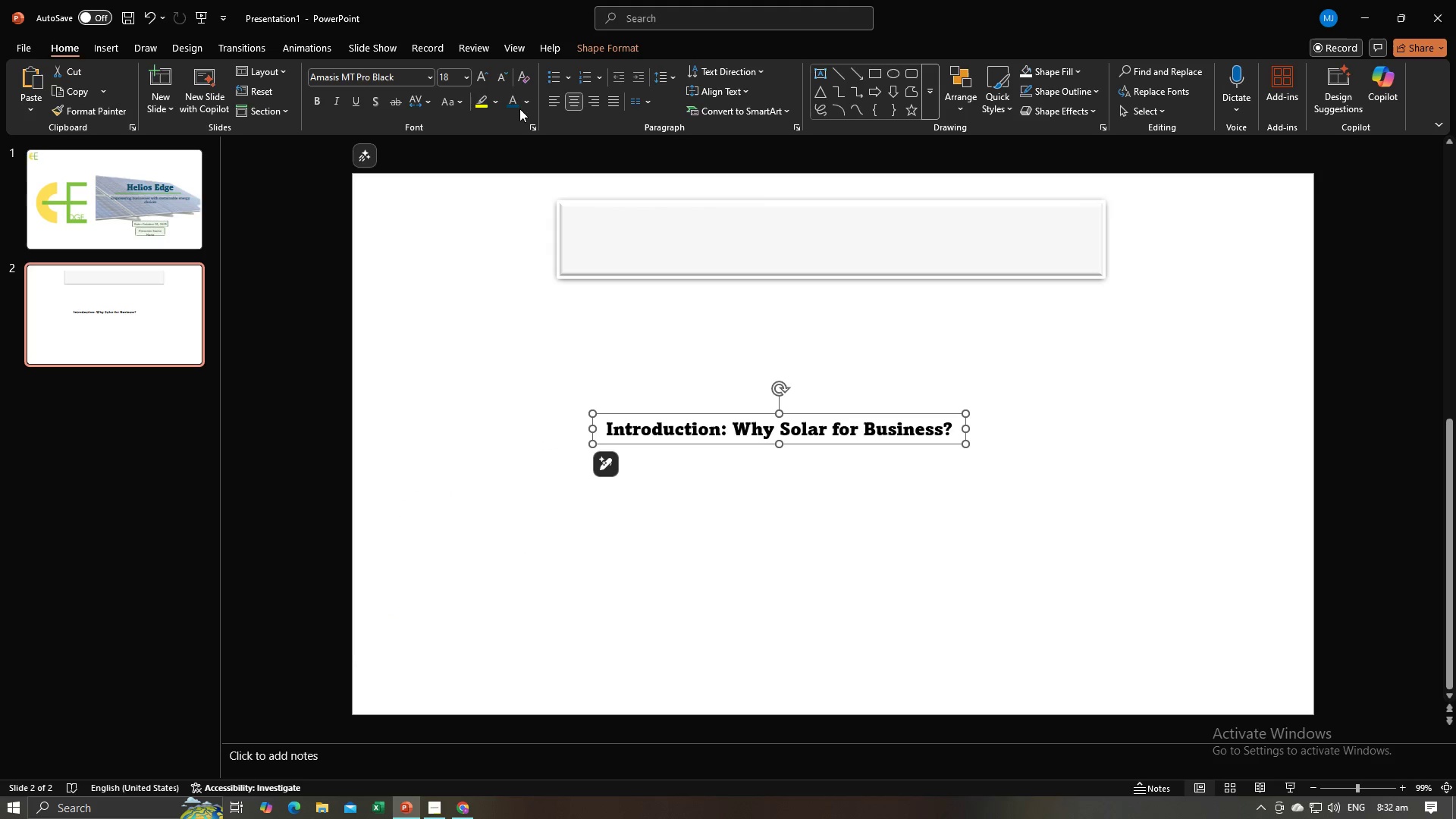 
left_click([518, 108])
 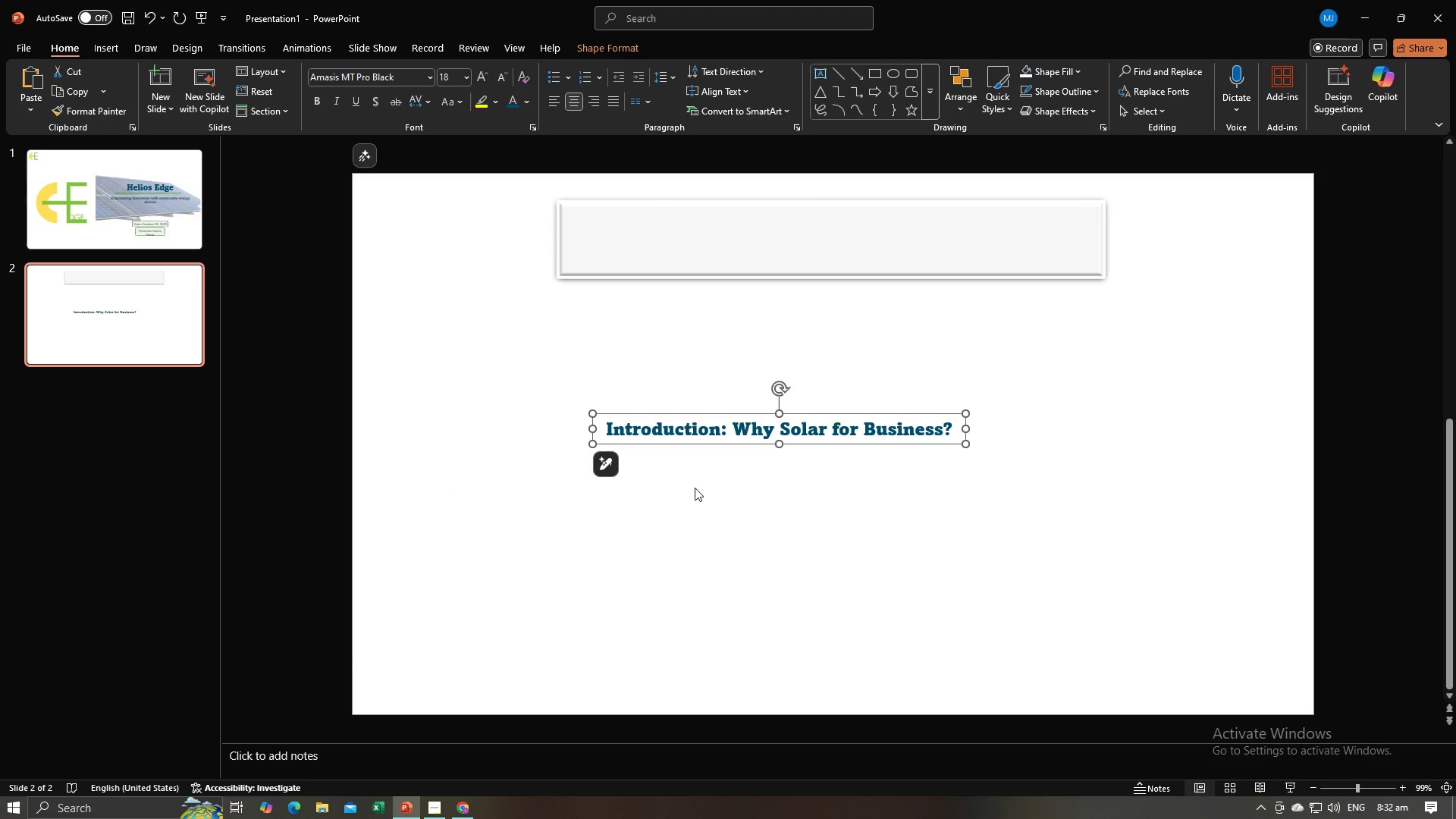 
left_click([695, 488])
 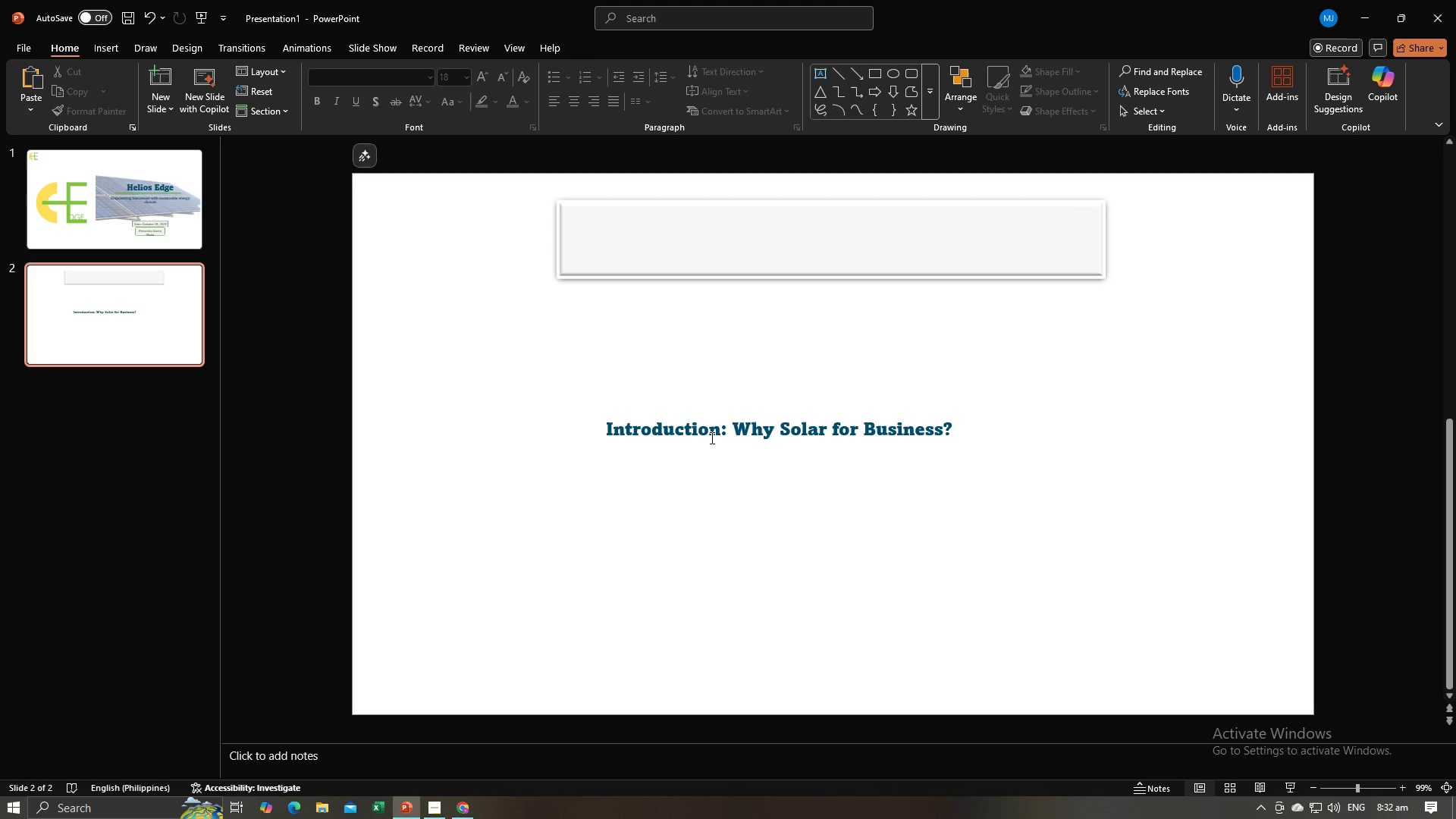 
left_click([711, 438])
 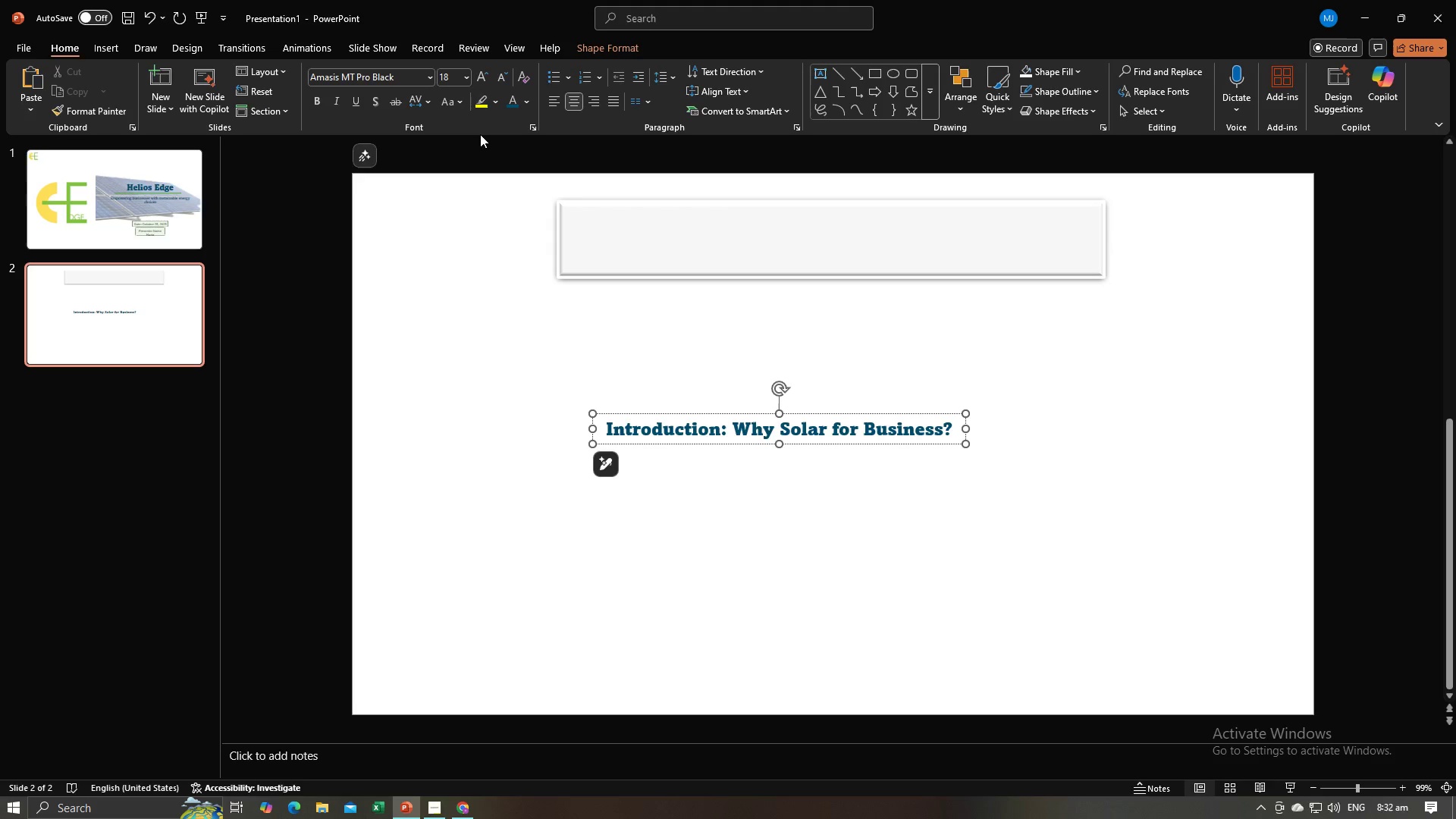 
key(Control+A)
 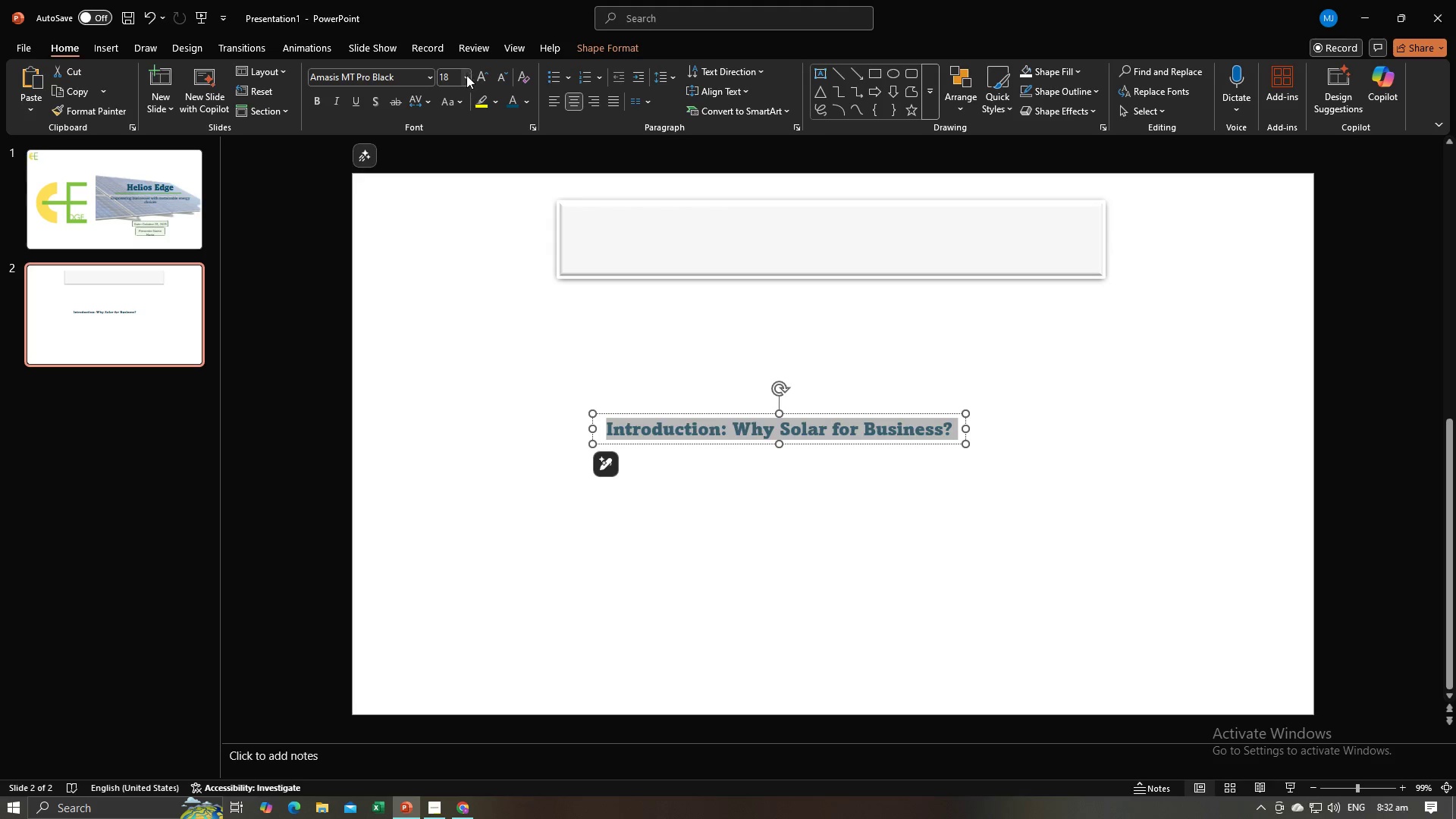 
left_click([466, 76])
 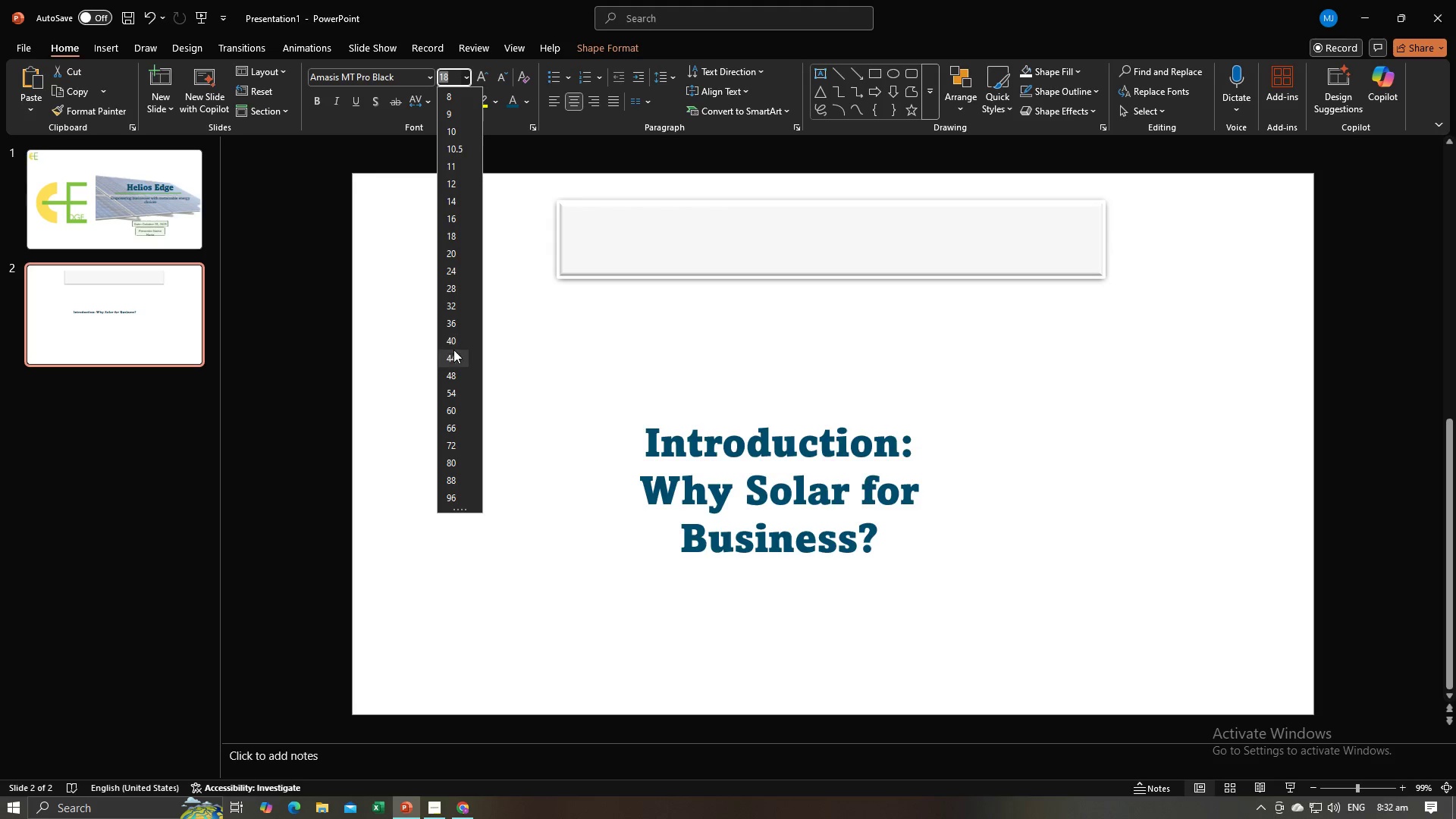 
left_click([453, 350])
 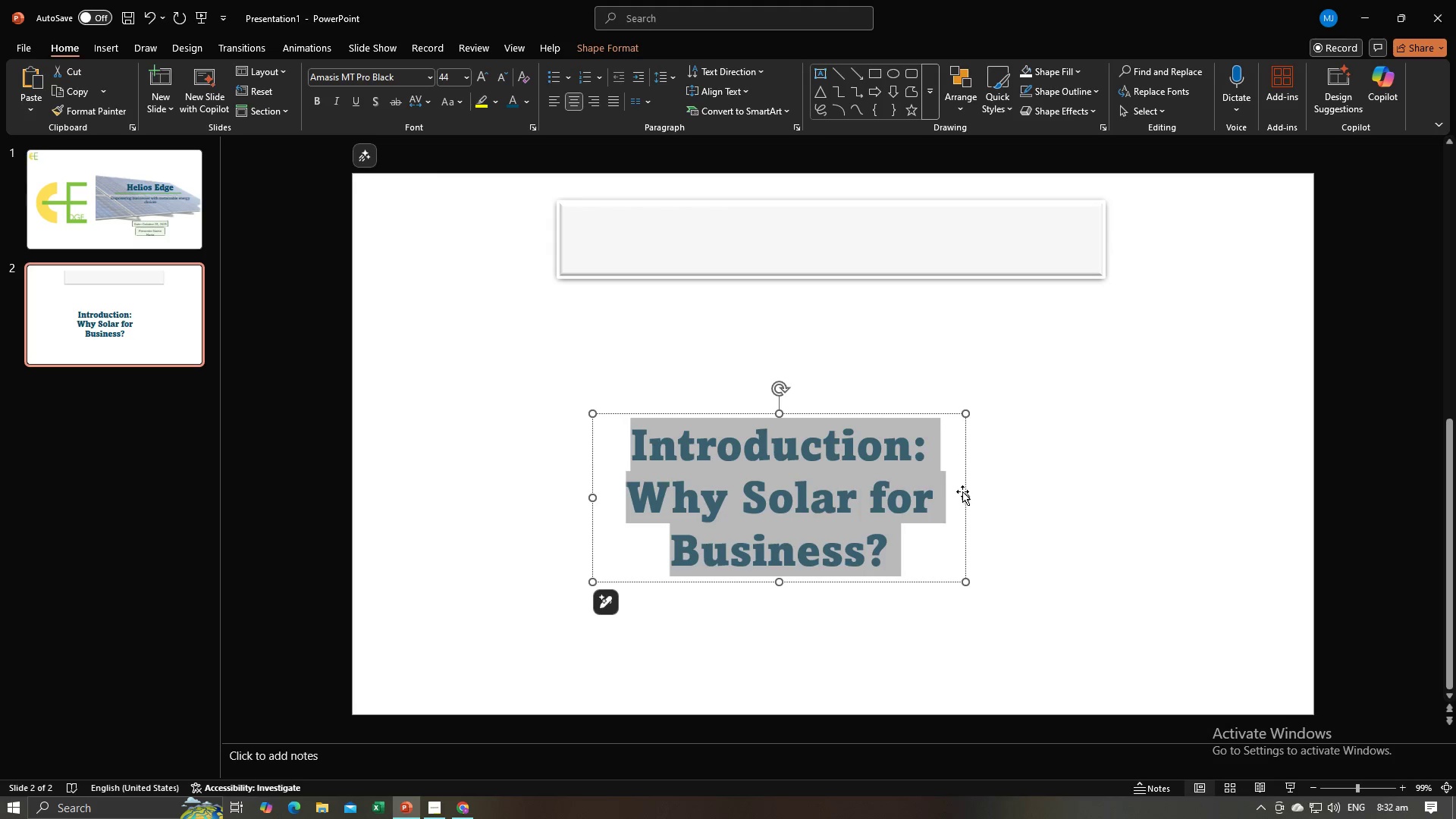 
left_click_drag(start_coordinate=[968, 497], to_coordinate=[1175, 478])
 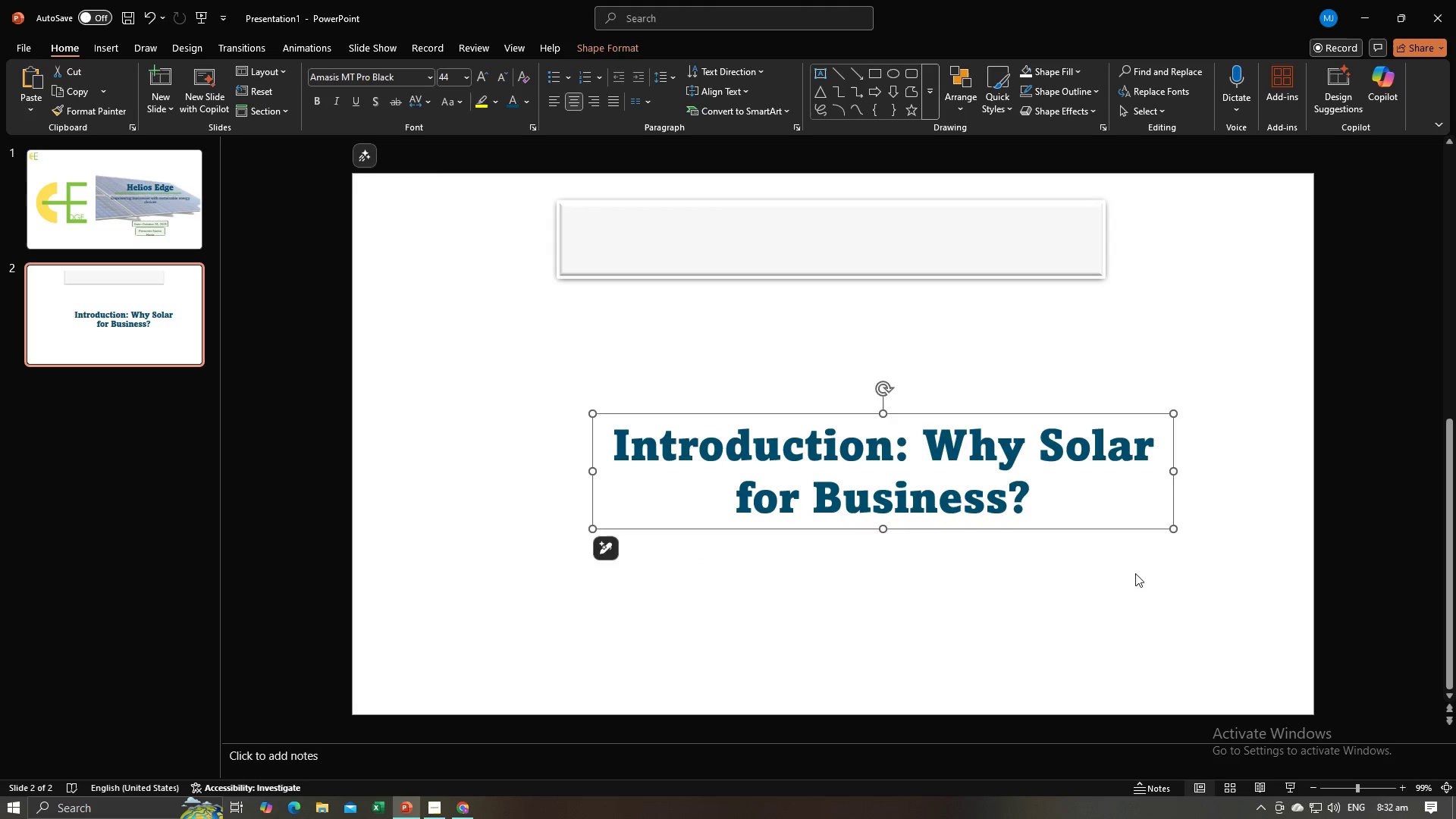 
left_click([1131, 576])
 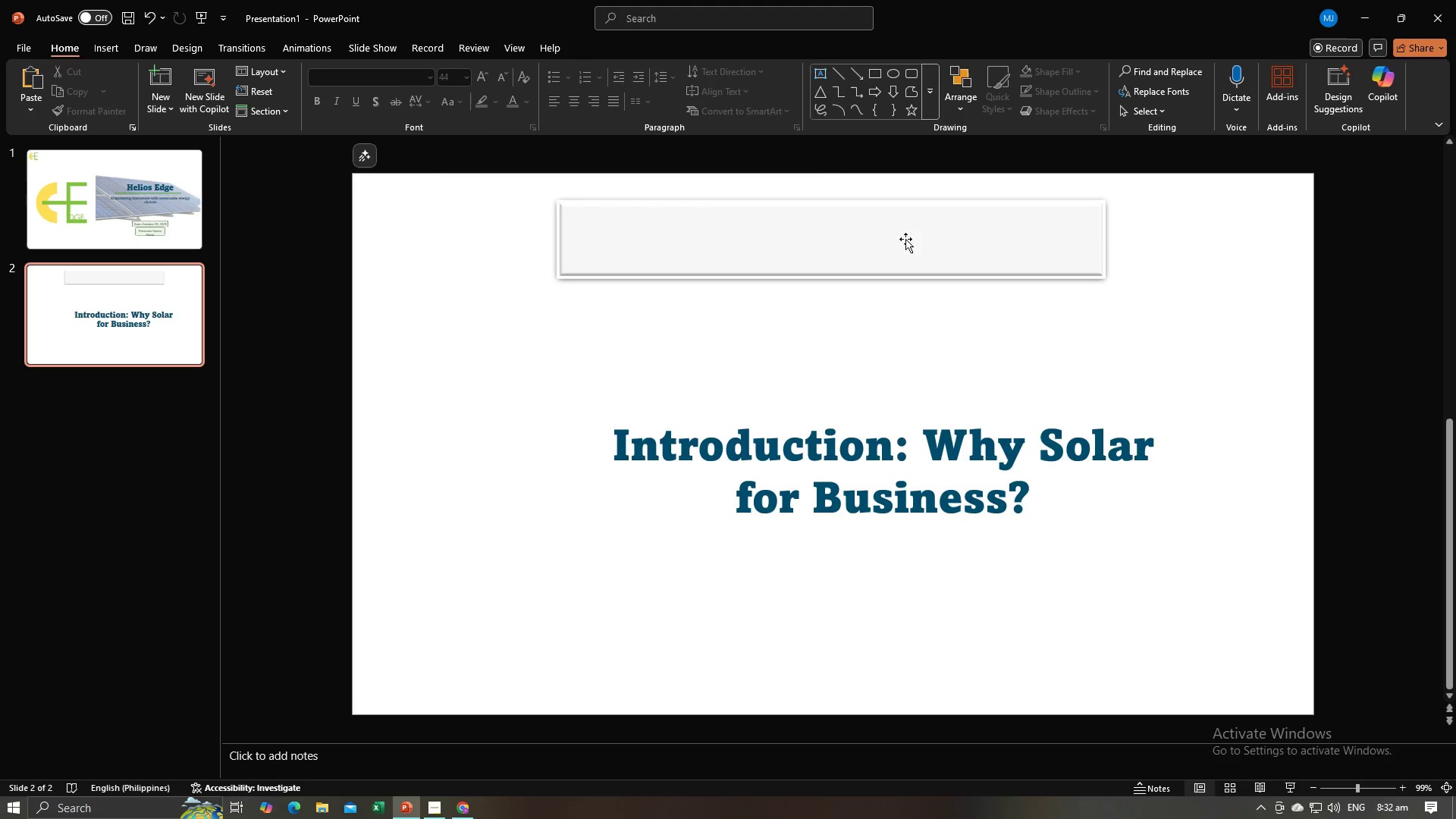 
left_click([906, 237])
 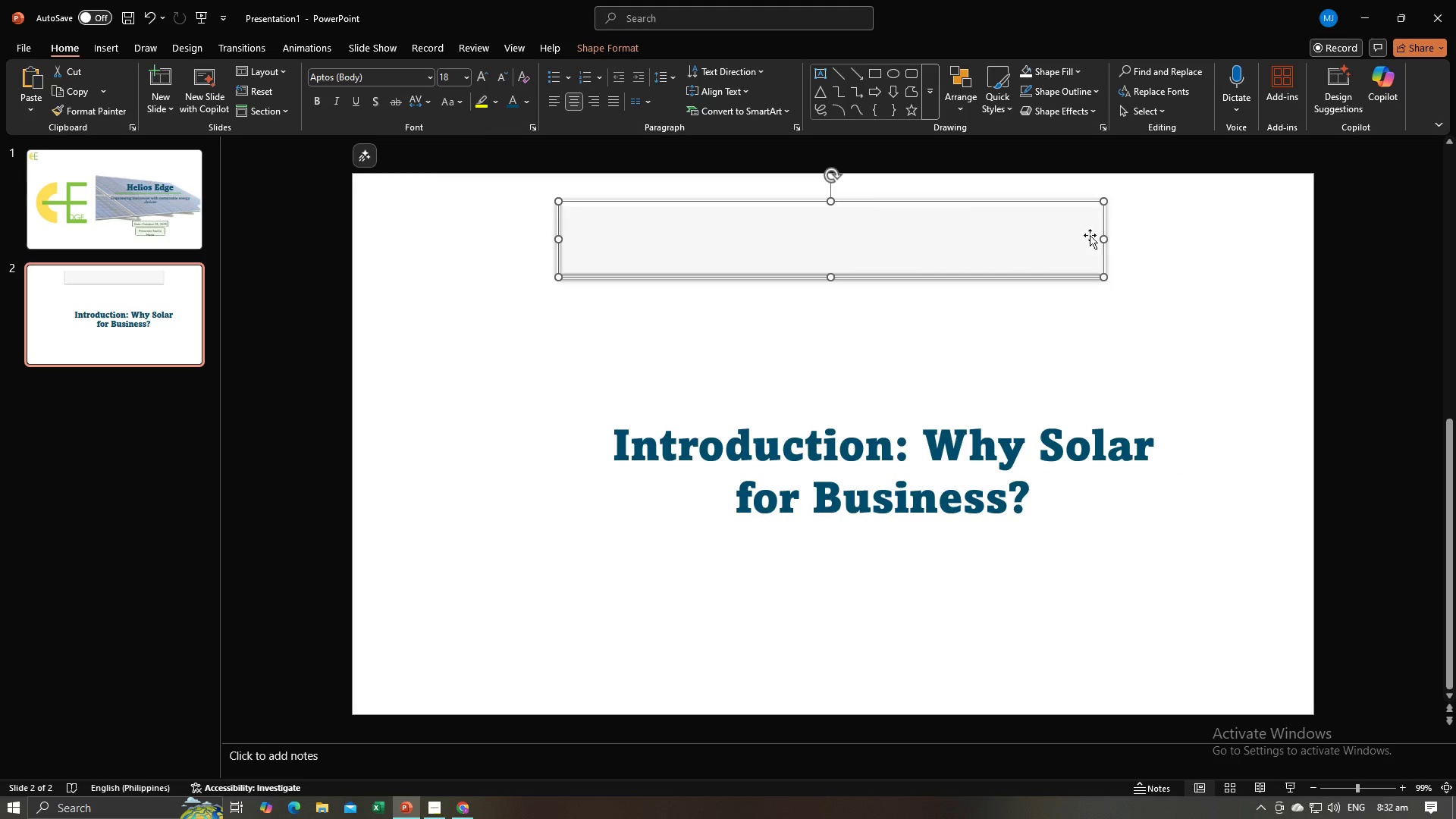 
left_click_drag(start_coordinate=[1103, 238], to_coordinate=[1137, 243])
 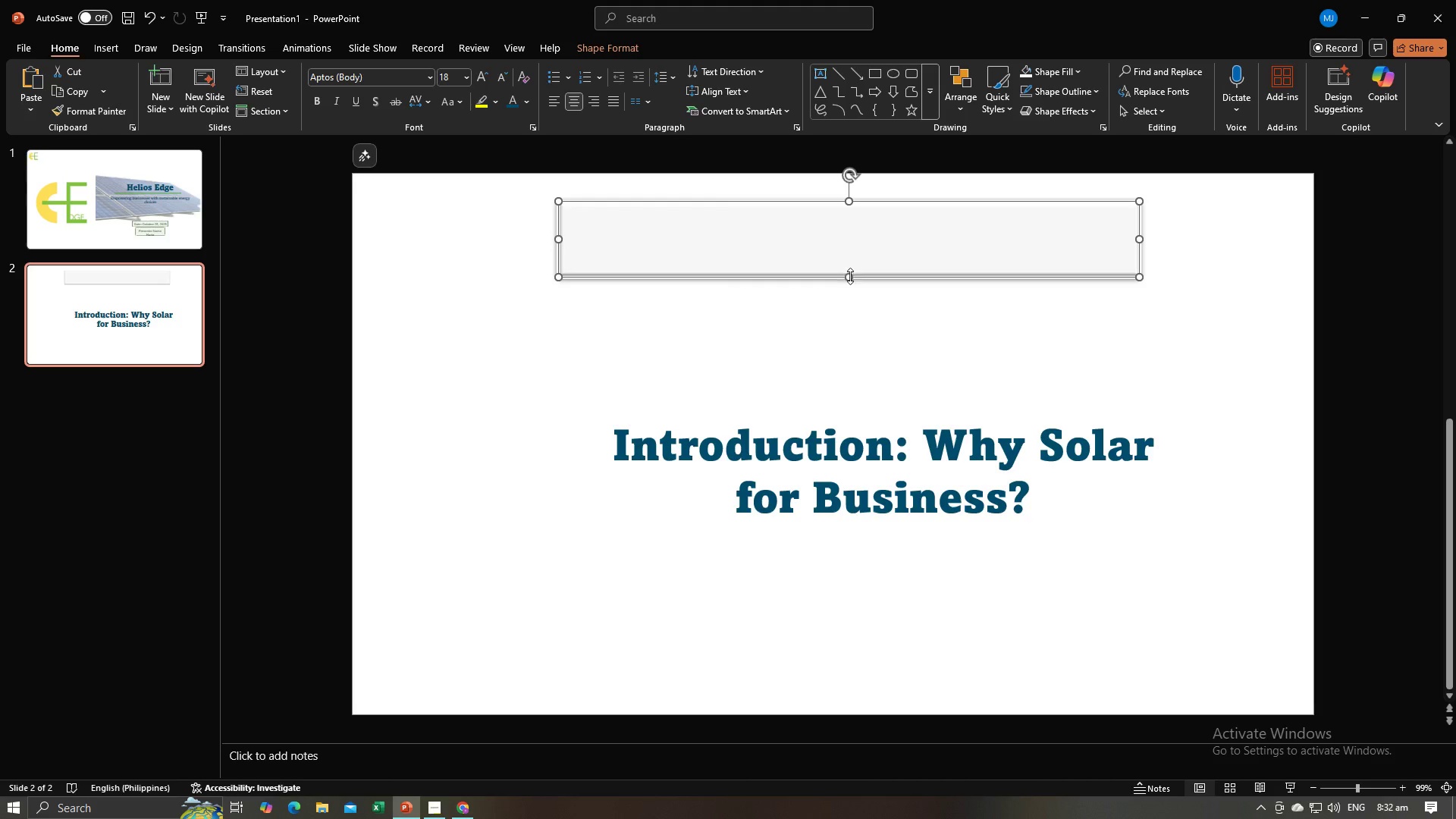 
left_click_drag(start_coordinate=[849, 279], to_coordinate=[849, 293])
 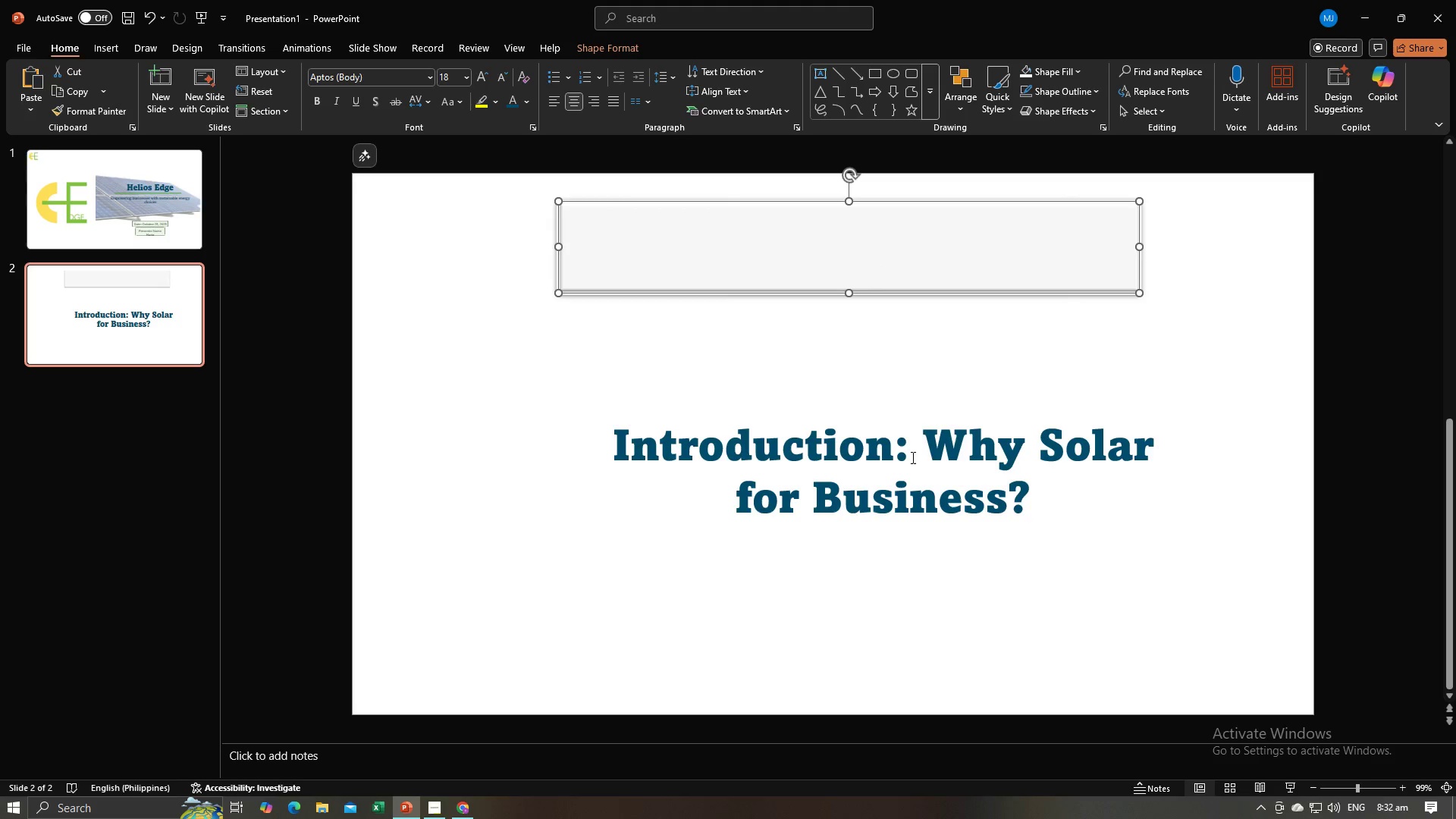 
left_click([907, 480])
 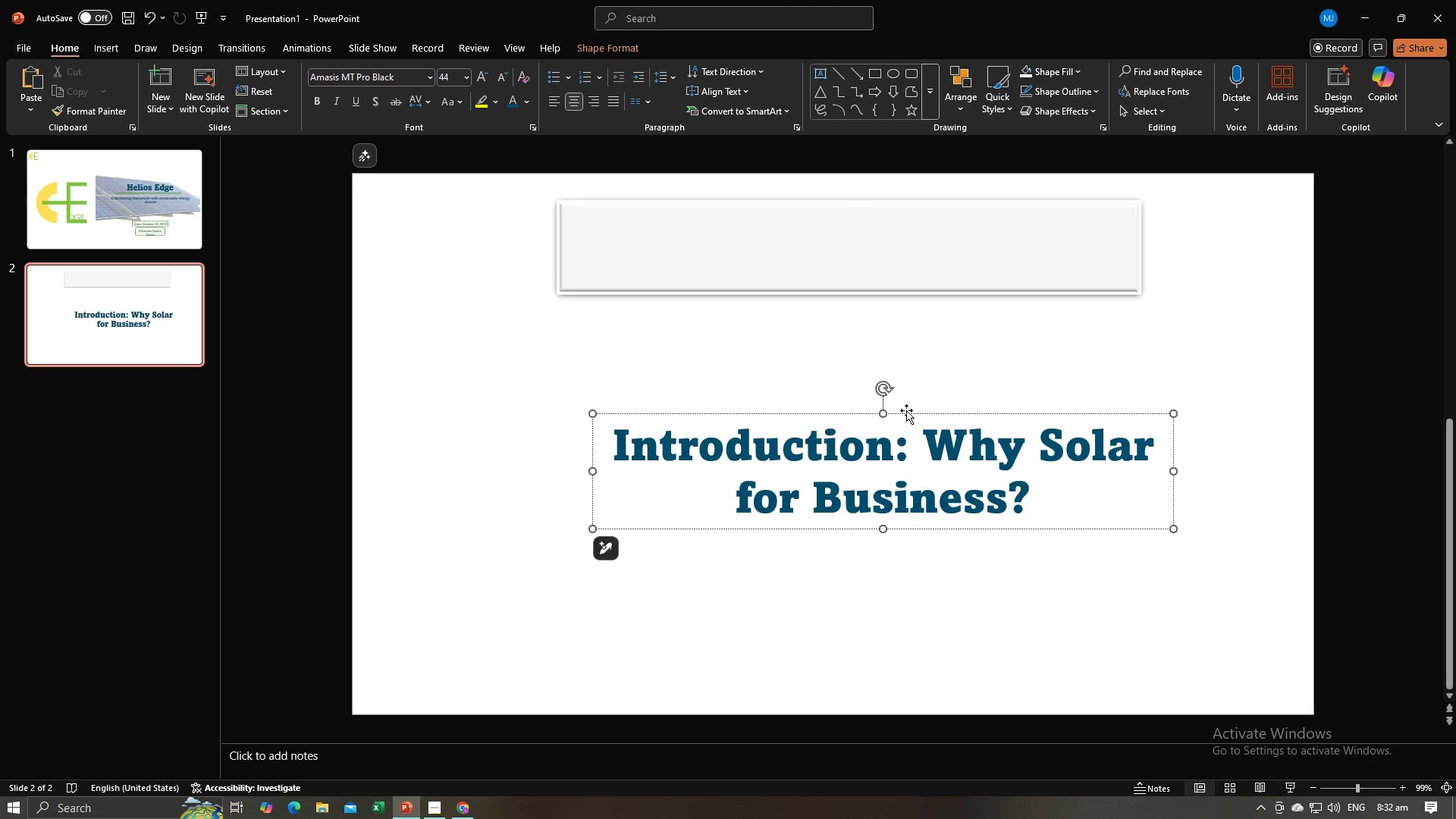 
left_click_drag(start_coordinate=[906, 410], to_coordinate=[865, 200])
 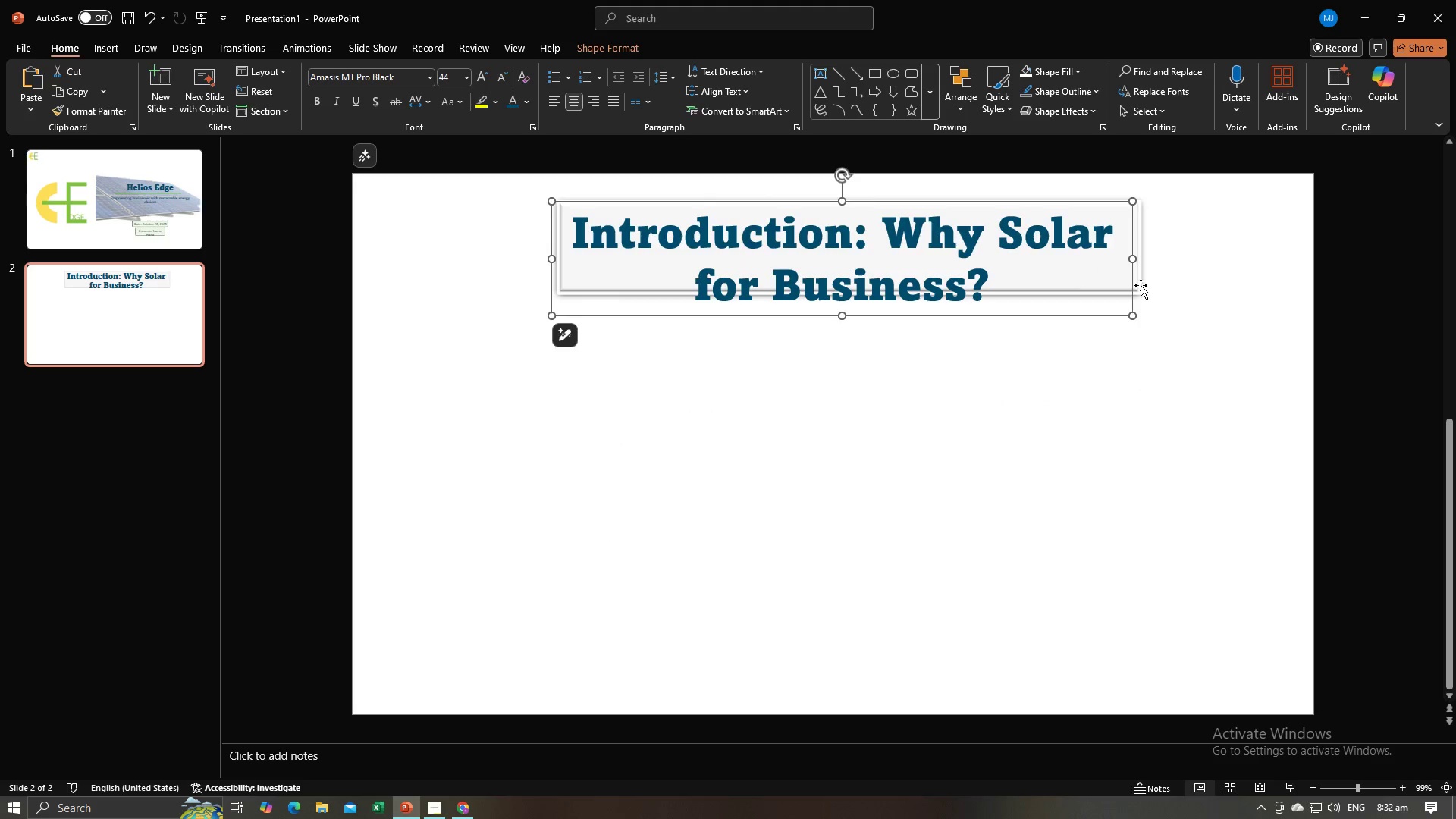 
left_click([1140, 285])
 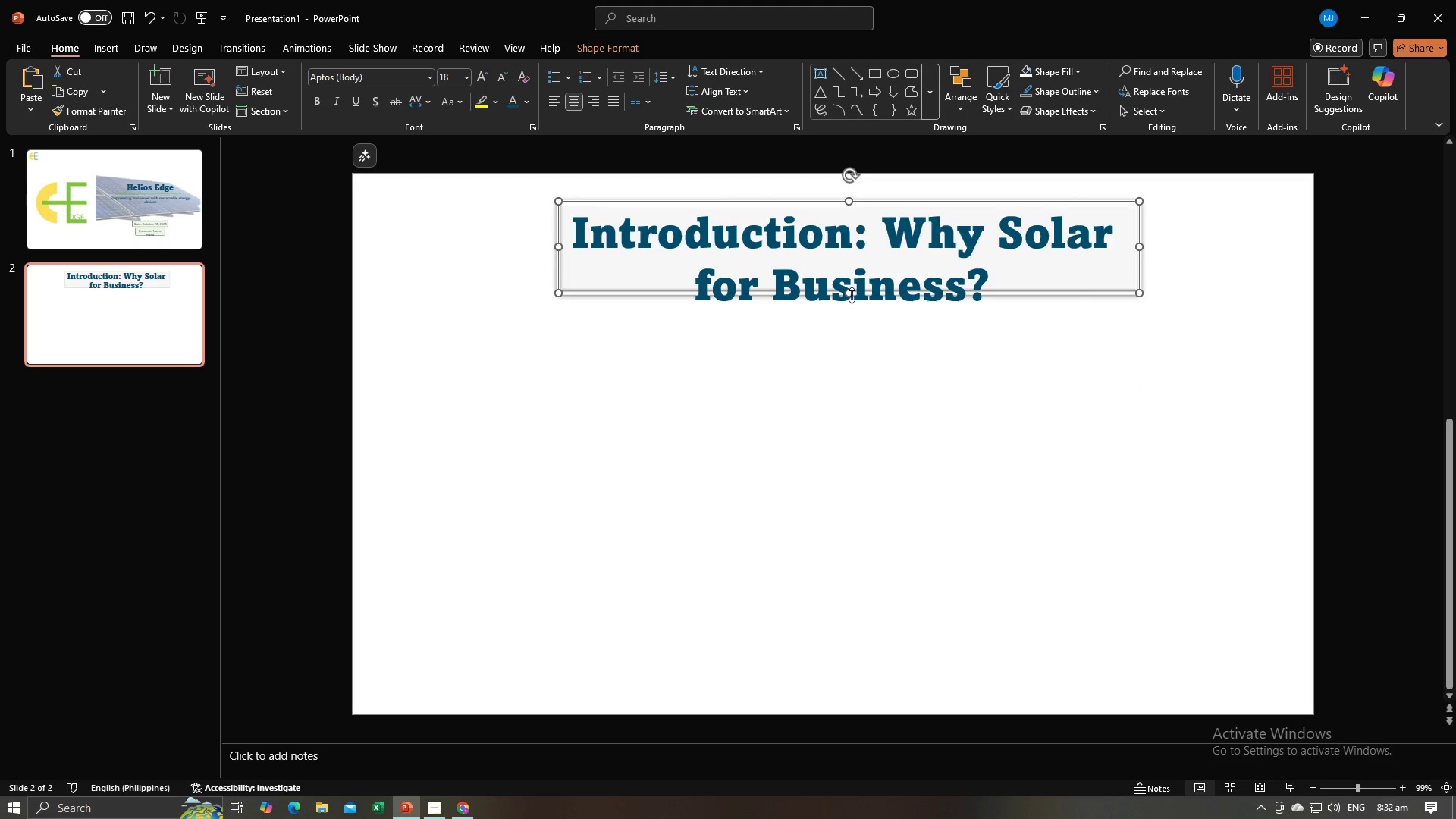 
left_click_drag(start_coordinate=[850, 294], to_coordinate=[849, 312])
 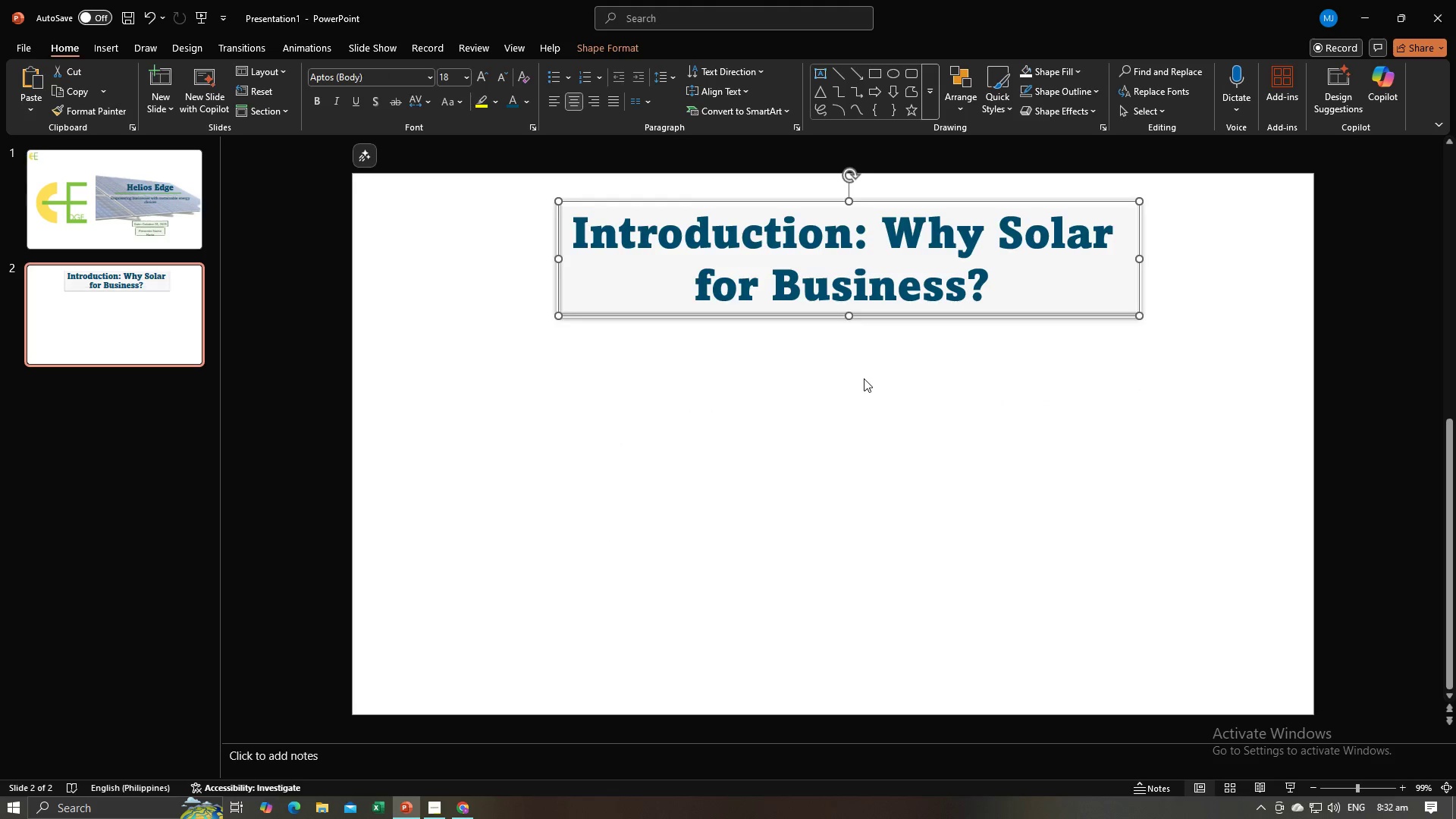 
left_click([864, 378])
 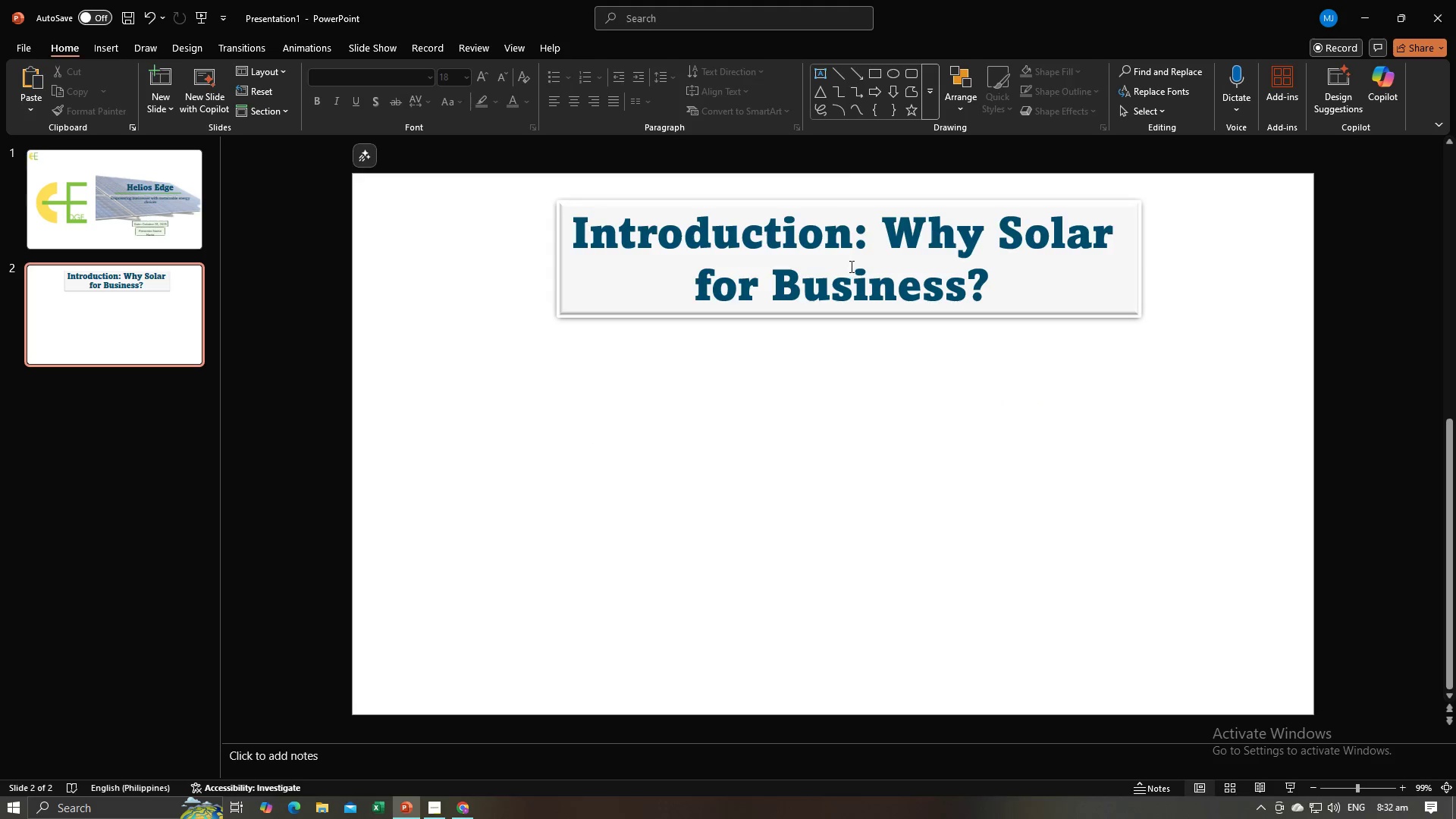 
left_click([851, 263])
 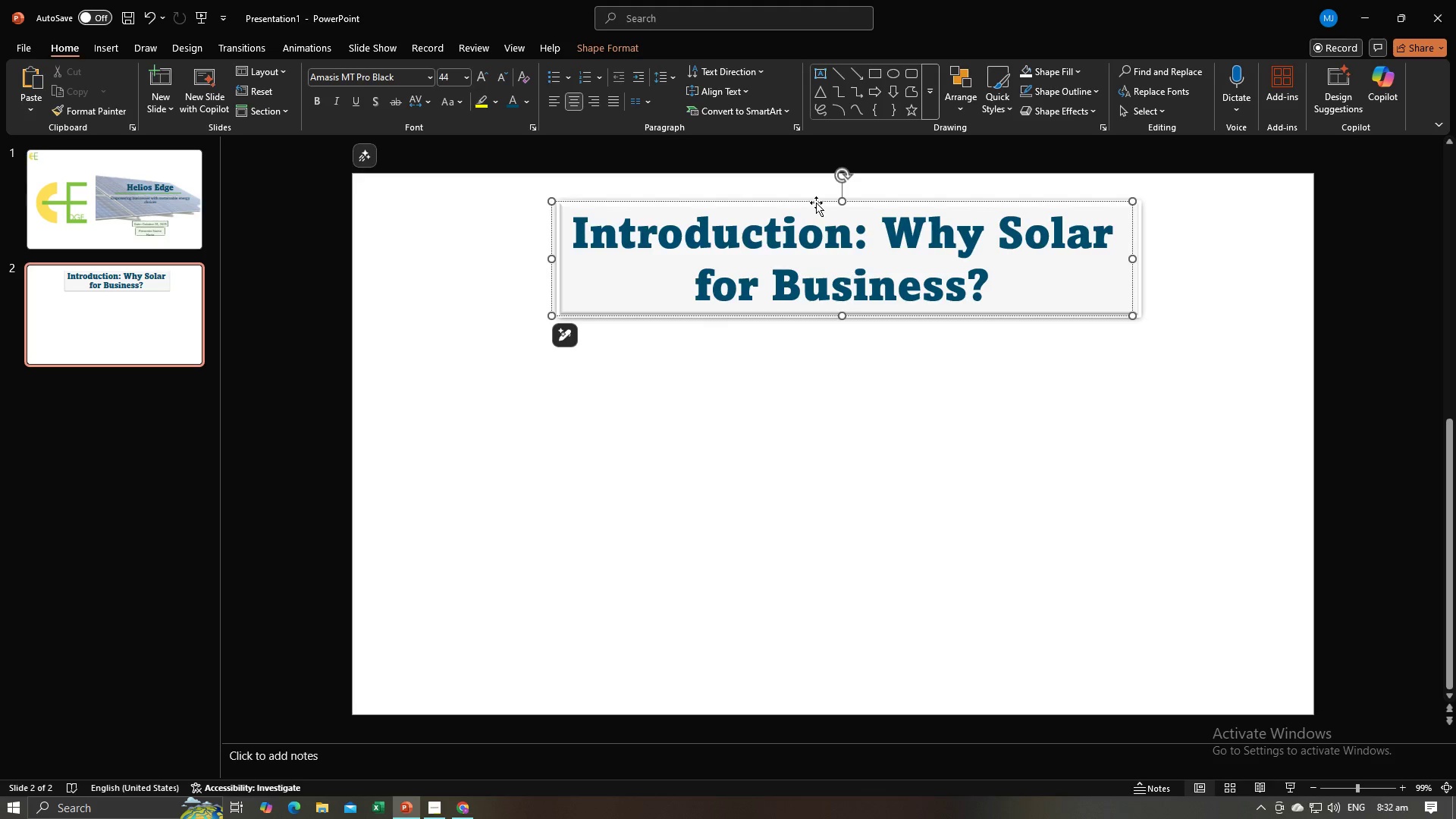 
left_click_drag(start_coordinate=[816, 202], to_coordinate=[821, 203])
 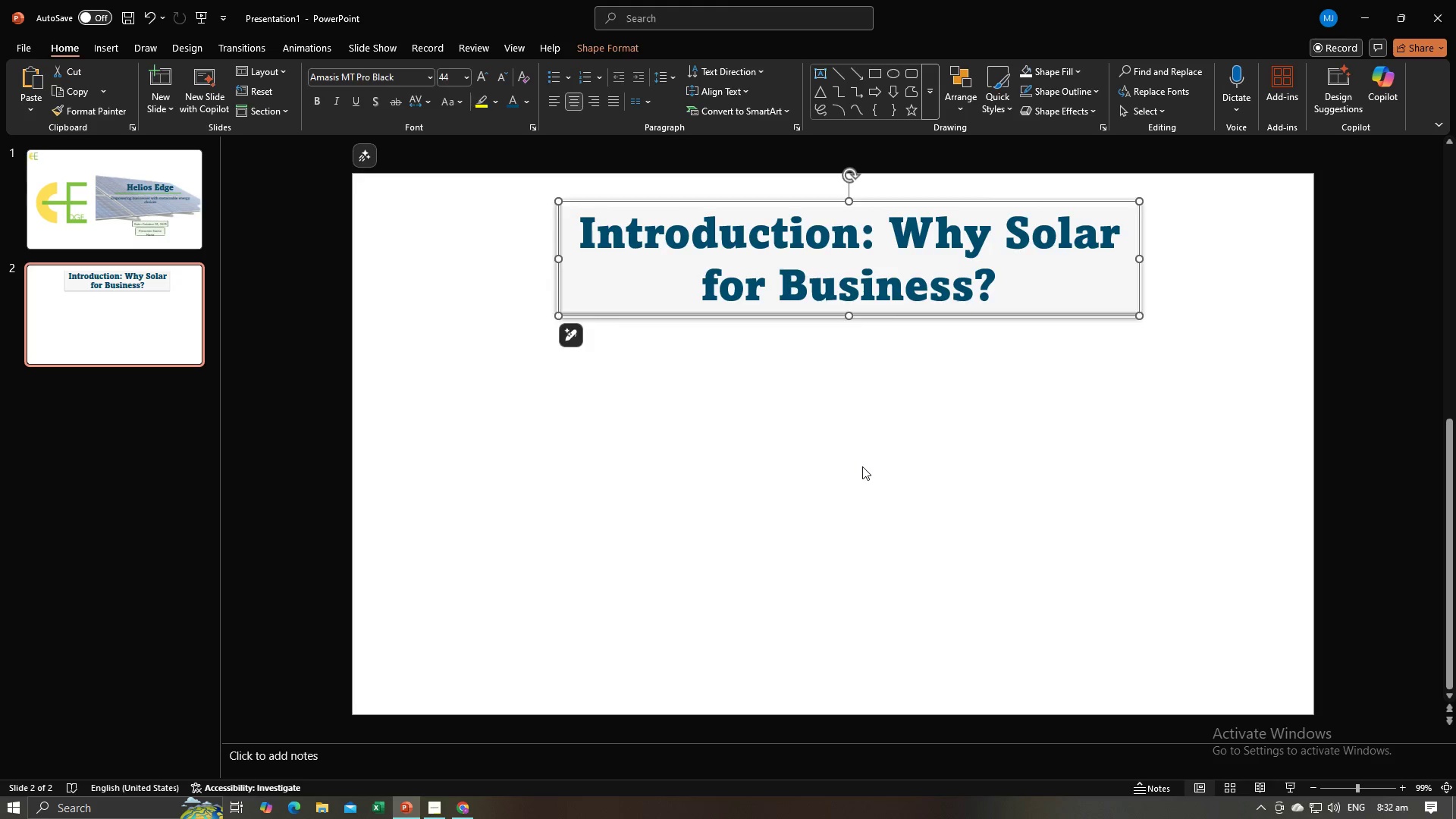 
left_click([862, 466])
 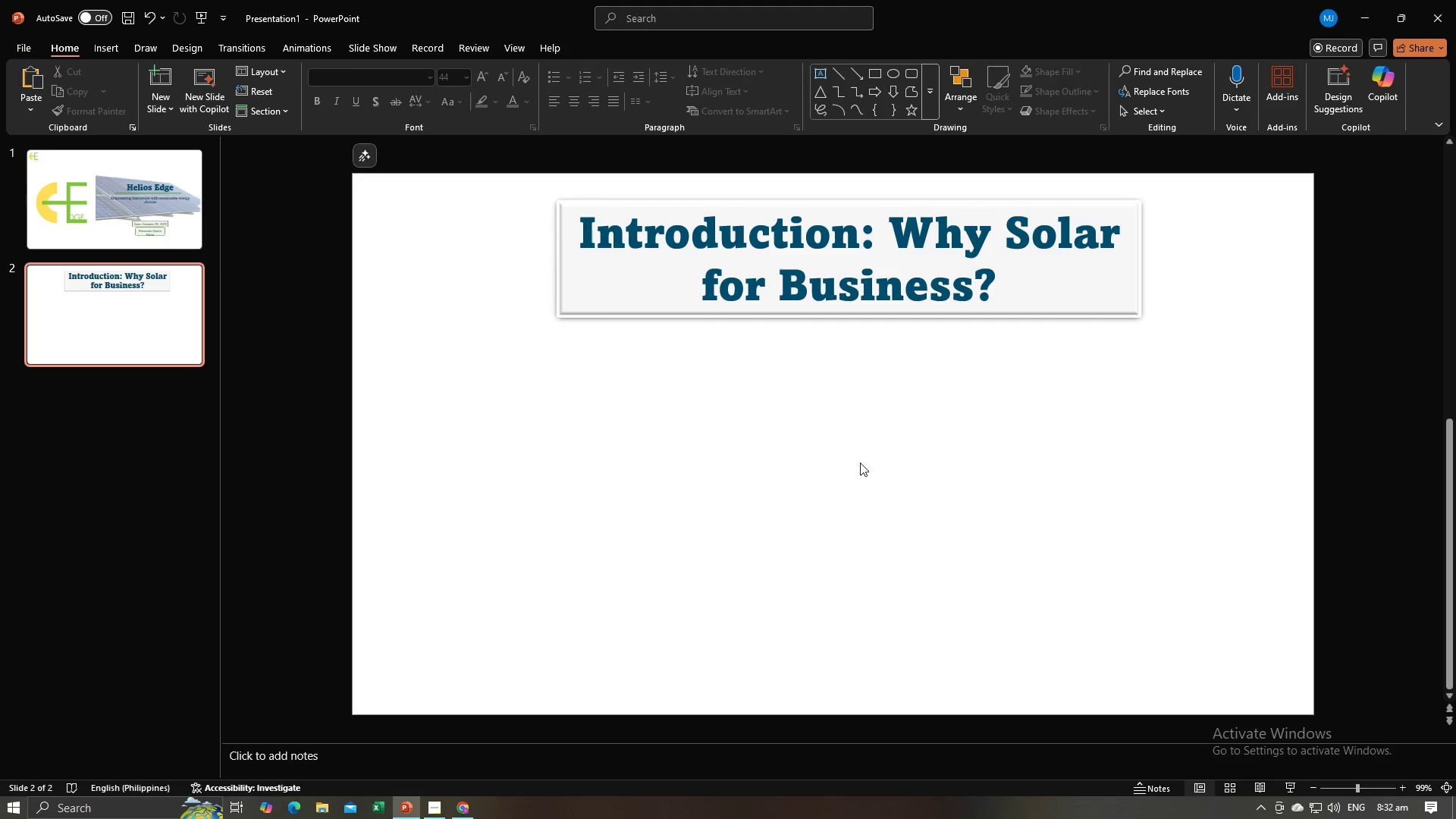 
key(Alt+AltLeft)
 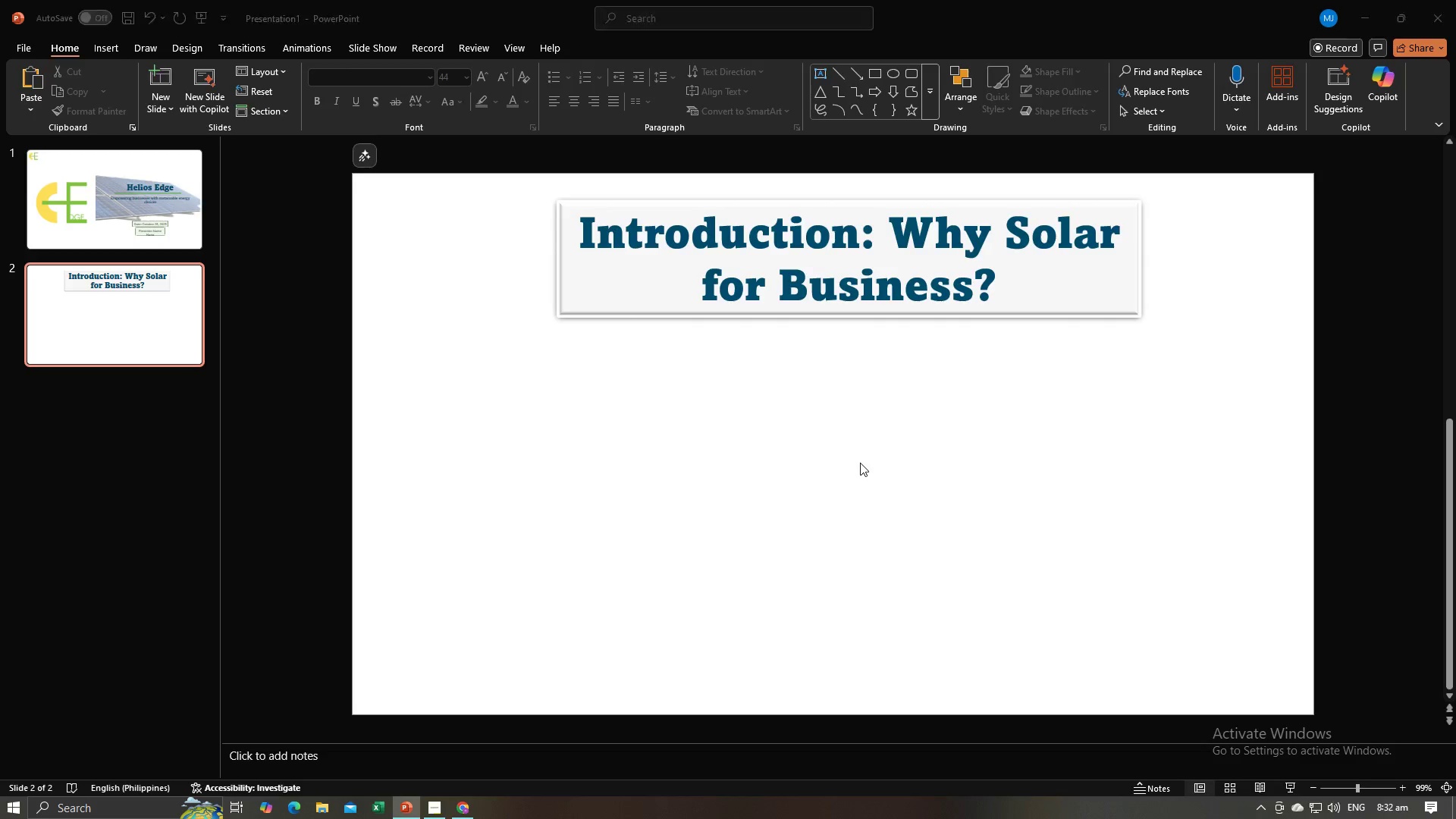 
key(Alt+Tab)
 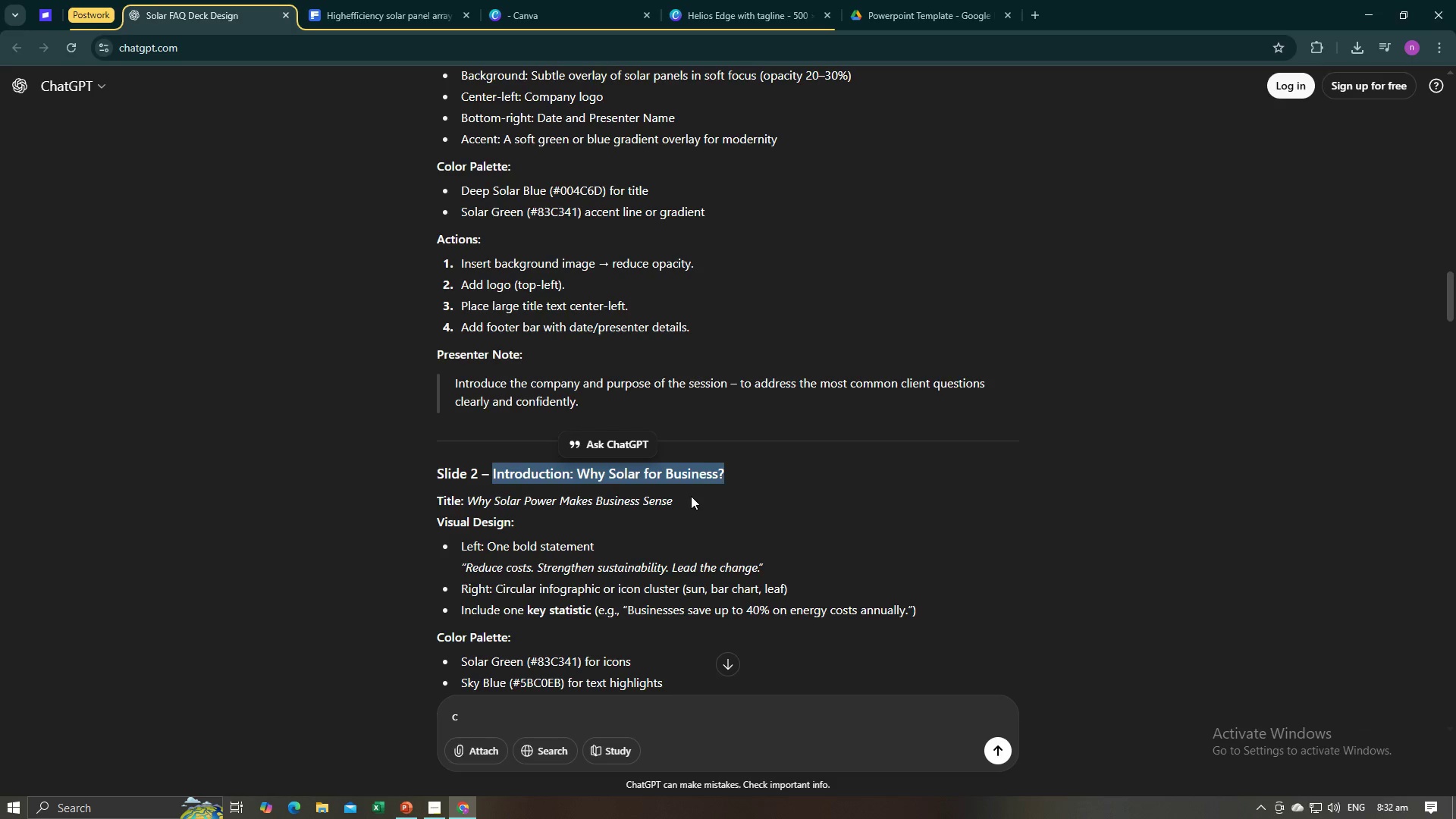 
left_click_drag(start_coordinate=[692, 496], to_coordinate=[470, 495])
 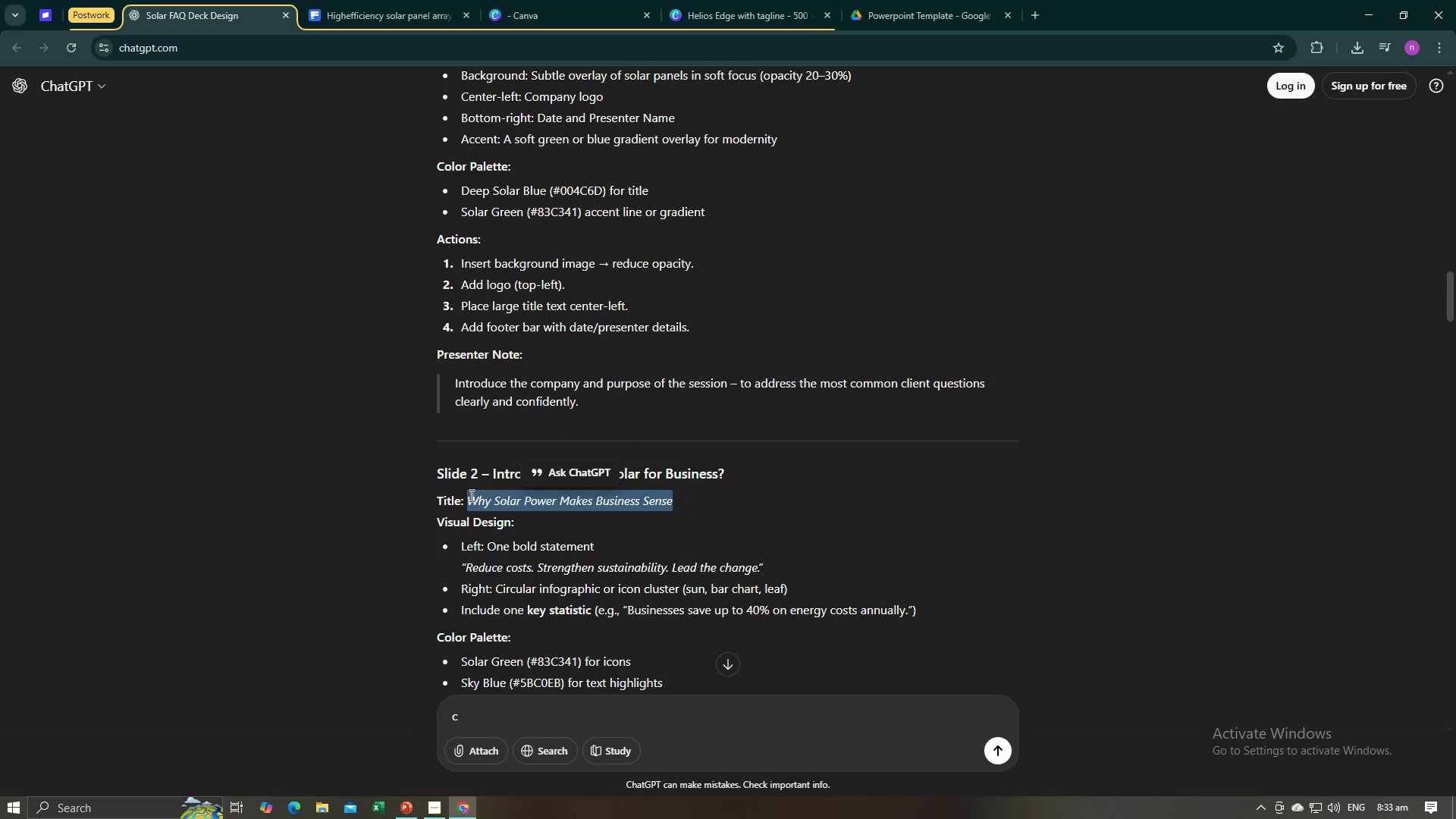 
key(Control+C)
 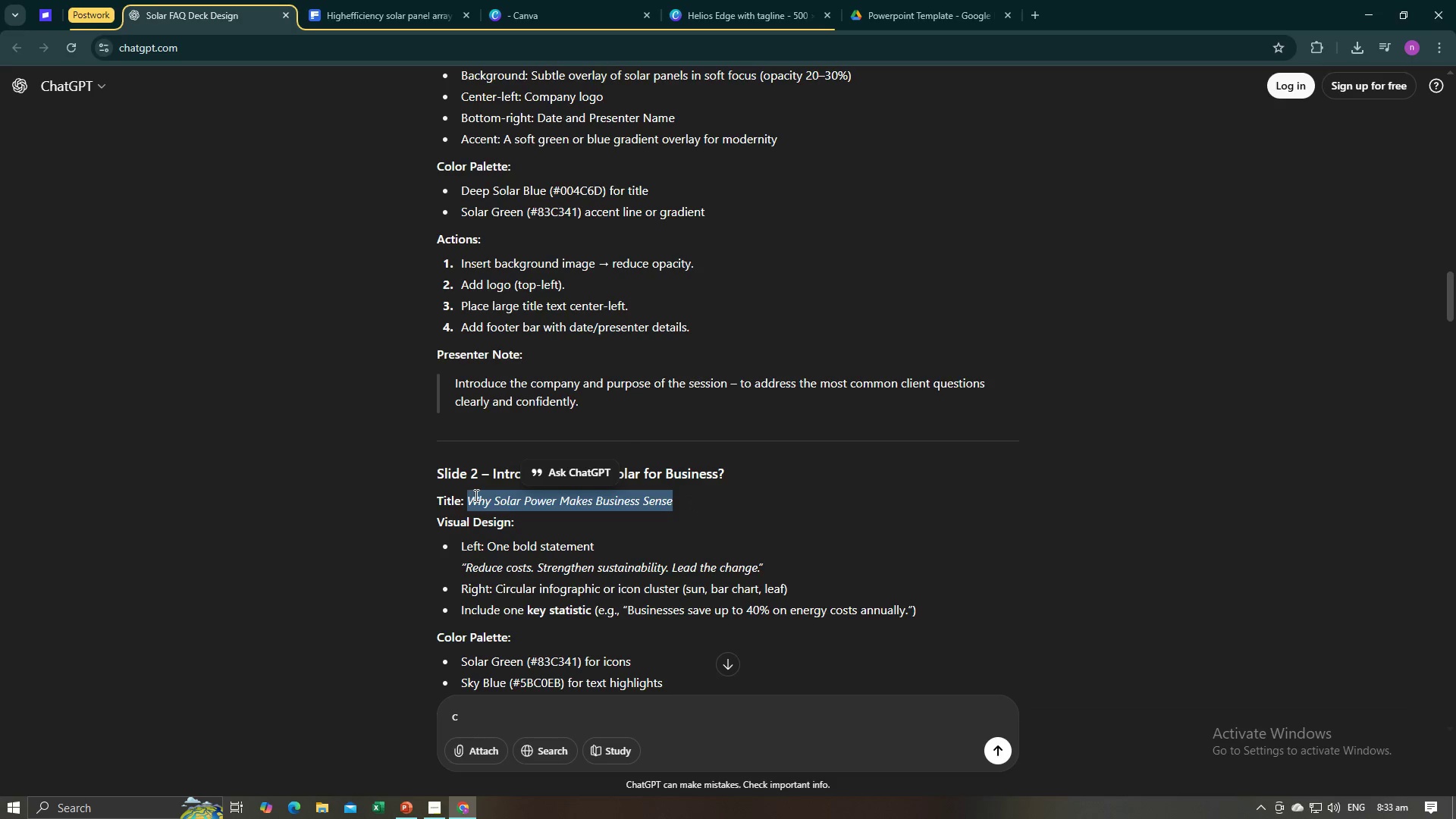 
key(Control+C)
 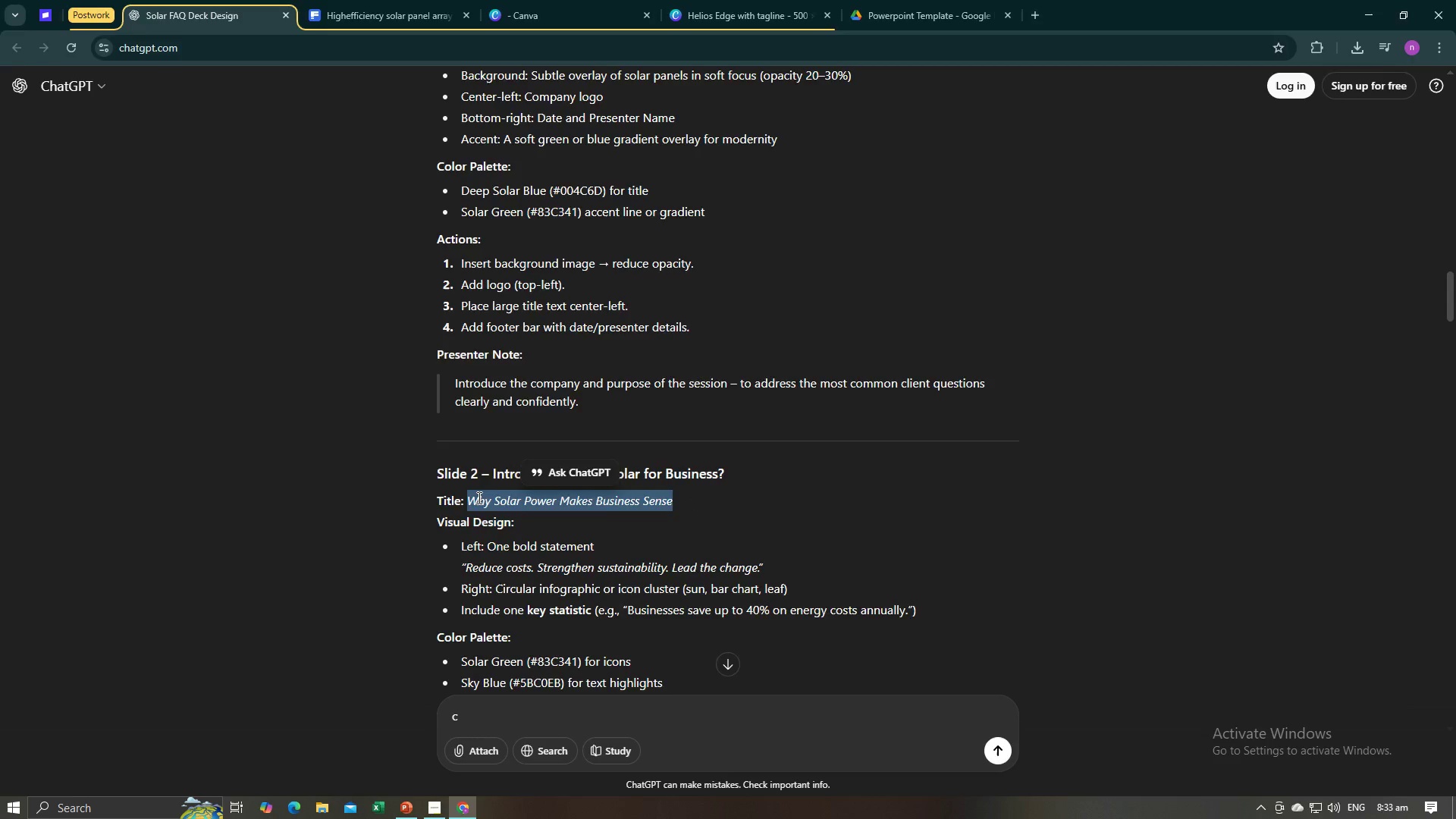 
key(Alt+AltLeft)
 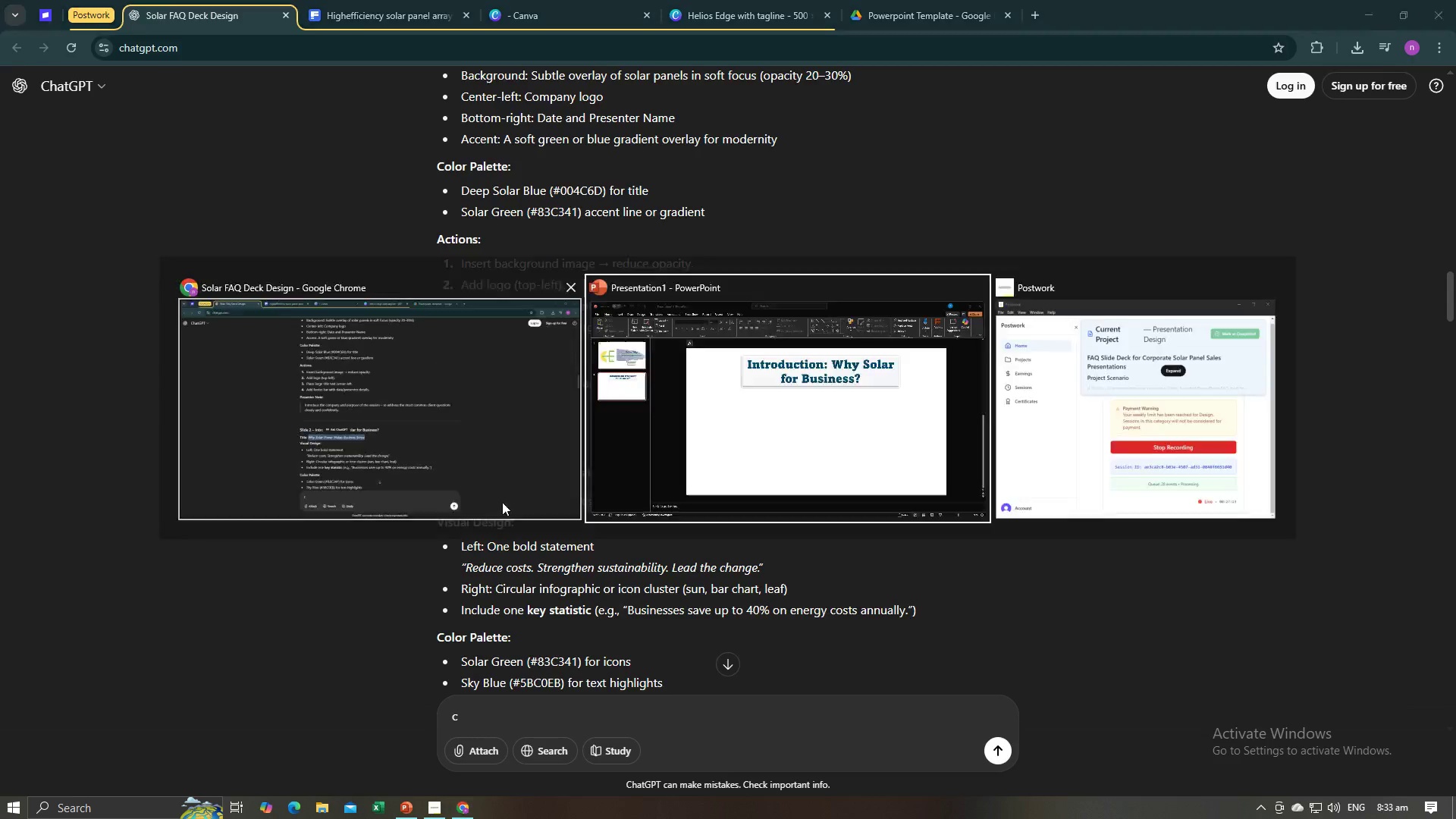 
key(Alt+Tab)
 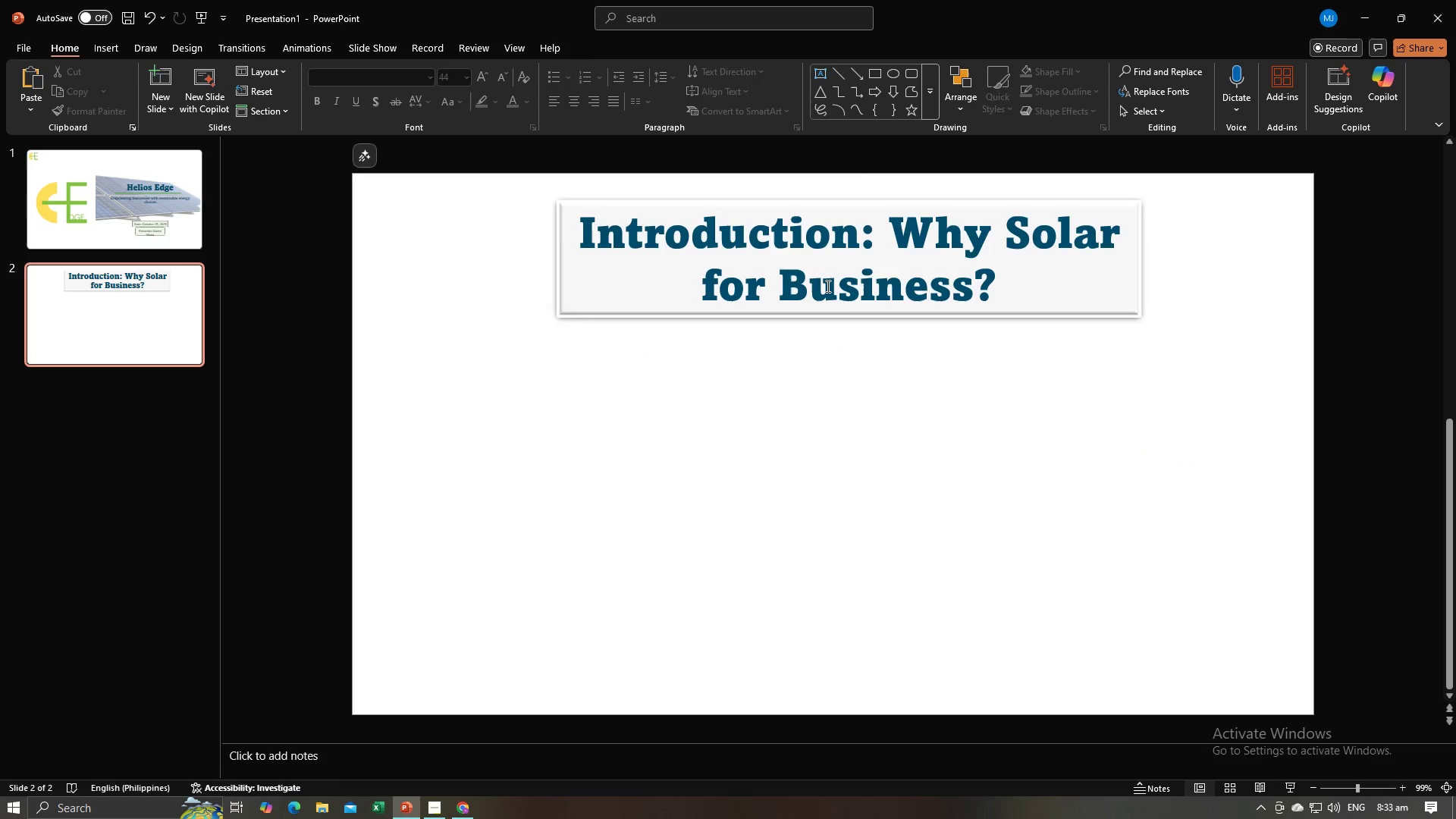 
left_click([827, 282])
 